 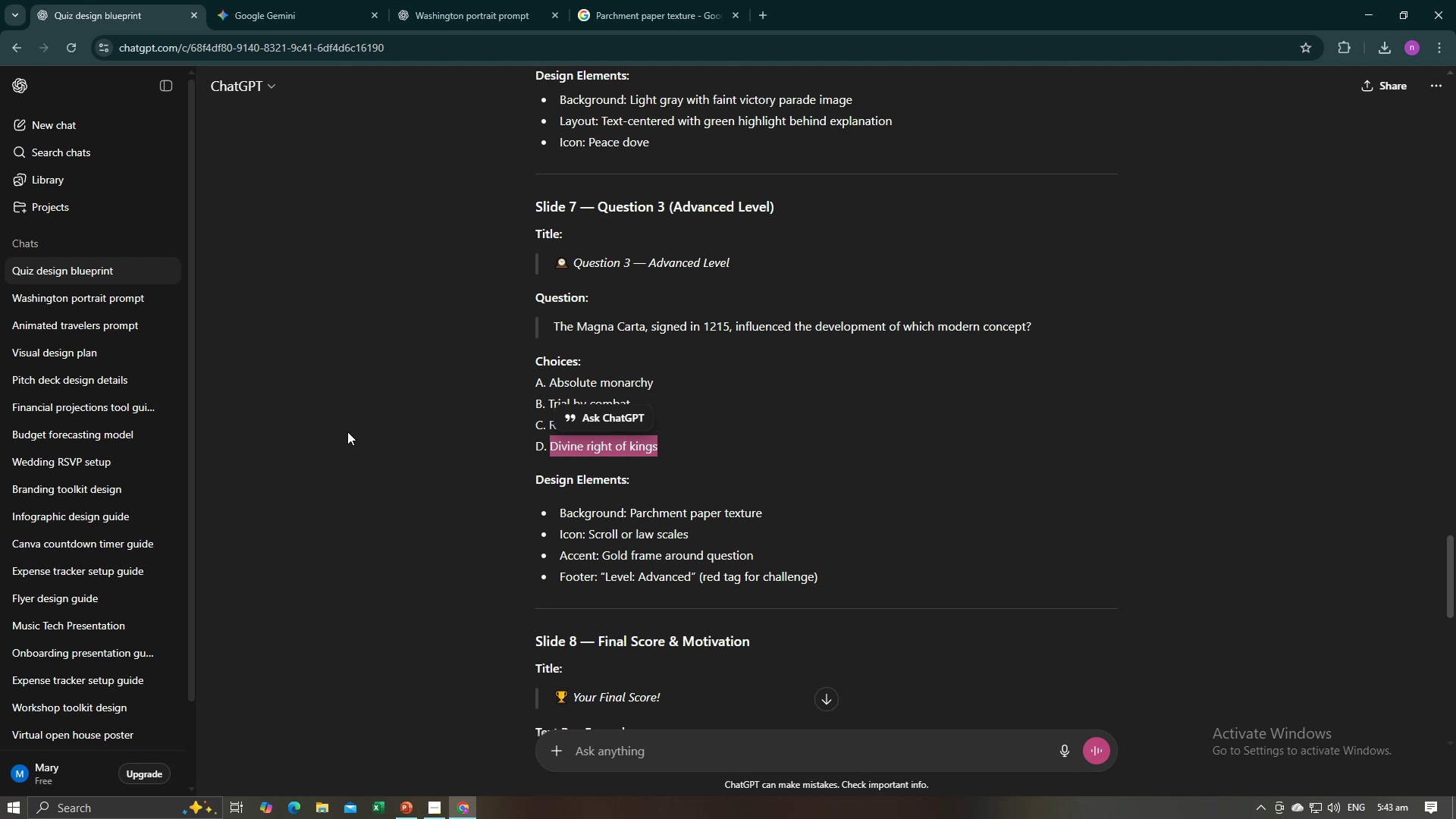 
key(Alt+Tab)
 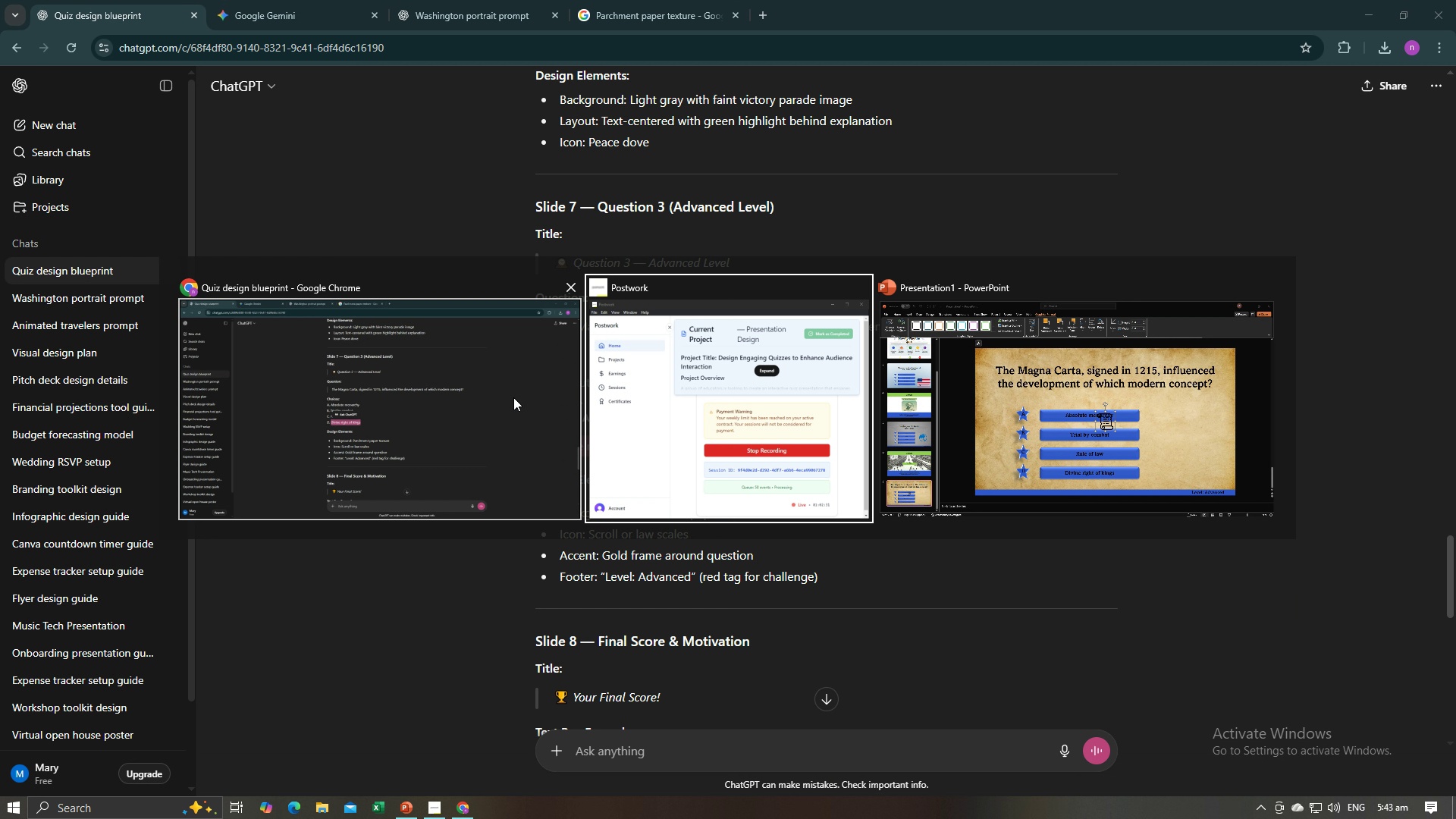 
key(Alt+Tab)
 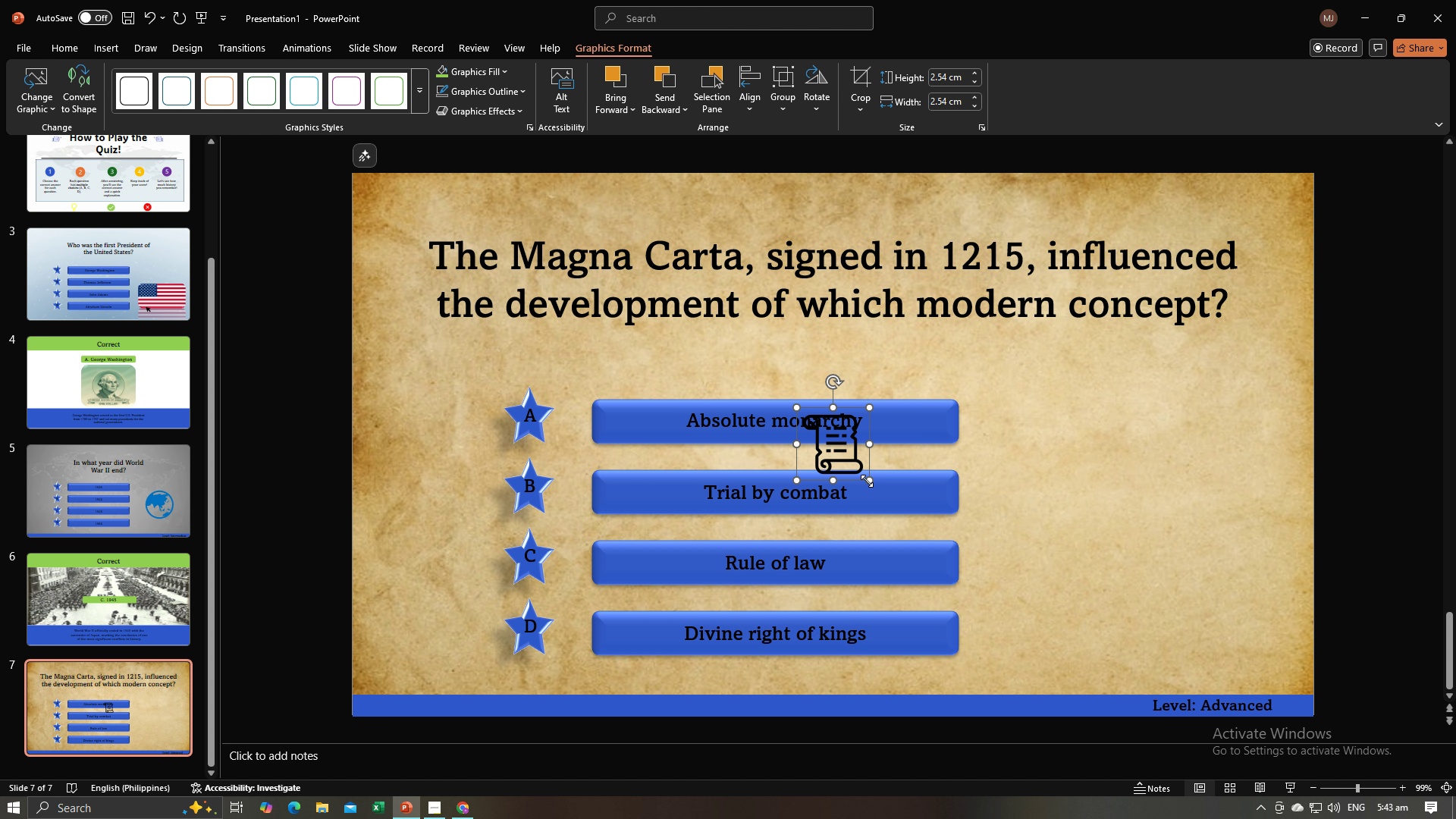 
left_click_drag(start_coordinate=[867, 481], to_coordinate=[1018, 649])
 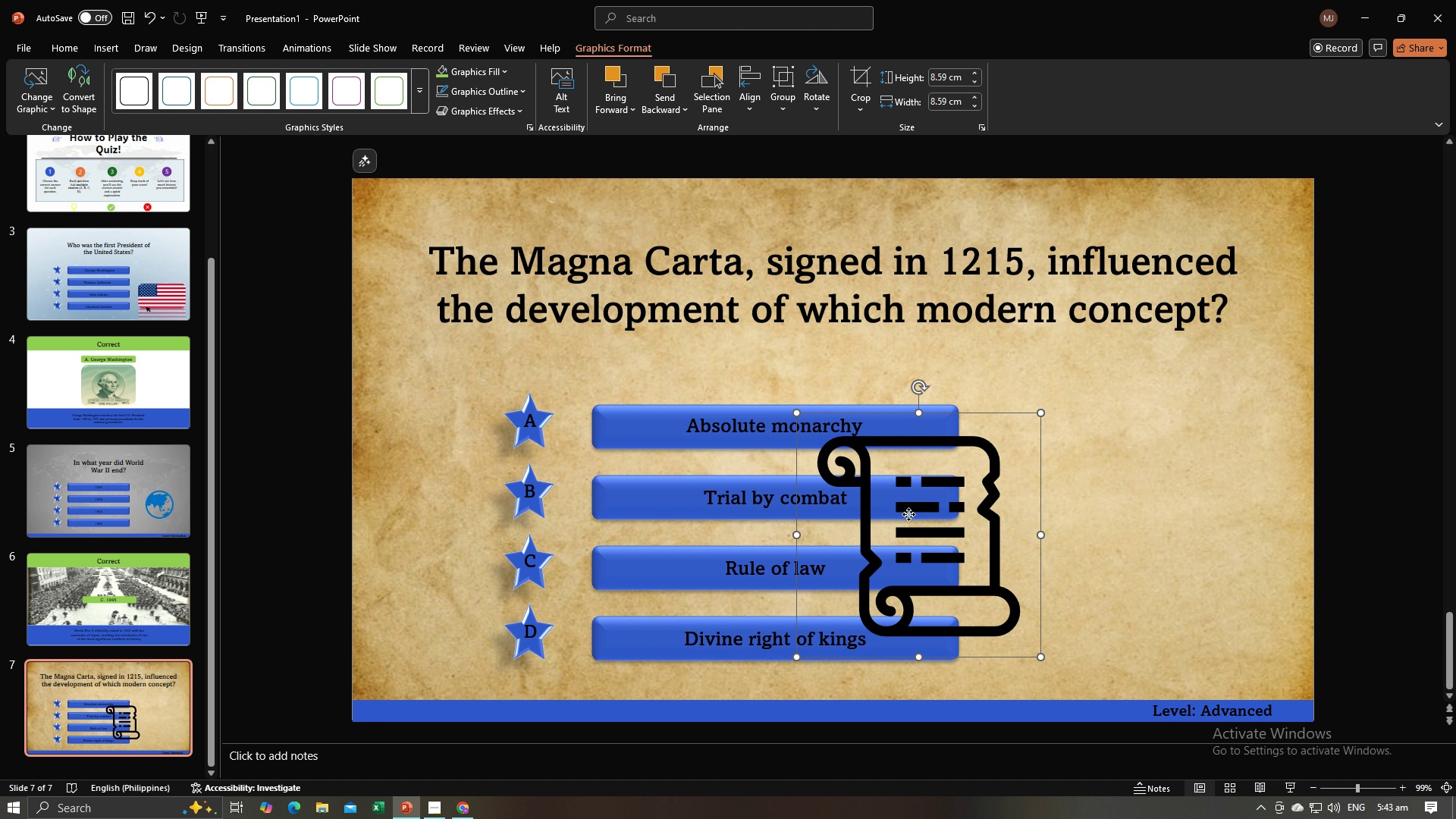 
left_click_drag(start_coordinate=[908, 514], to_coordinate=[989, 507])
 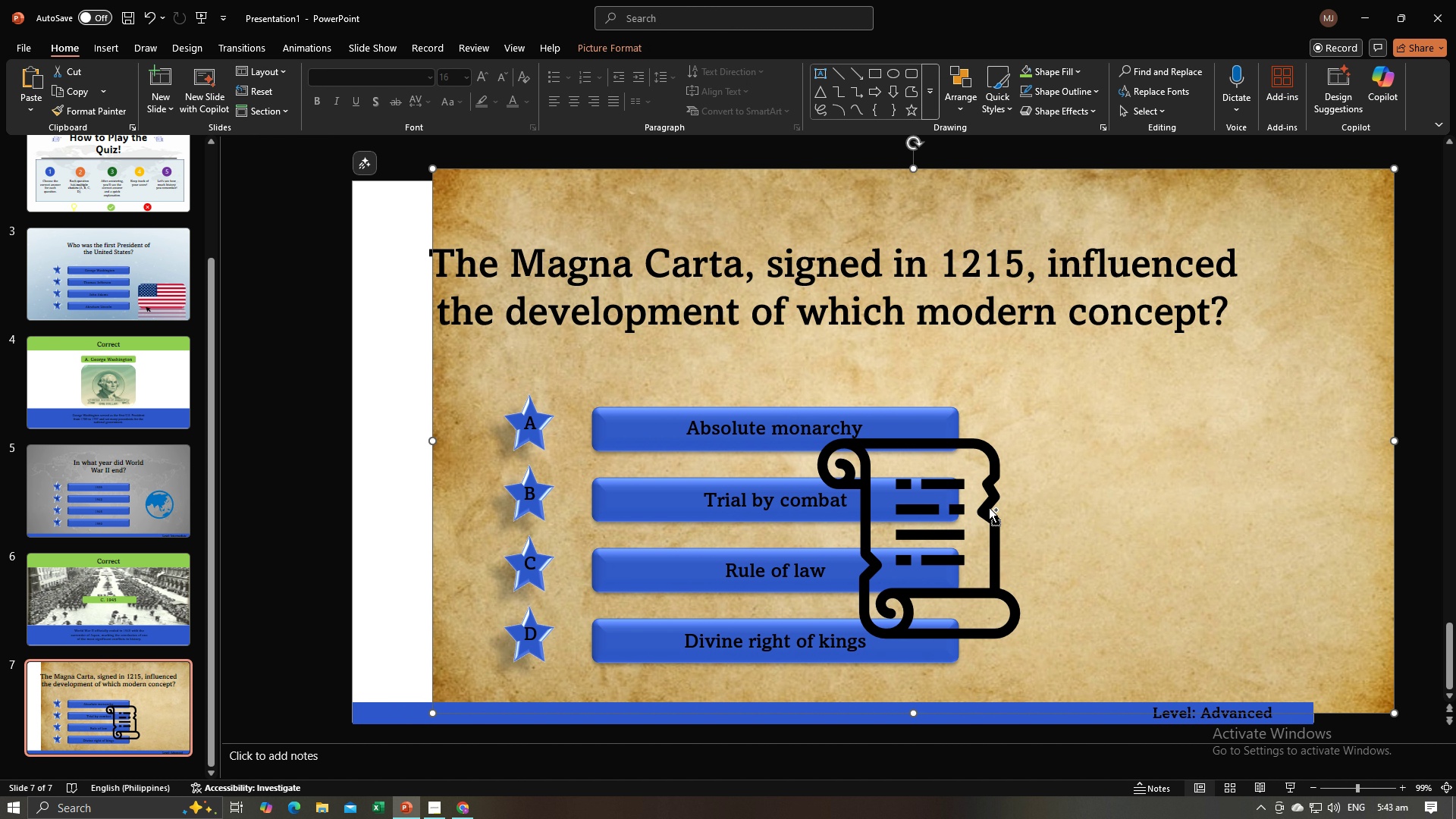 
key(Control+Z)
 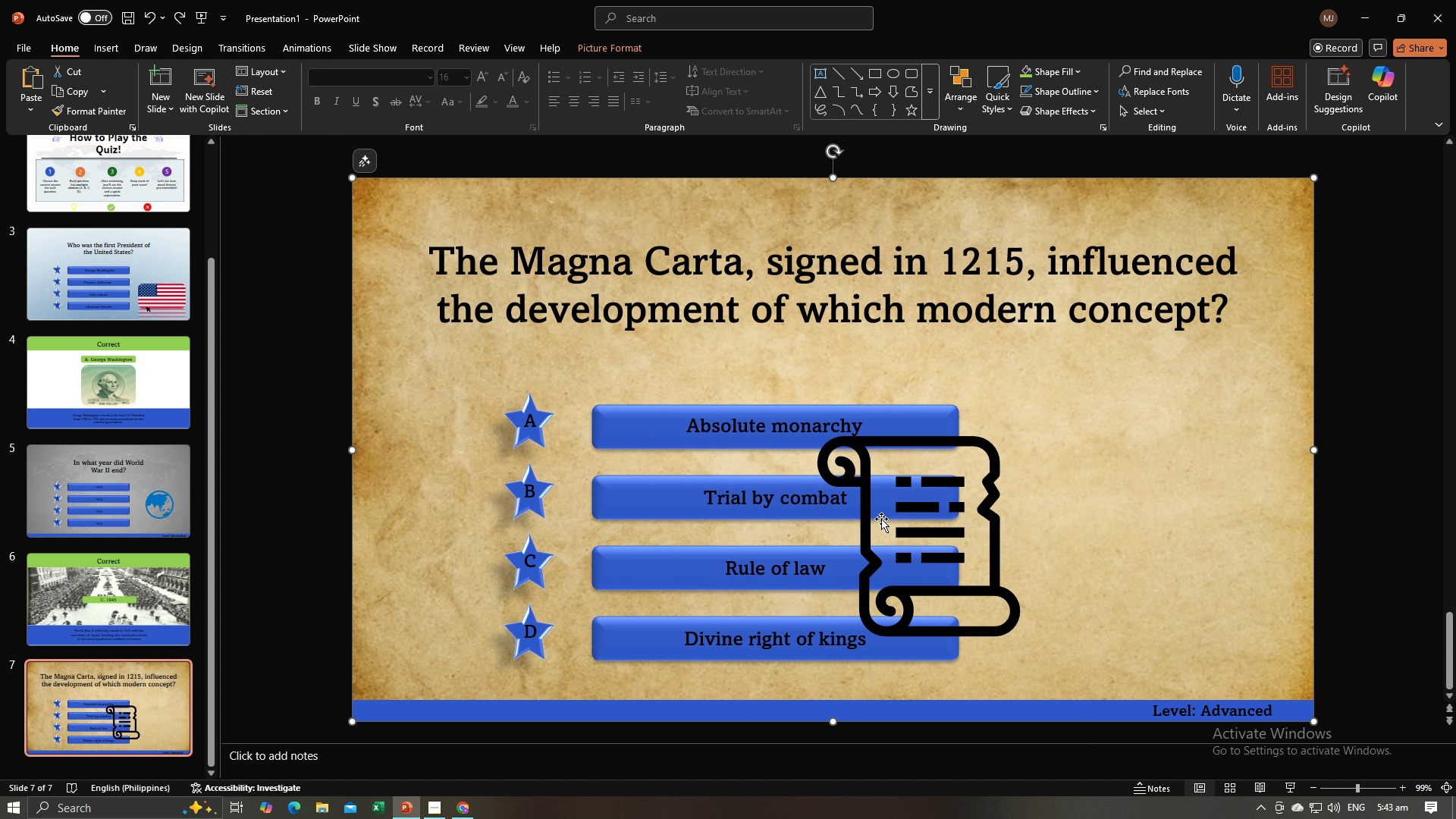 
double_click([874, 521])
 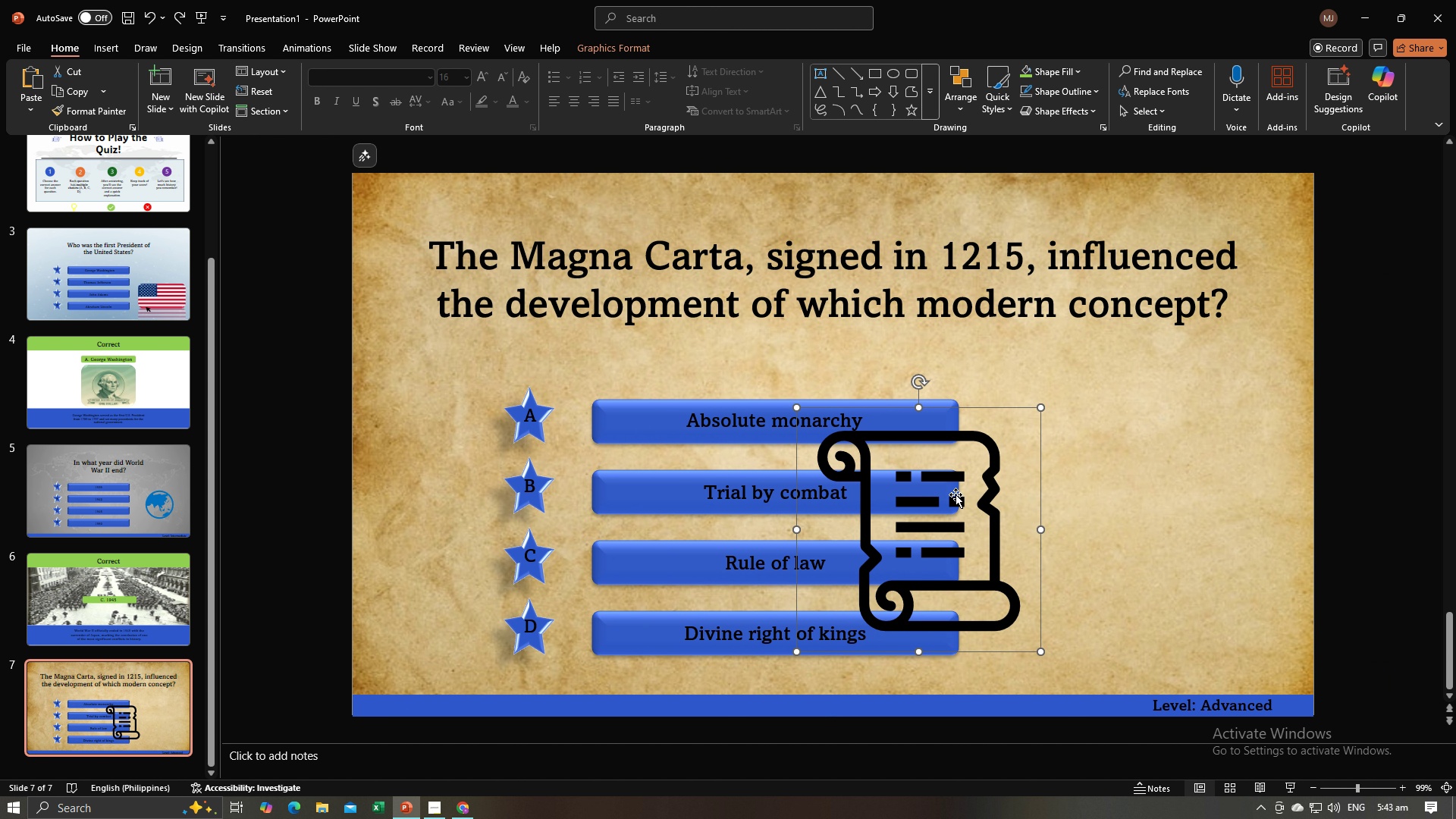 
triple_click([952, 501])
 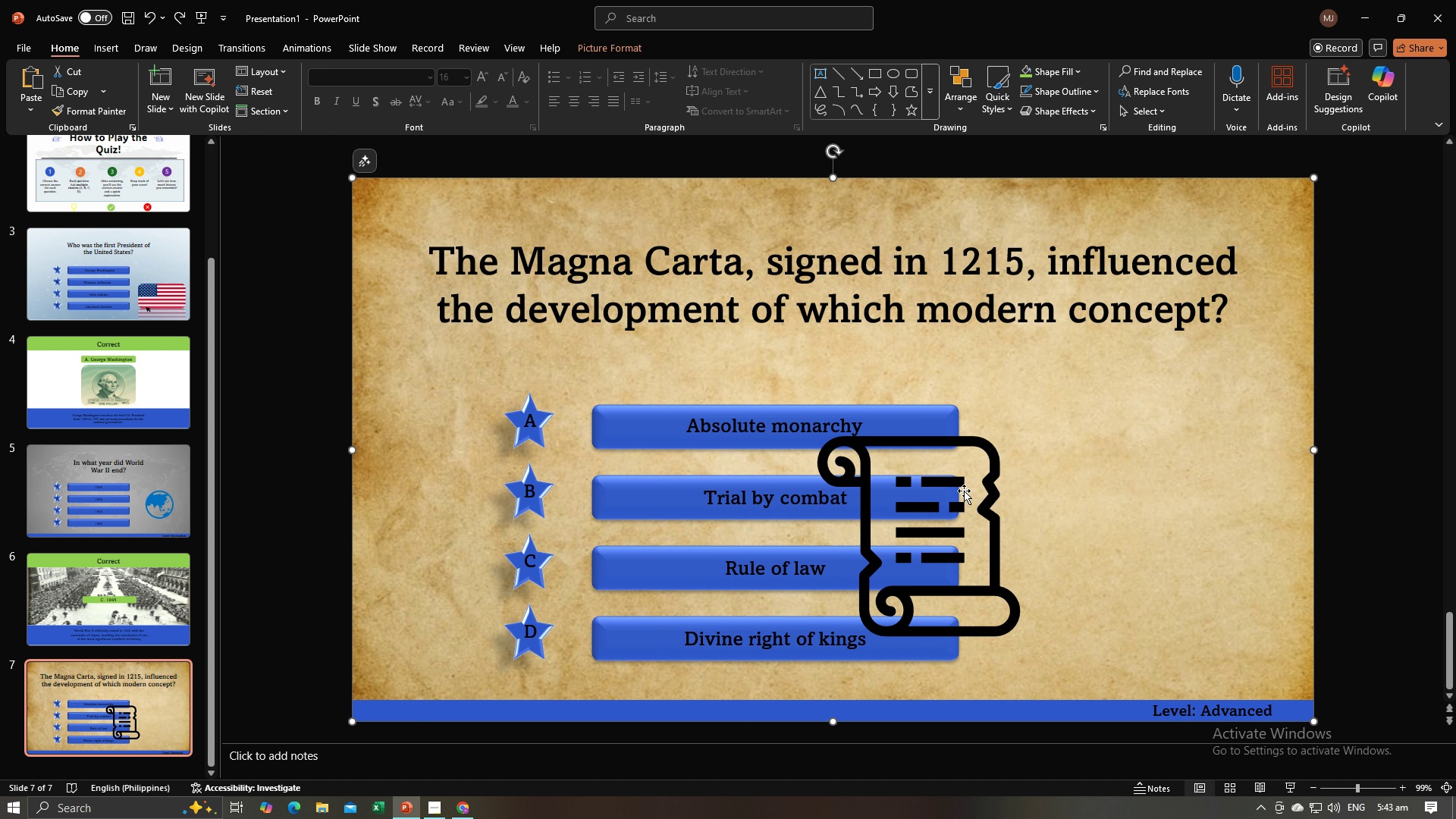 
left_click([959, 493])
 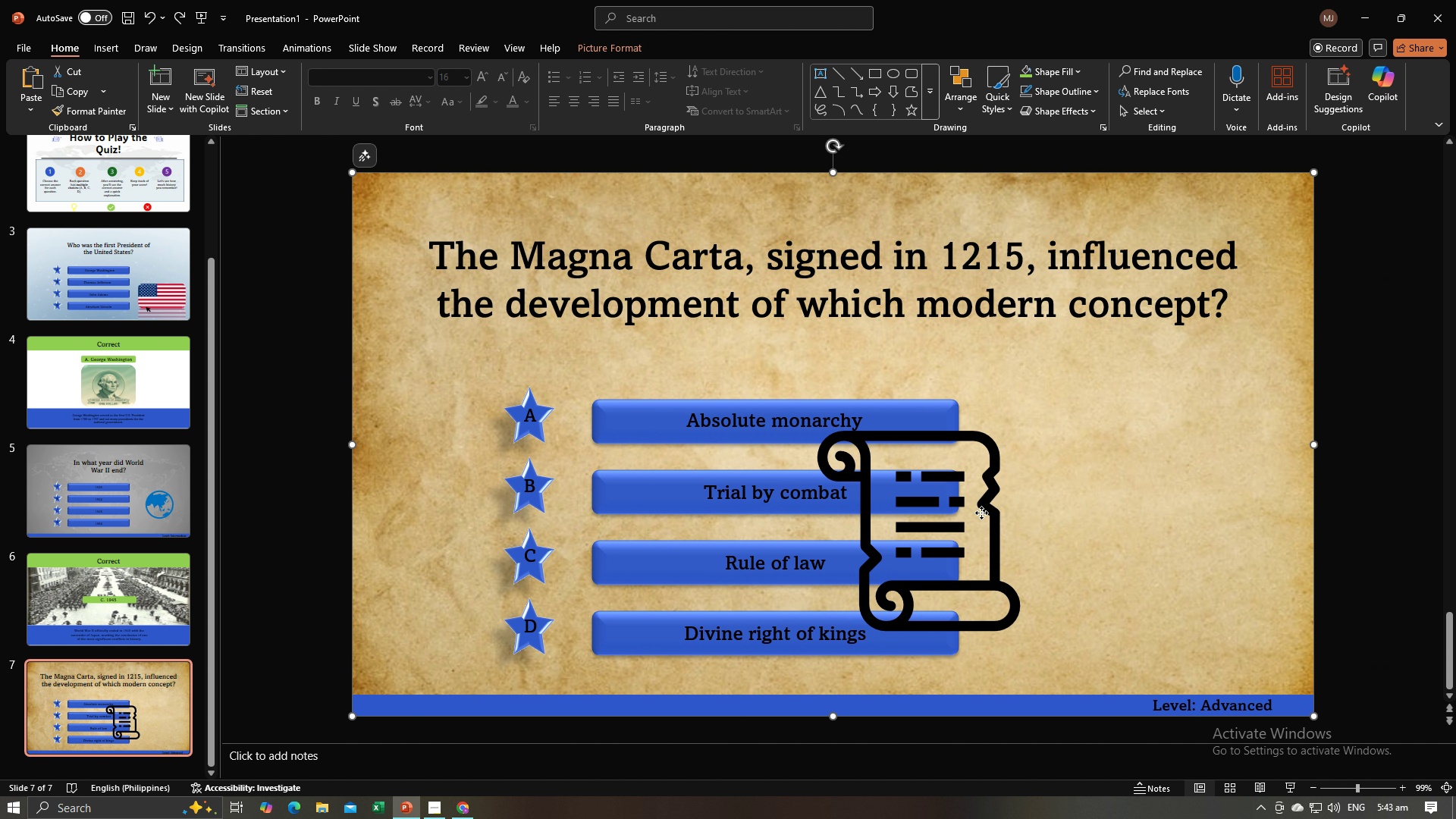 
double_click([981, 513])
 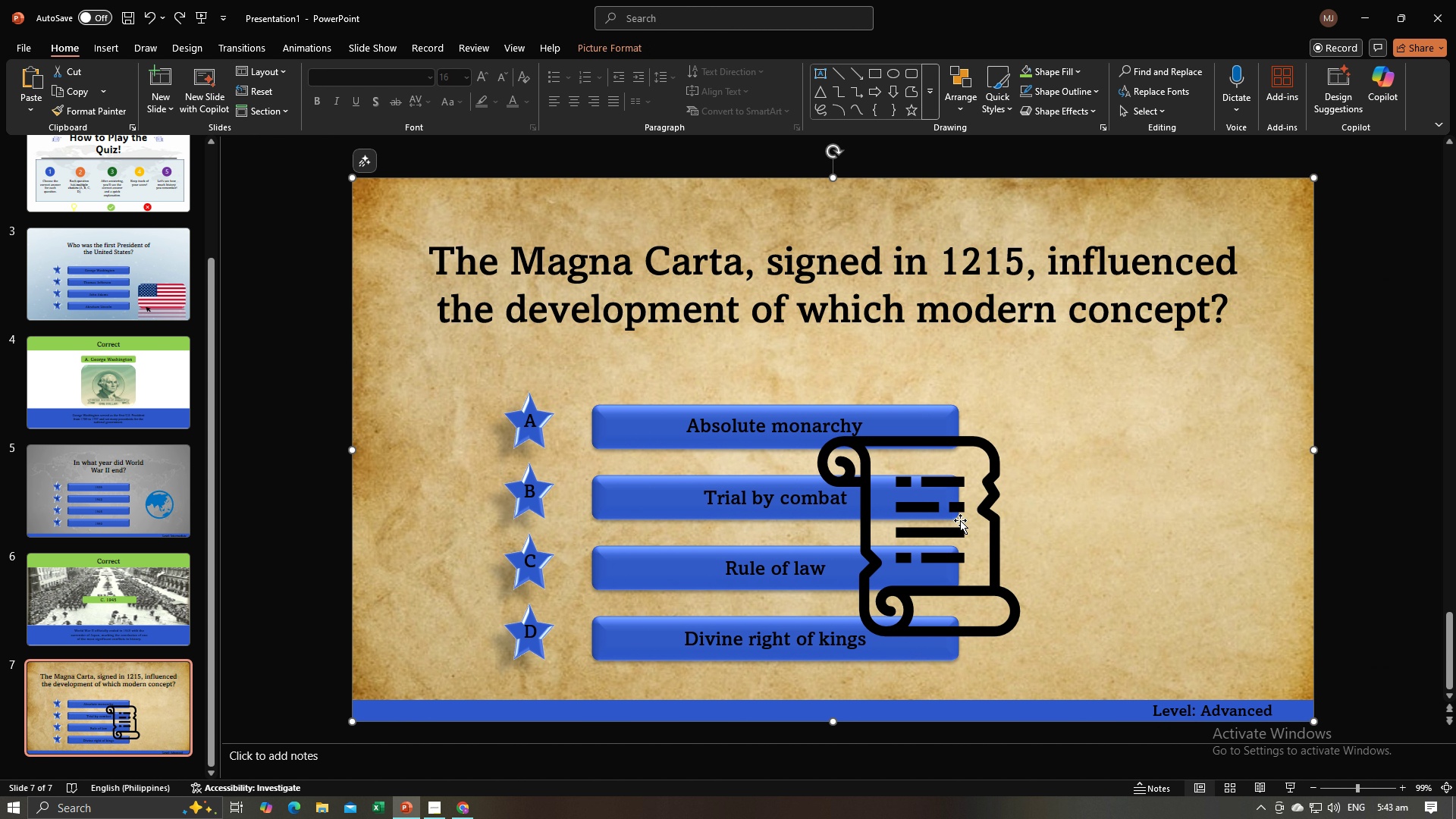 
double_click([956, 524])
 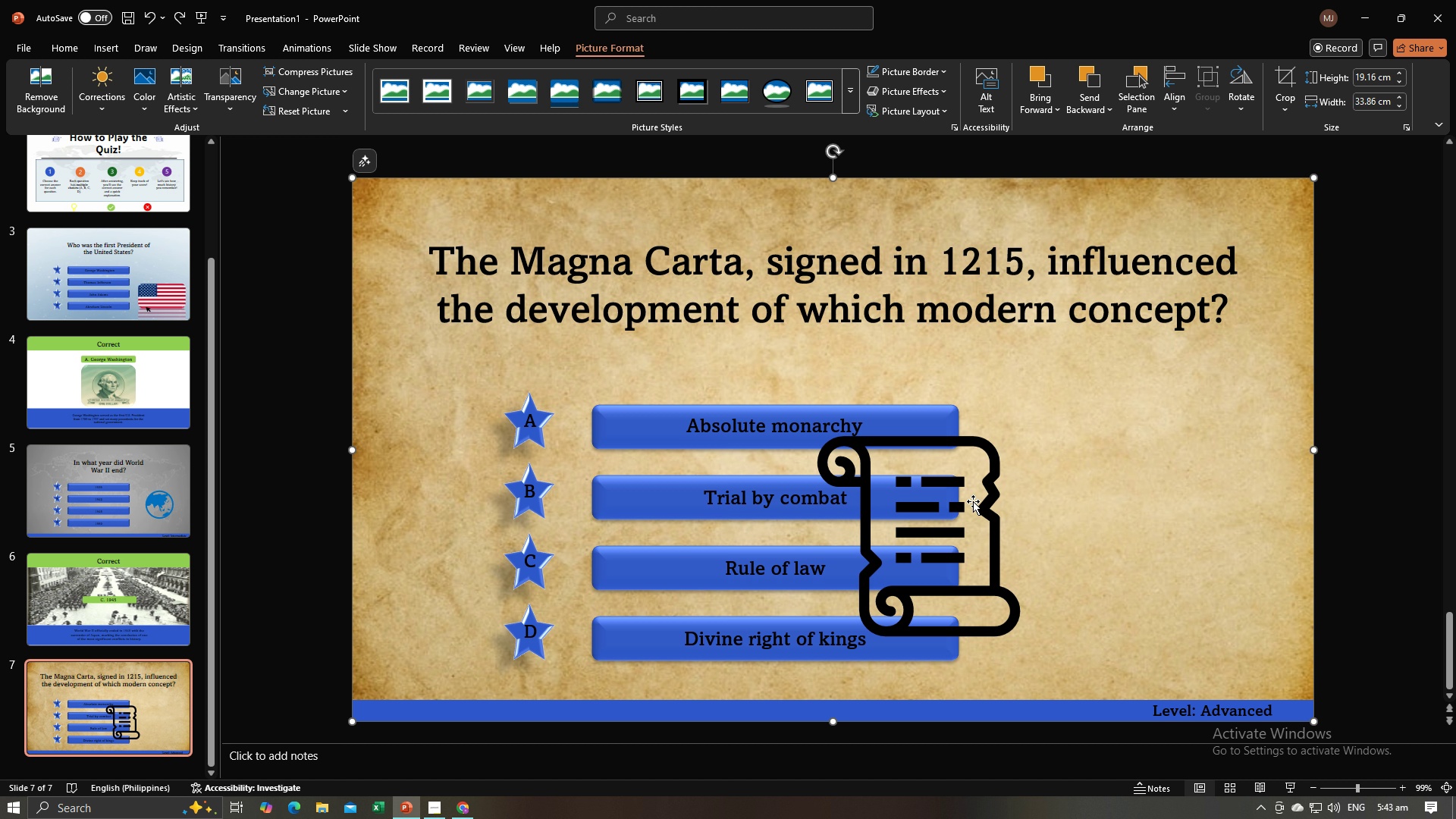 
triple_click([973, 501])
 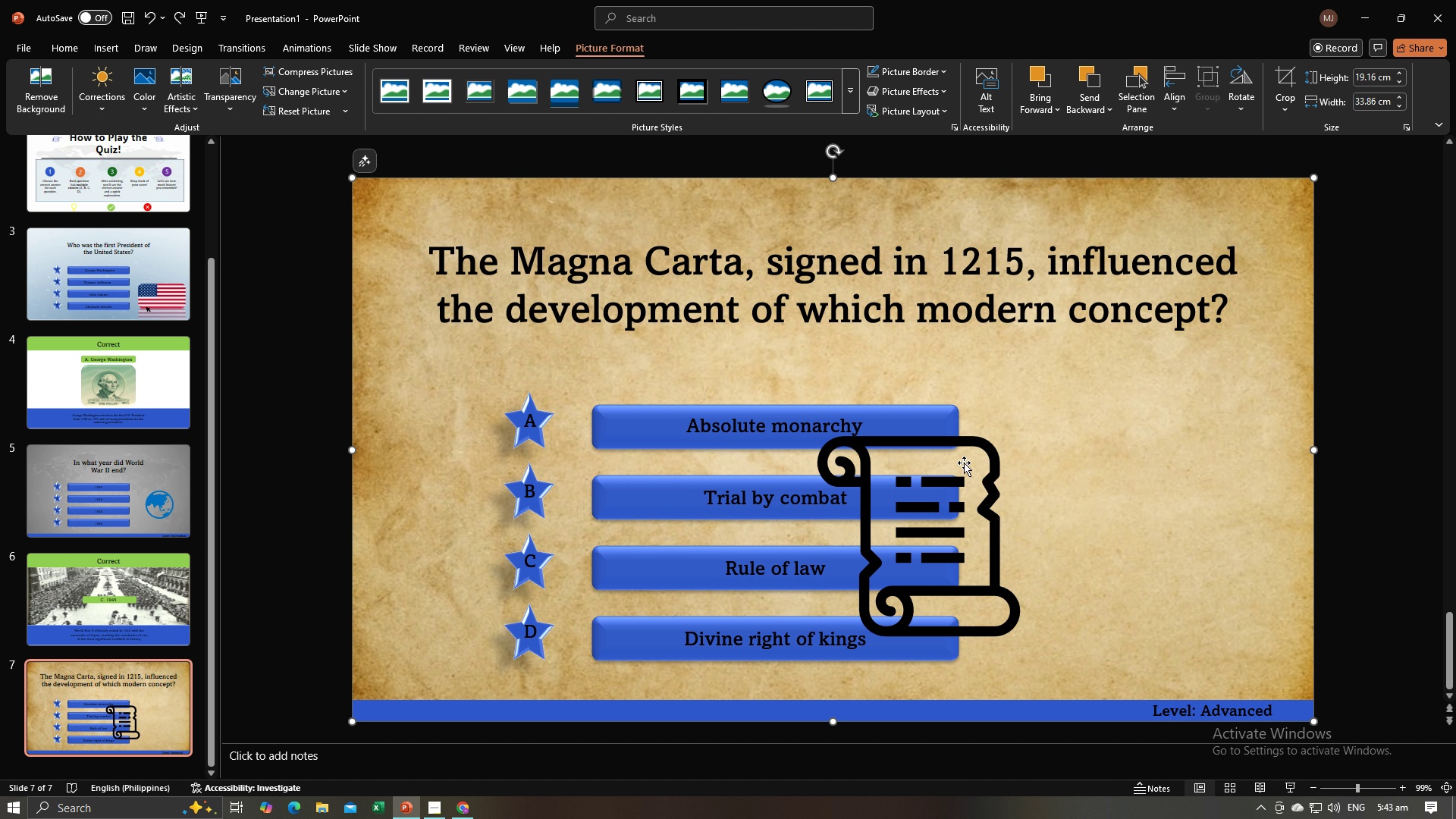 
triple_click([964, 463])
 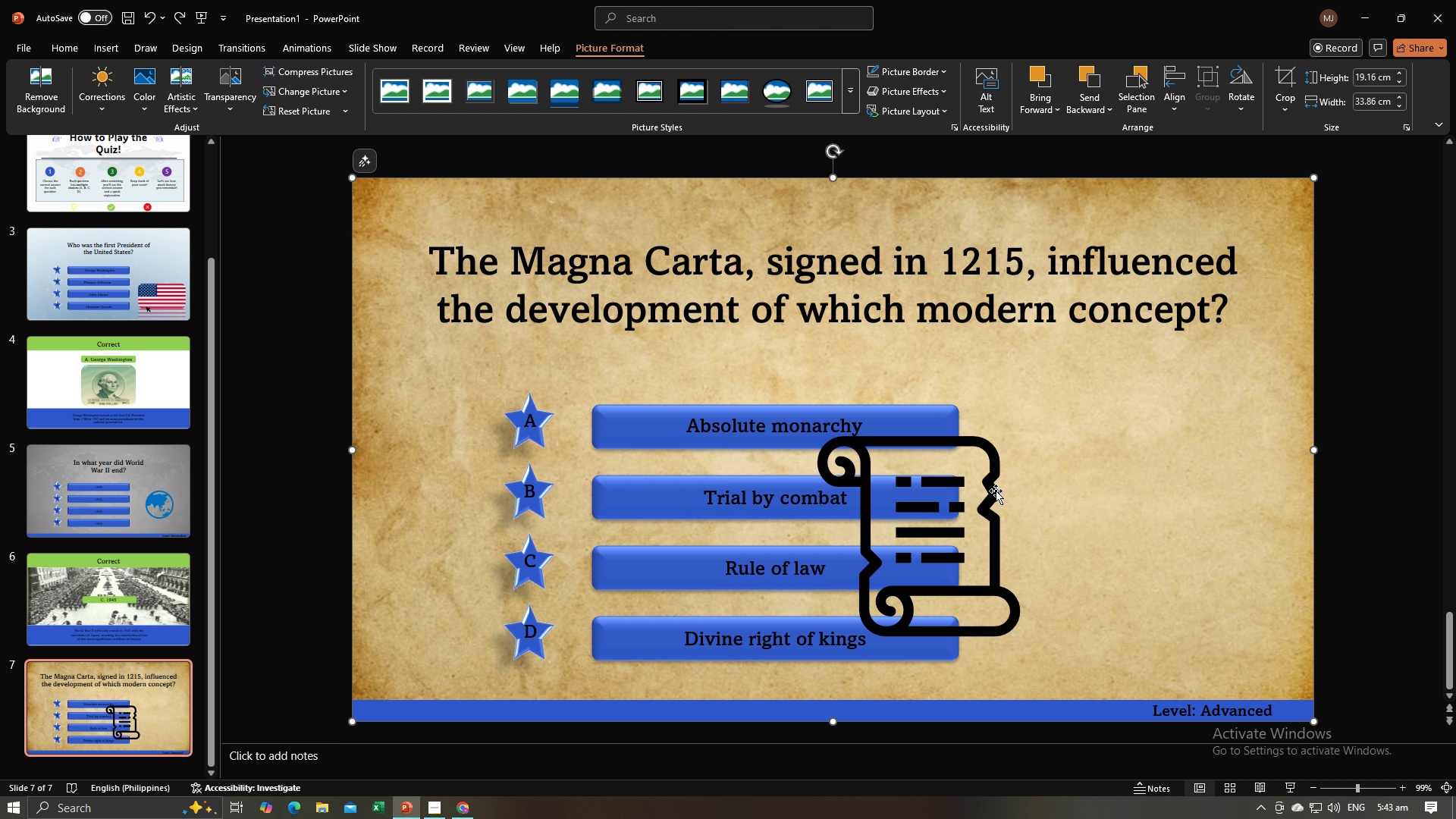 
triple_click([996, 485])
 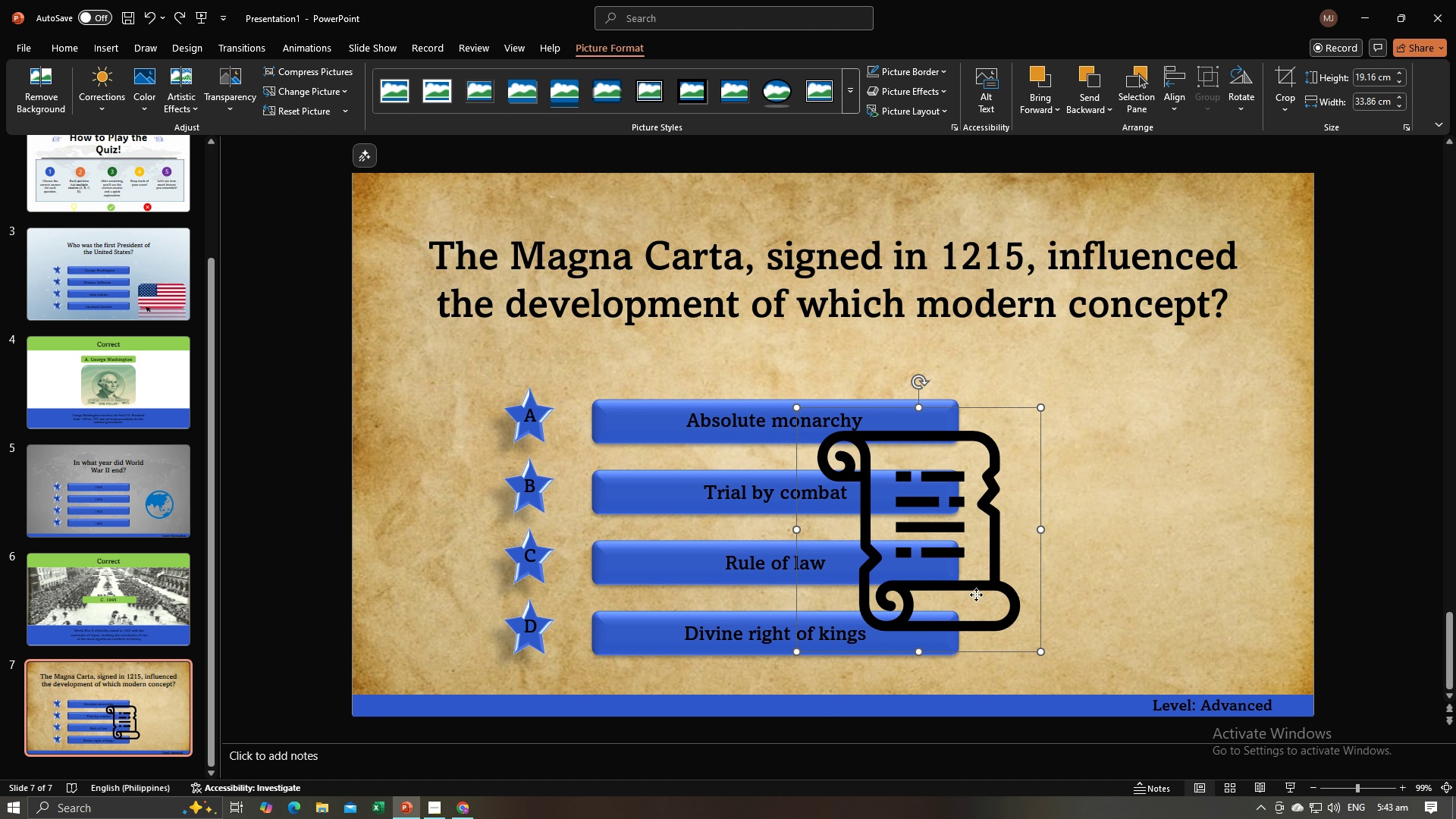 
triple_click([976, 595])
 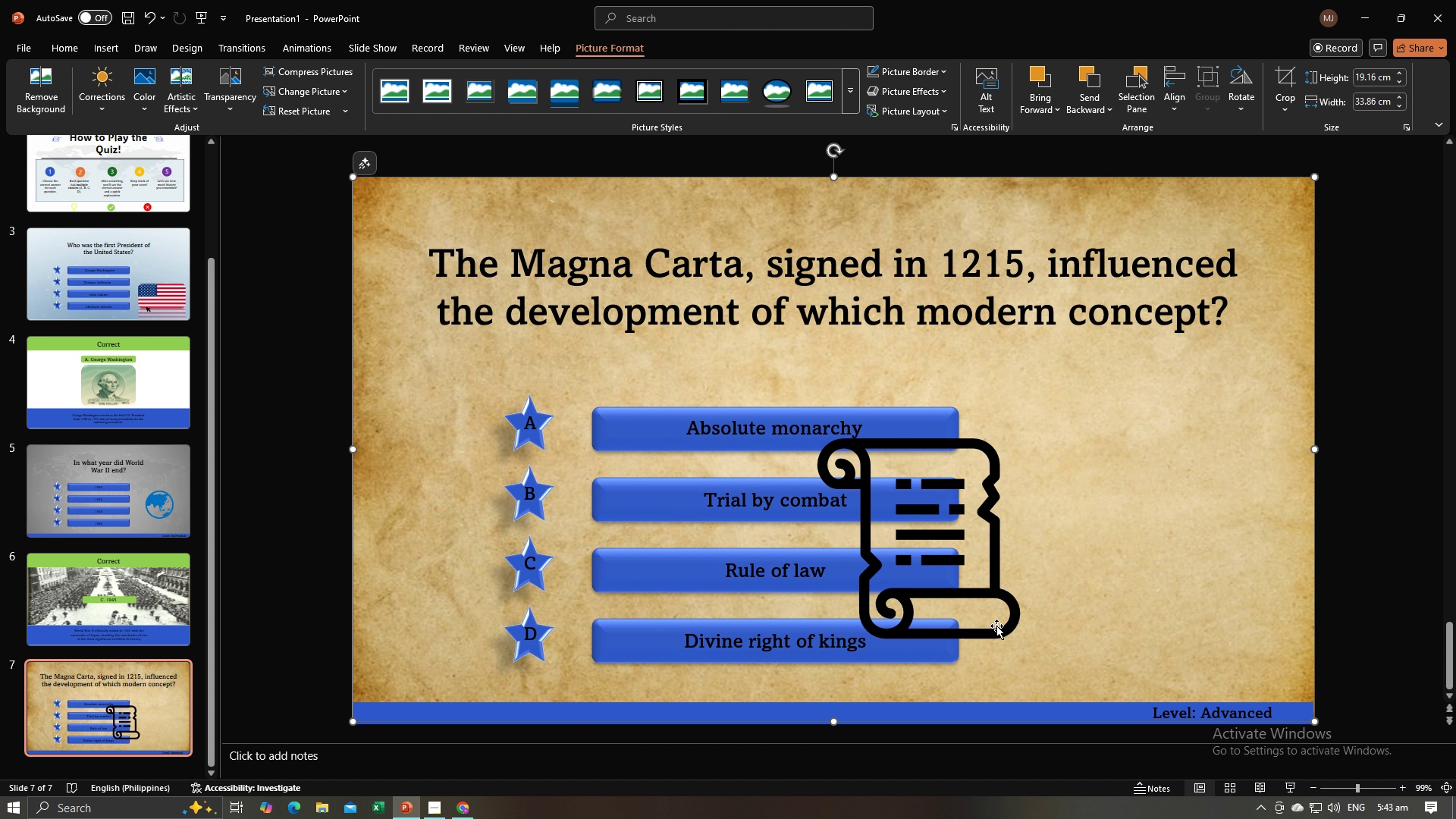 
key(Control+Z)
 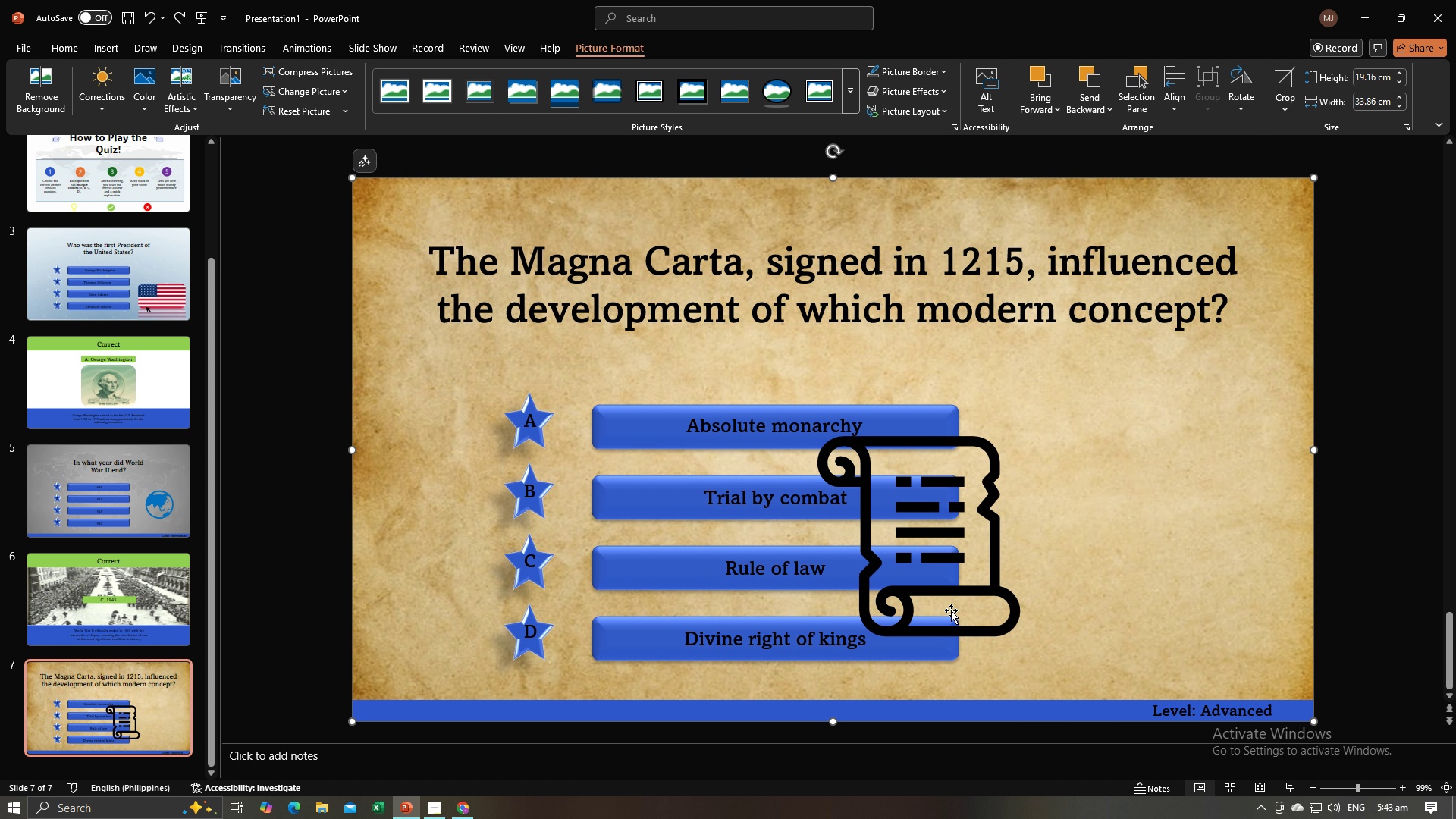 
double_click([951, 611])
 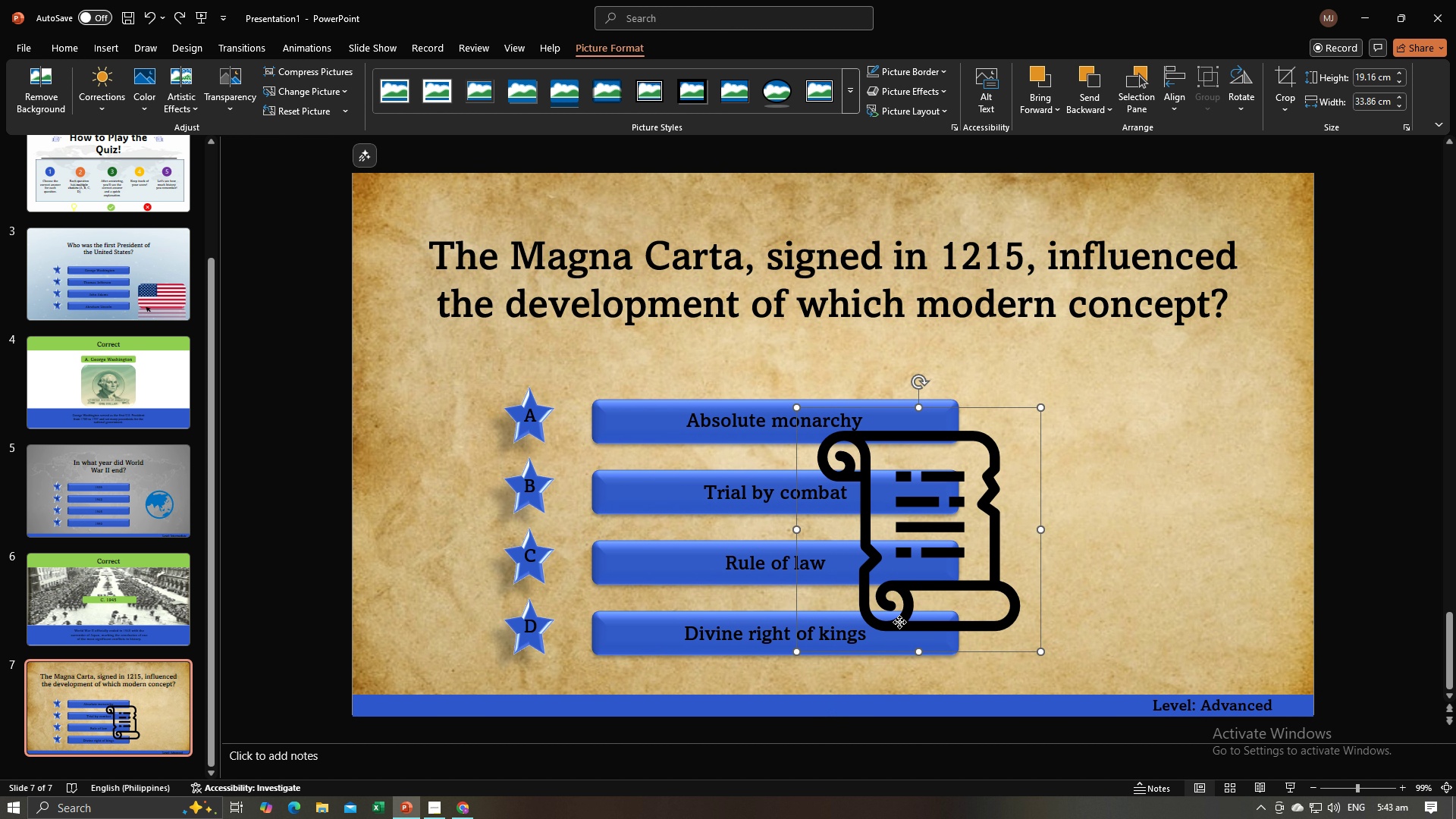 
triple_click([899, 622])
 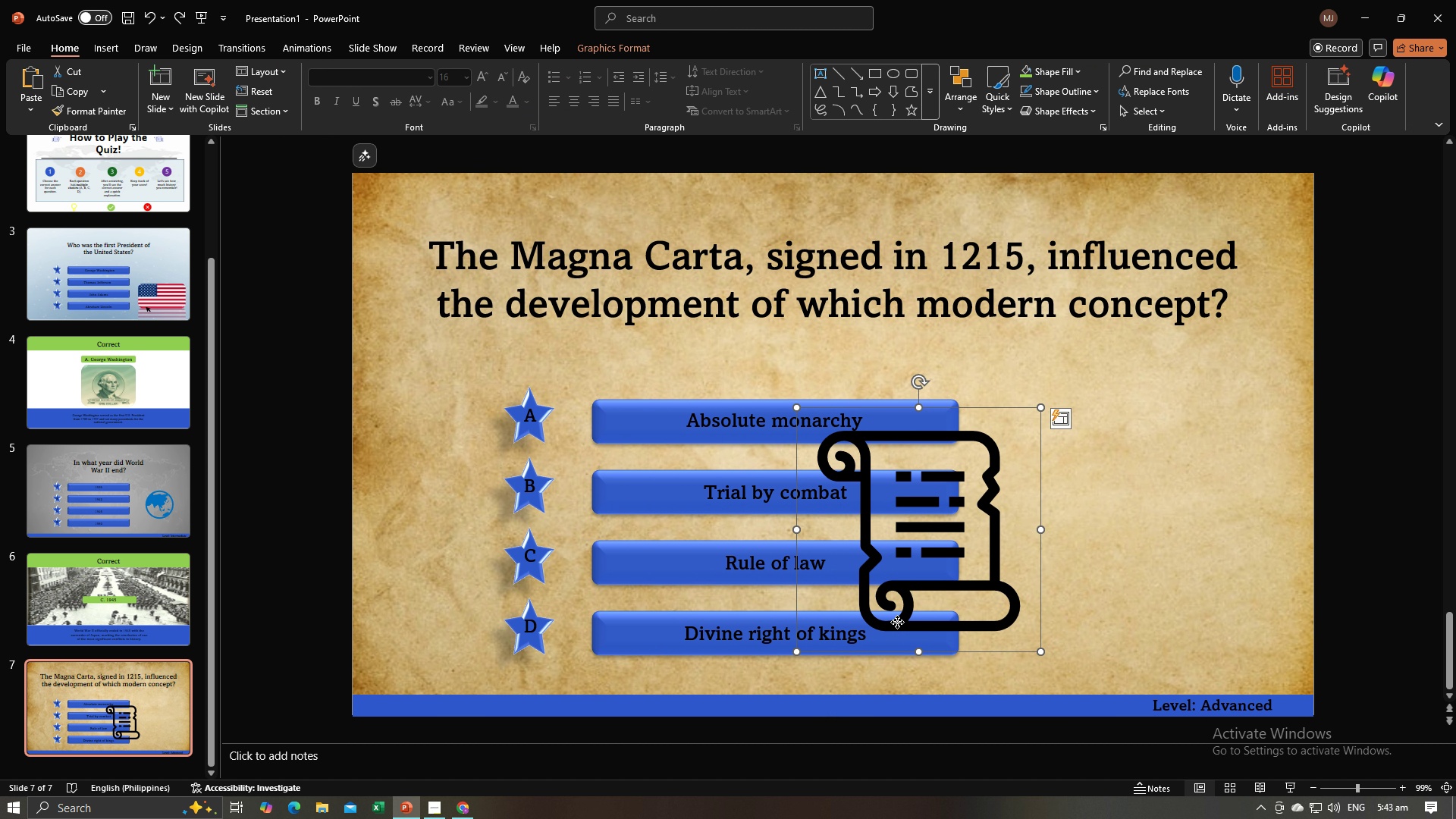 
left_click_drag(start_coordinate=[897, 622], to_coordinate=[1092, 612])
 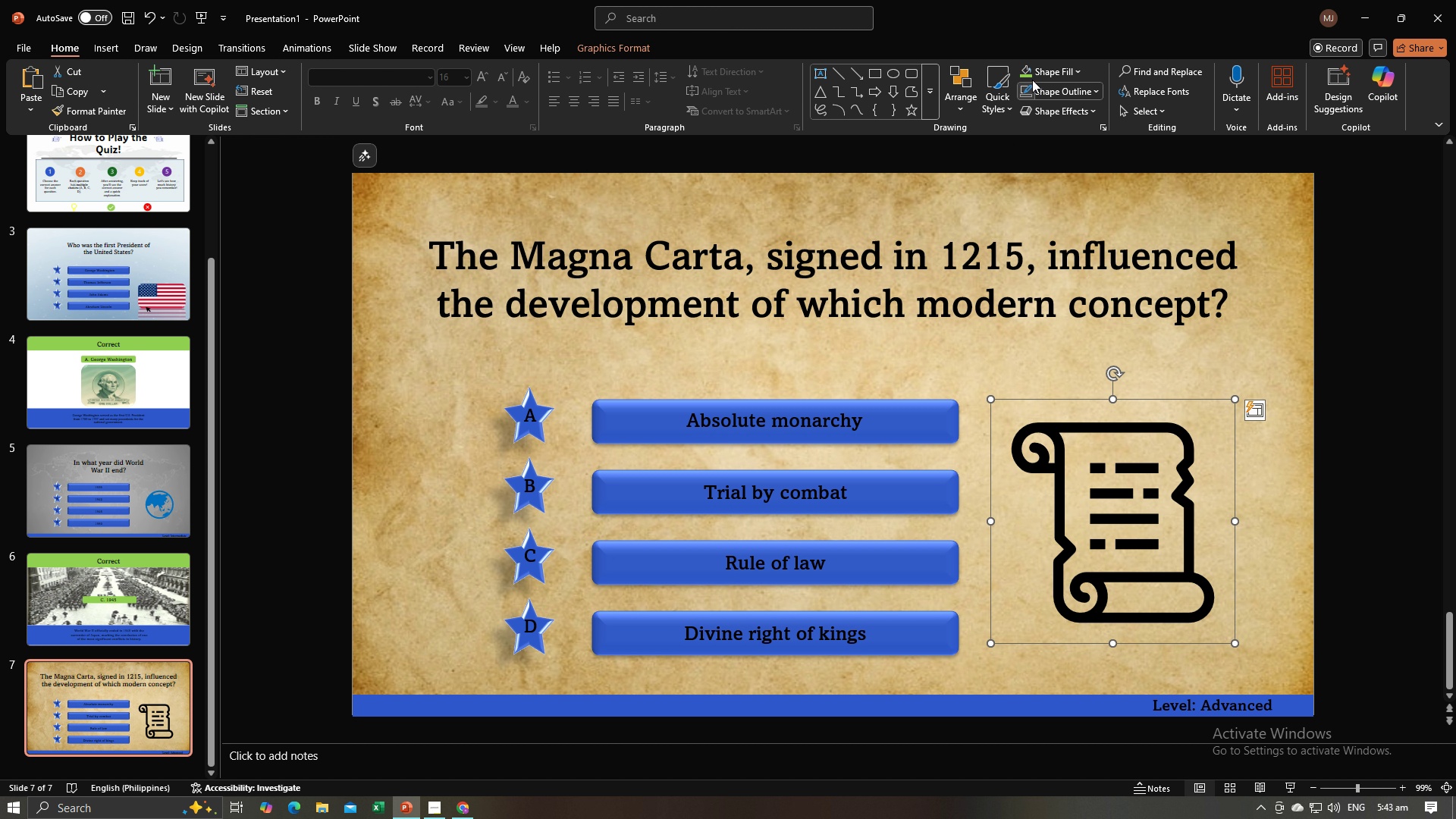 
left_click([1062, 69])
 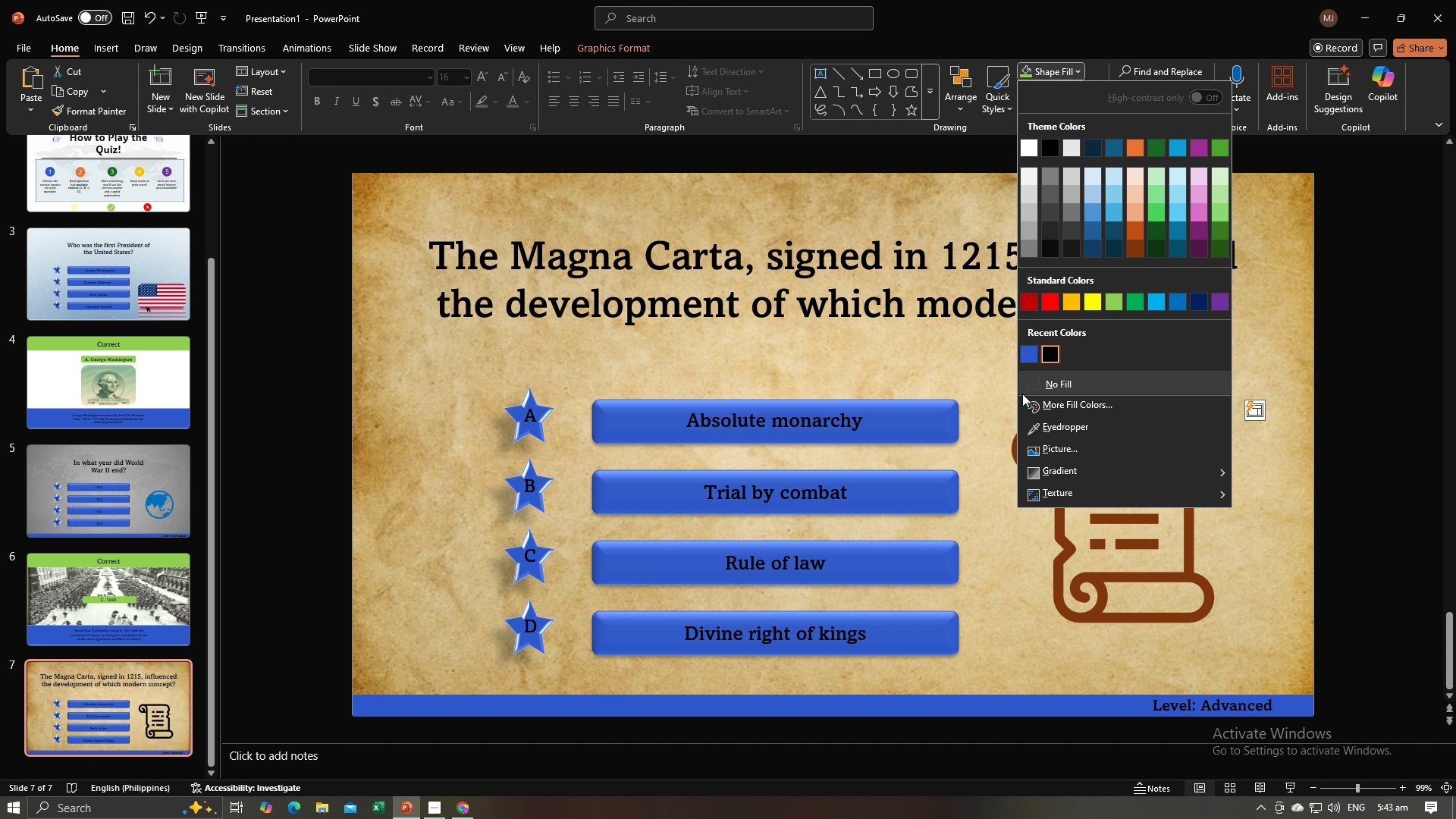 
left_click([1036, 403])
 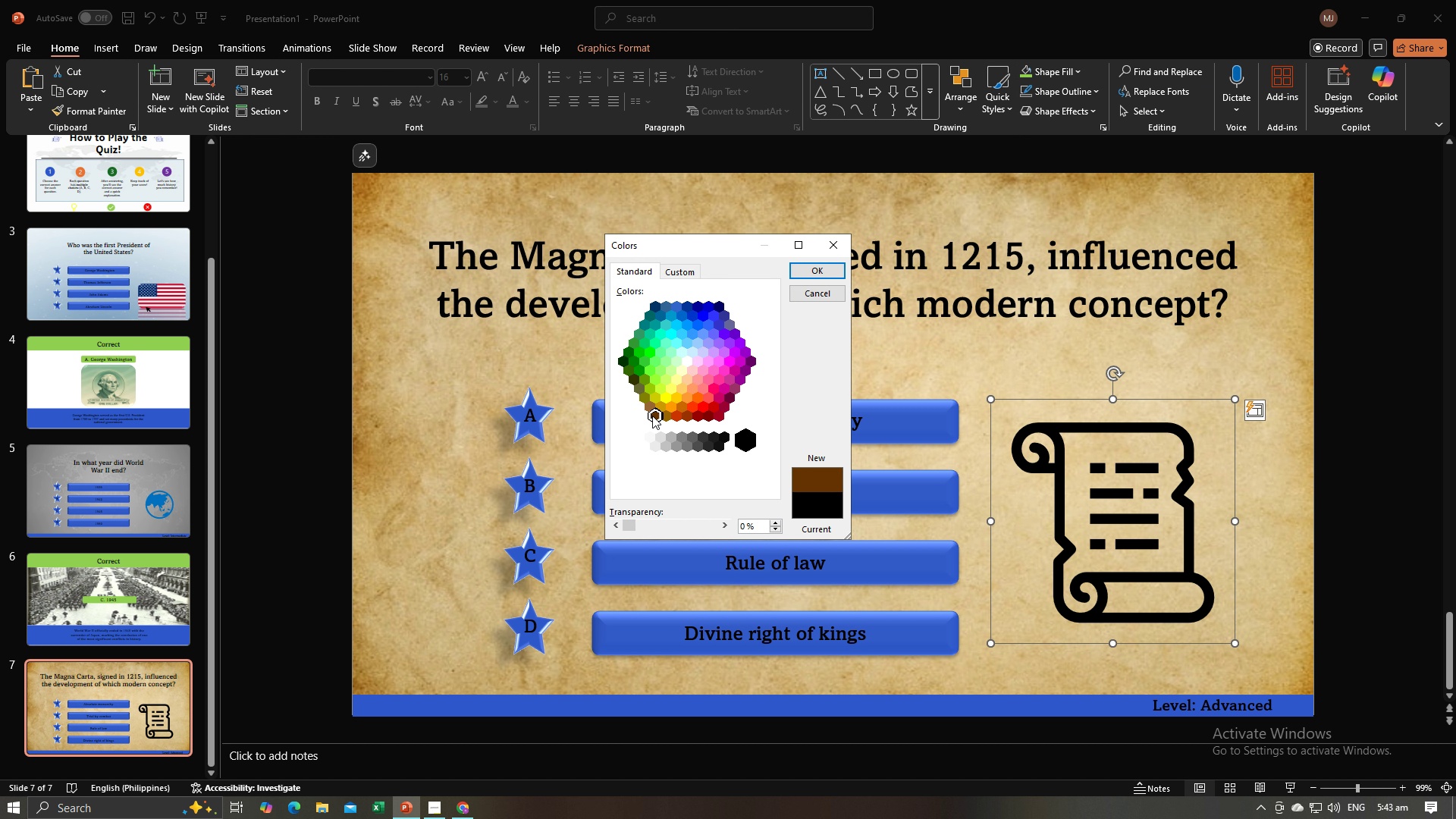 
left_click([652, 416])
 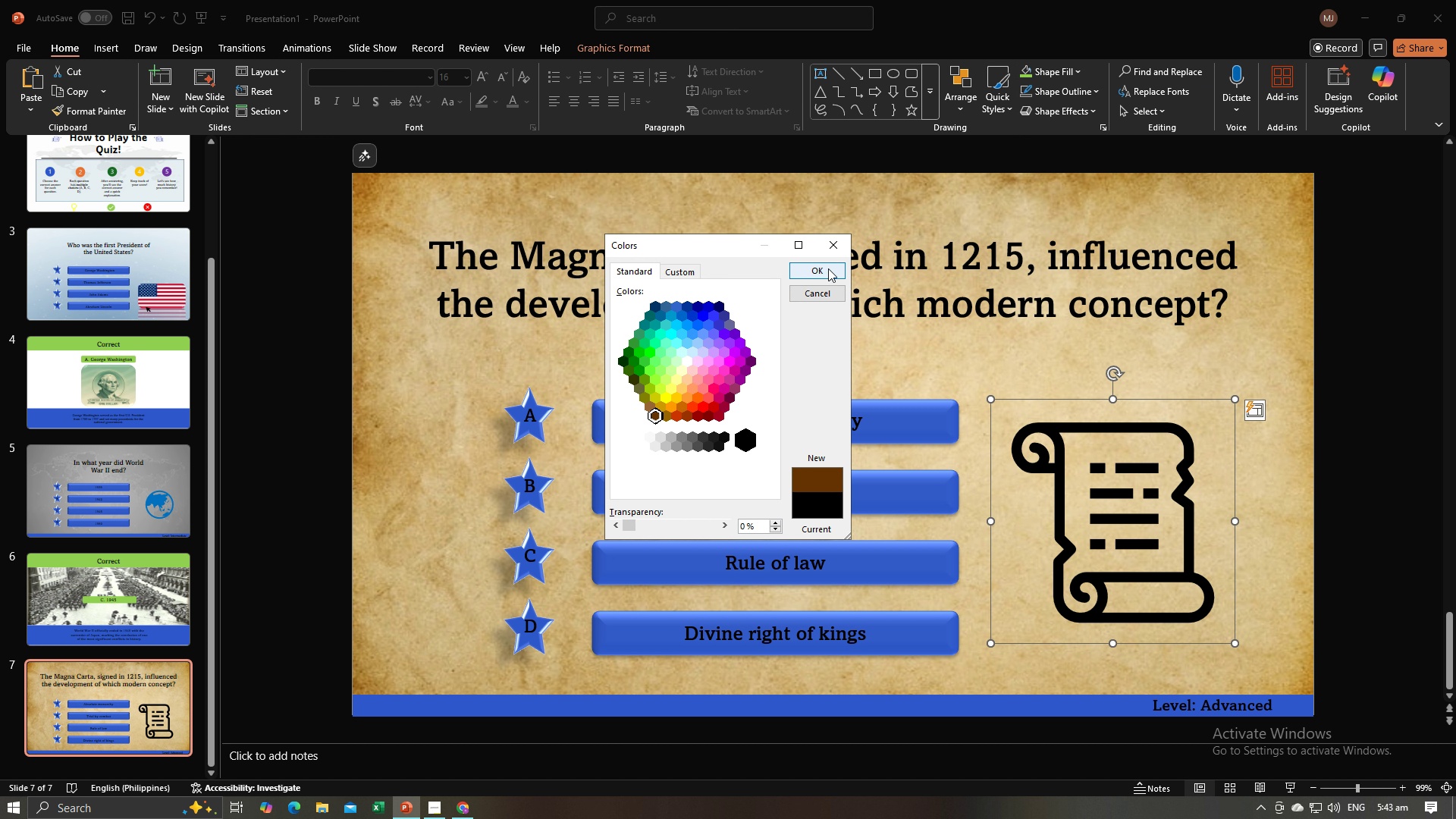 
left_click([828, 268])
 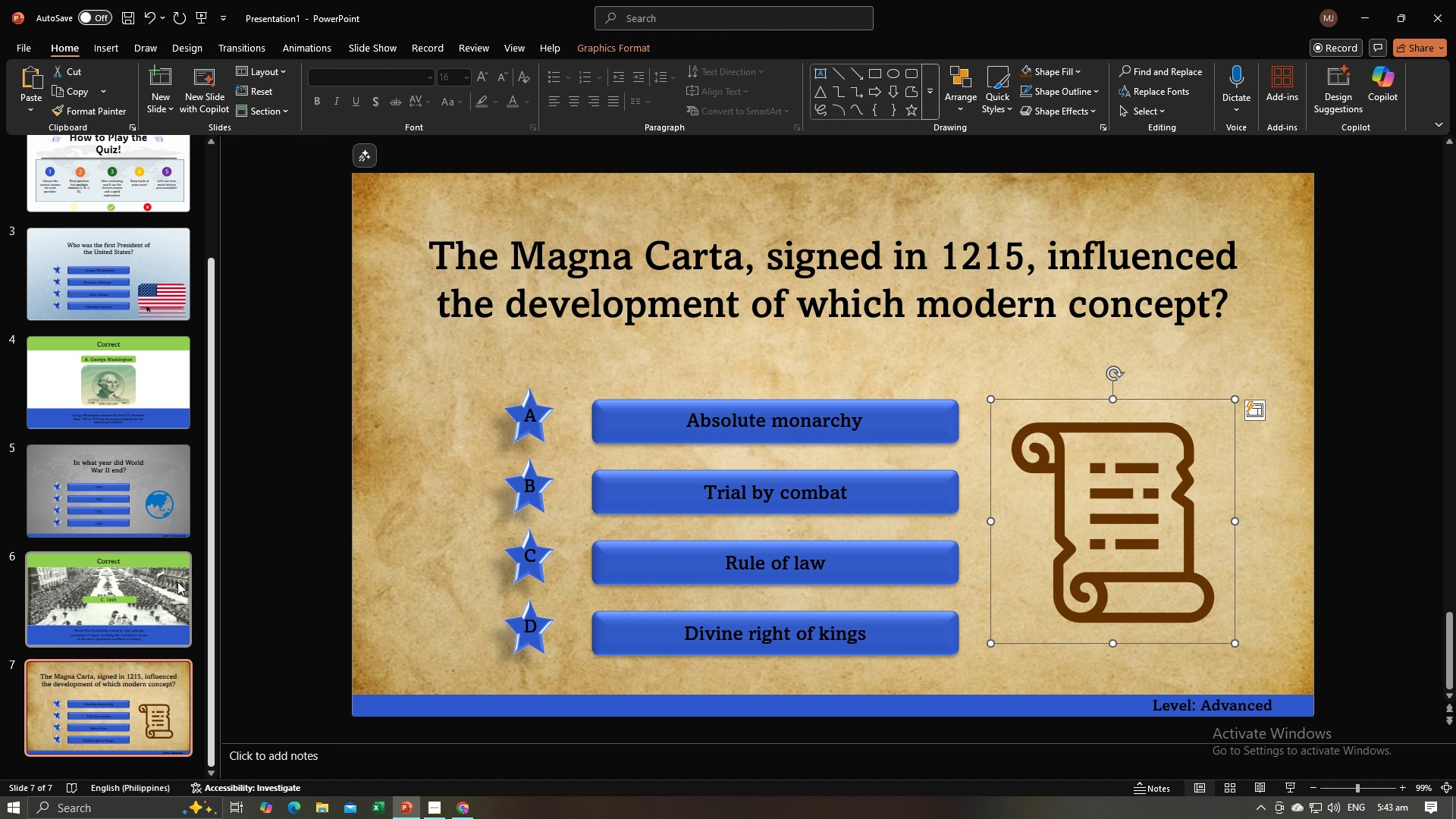 
left_click([141, 683])
 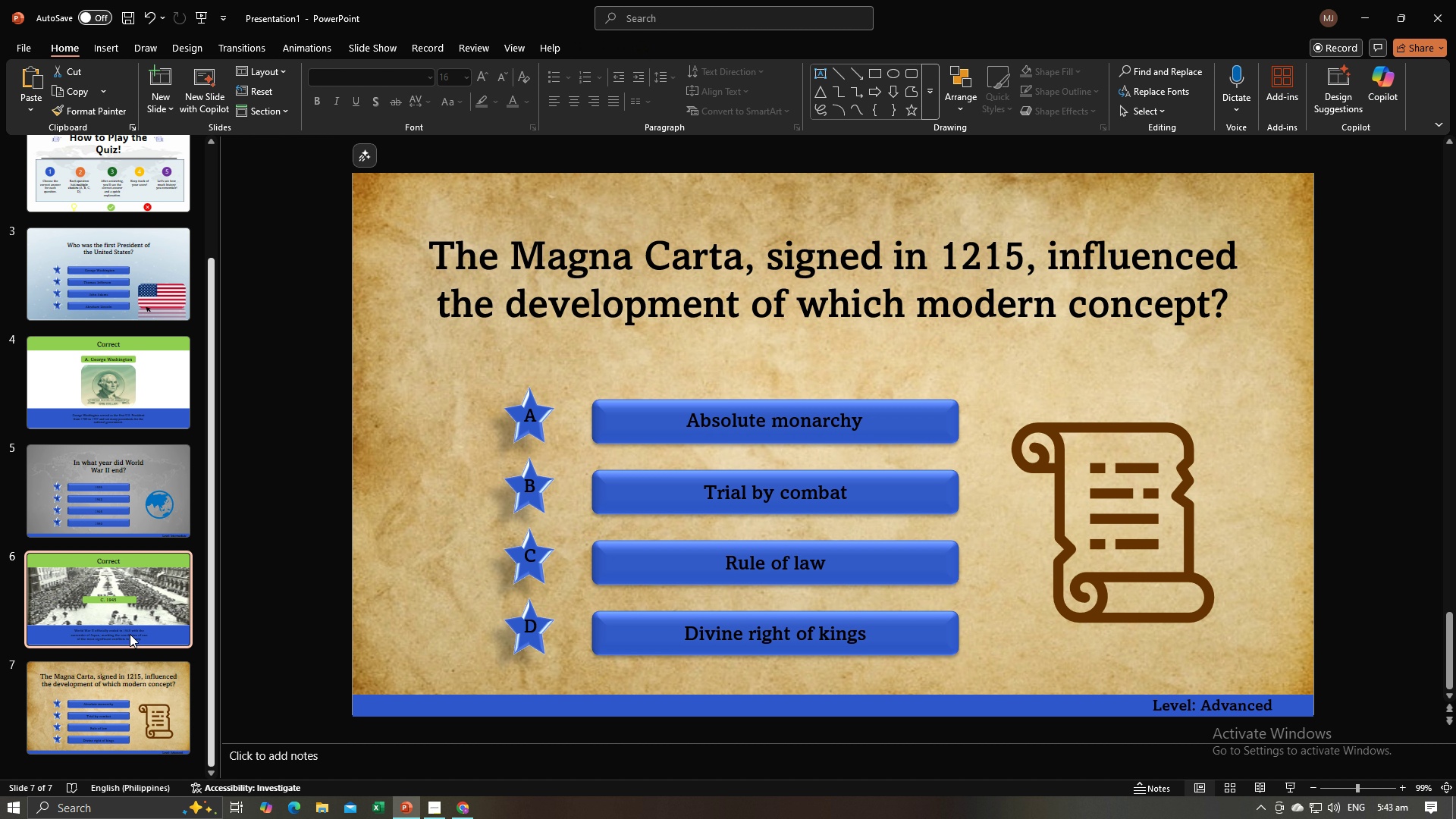 
left_click([130, 634])
 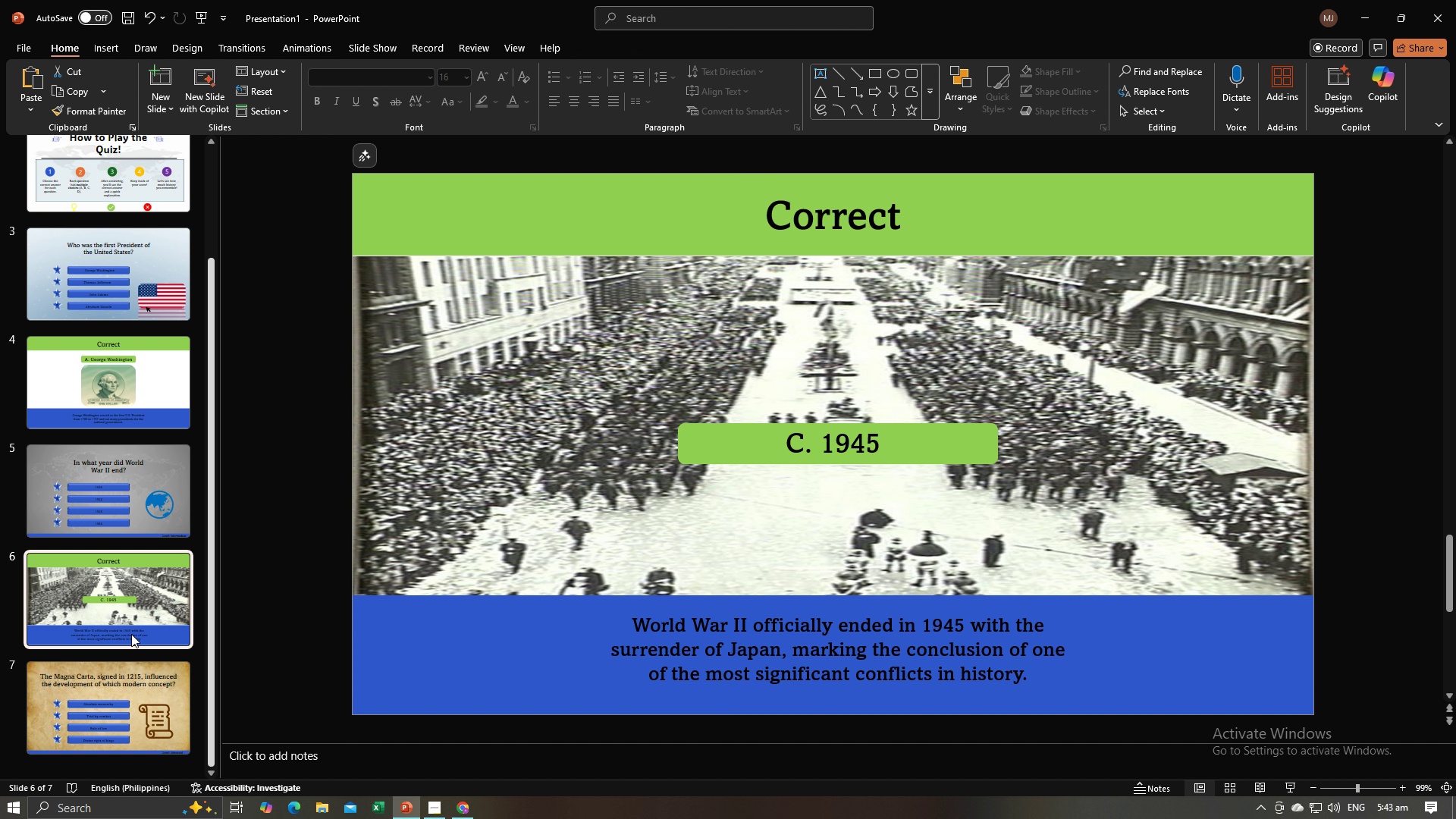 
key(Control+C)
 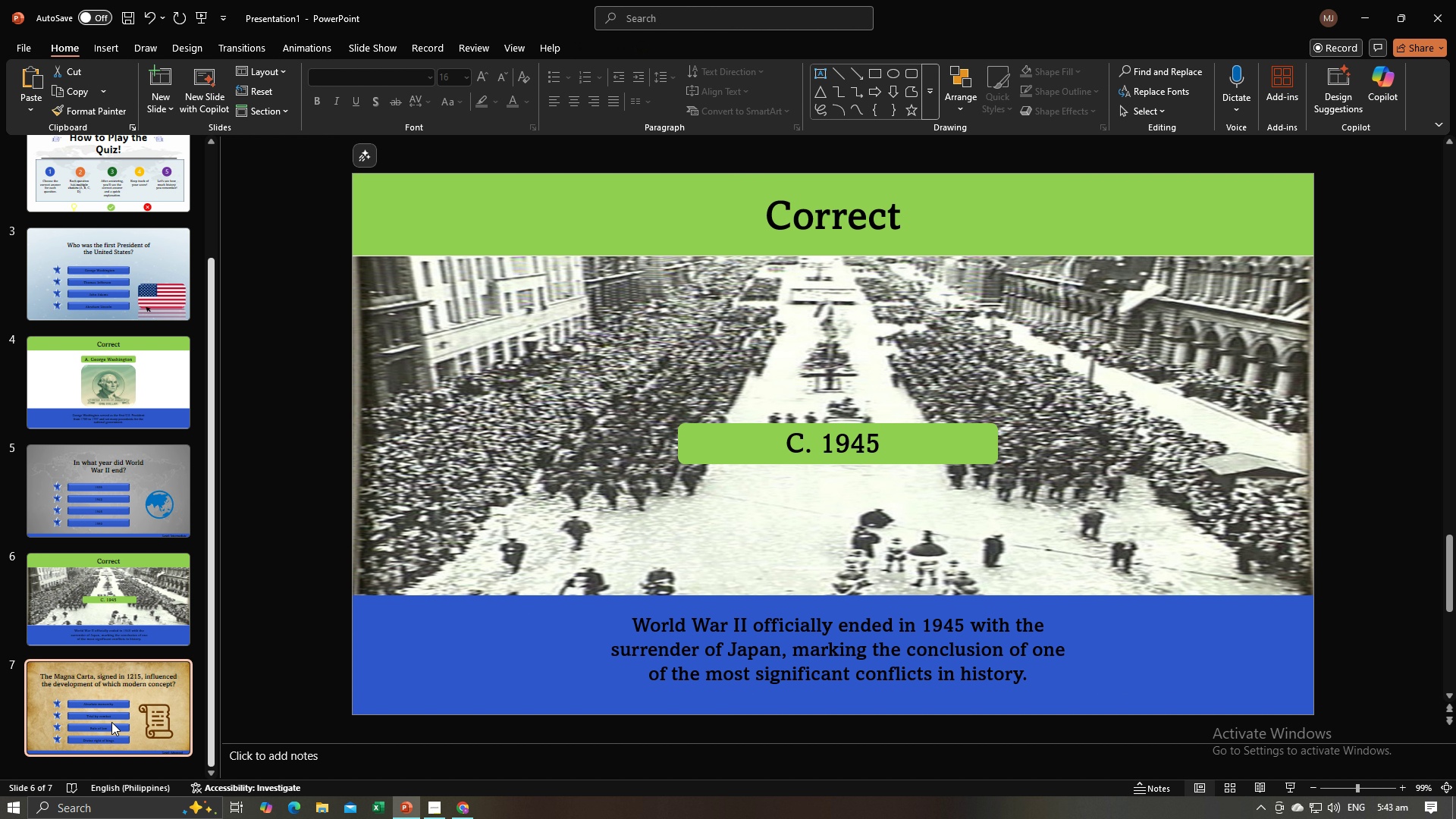 
left_click([111, 722])
 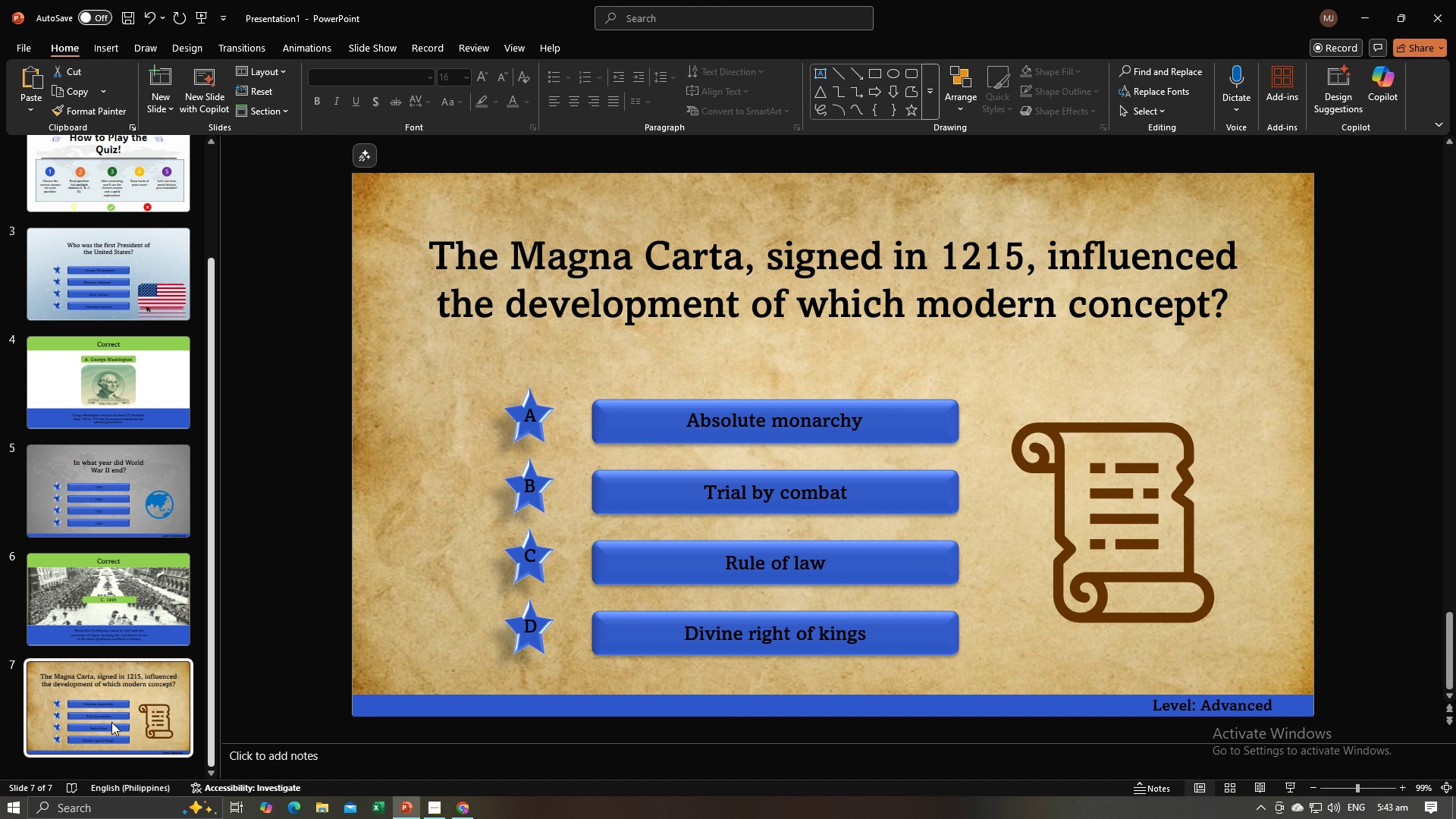 
key(Control+V)
 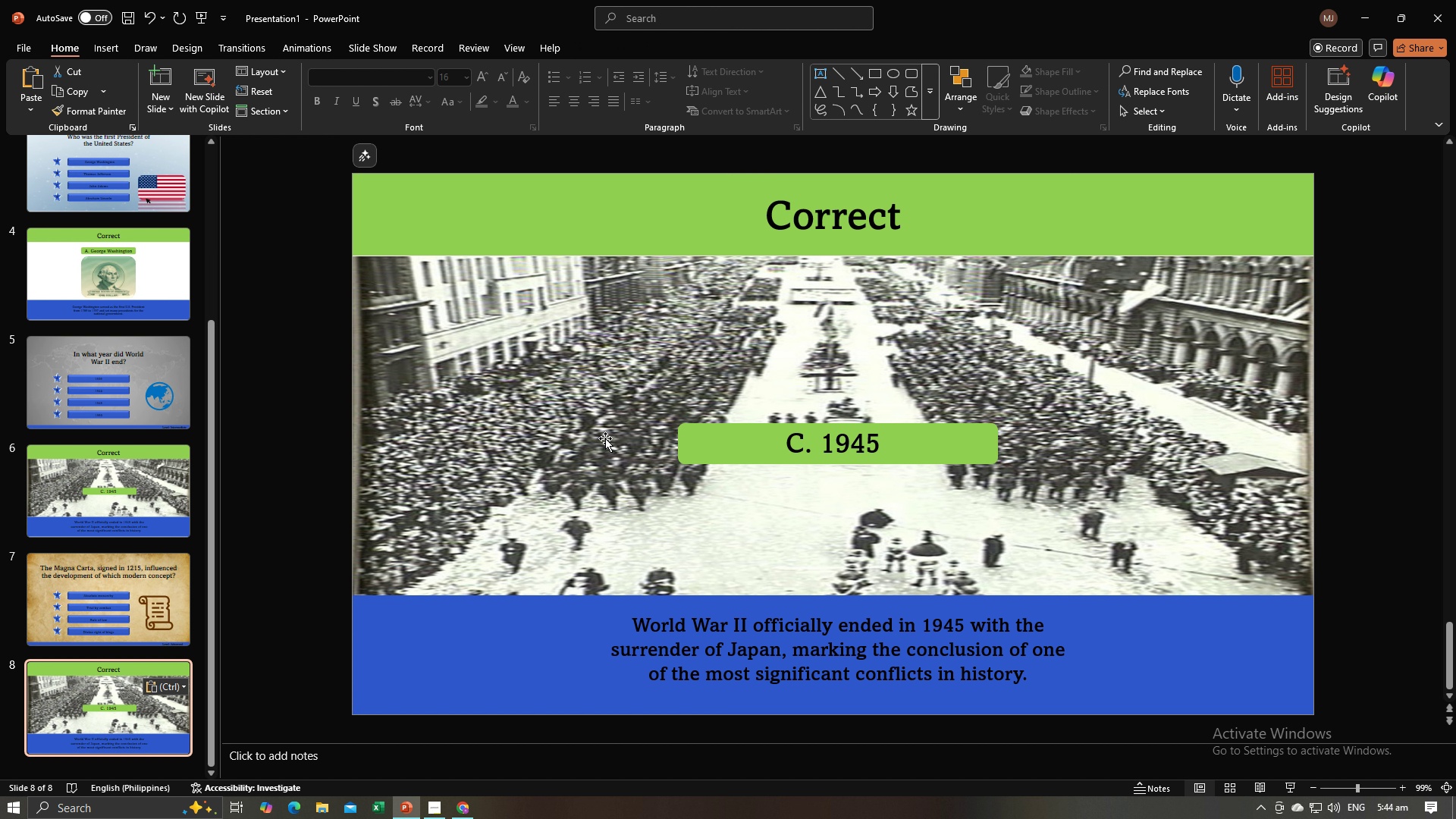 
key(Alt+AltLeft)
 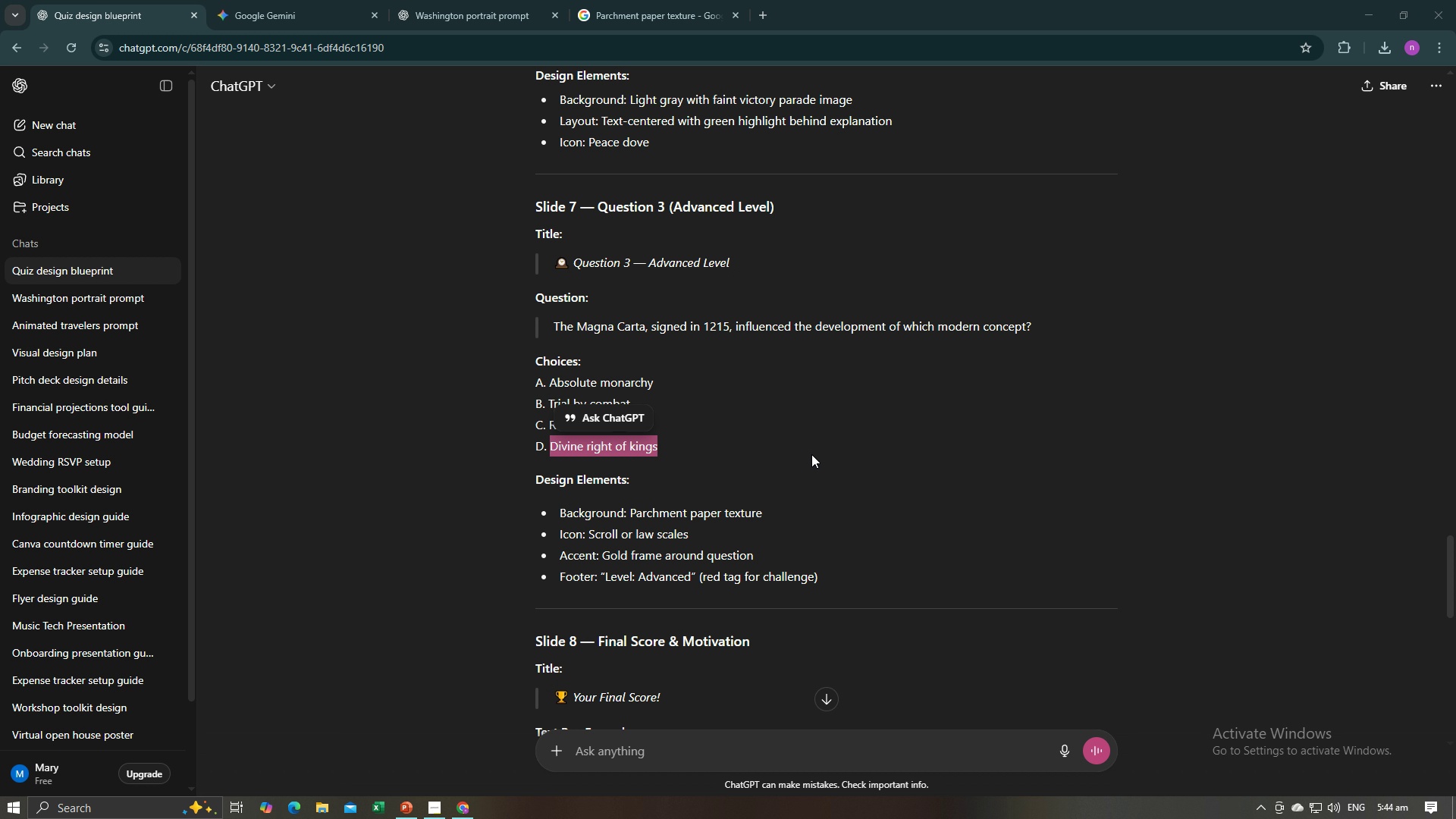 
key(Alt+Tab)
 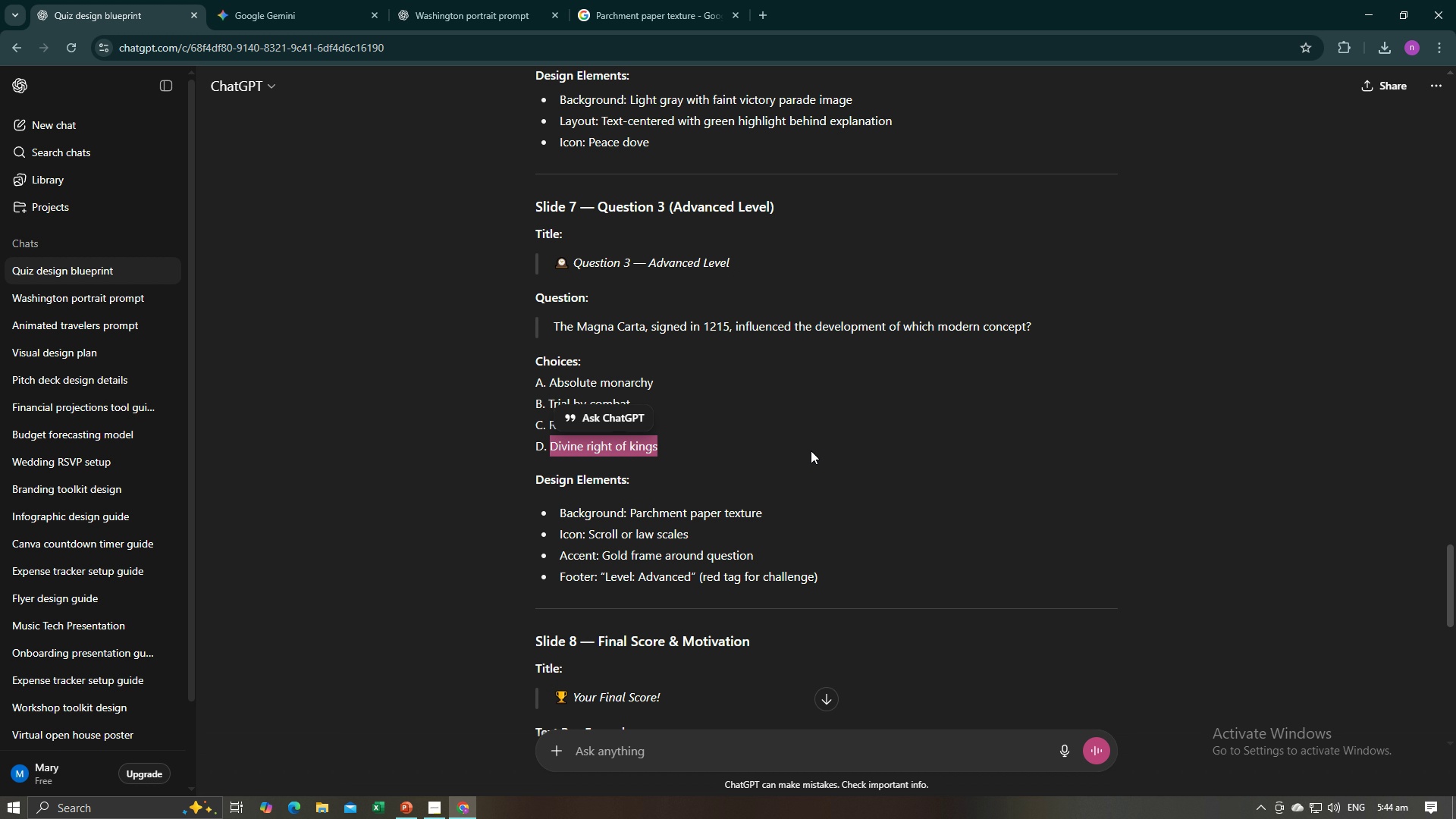 
scroll: coordinate [811, 450], scroll_direction: down, amount: 4.0
 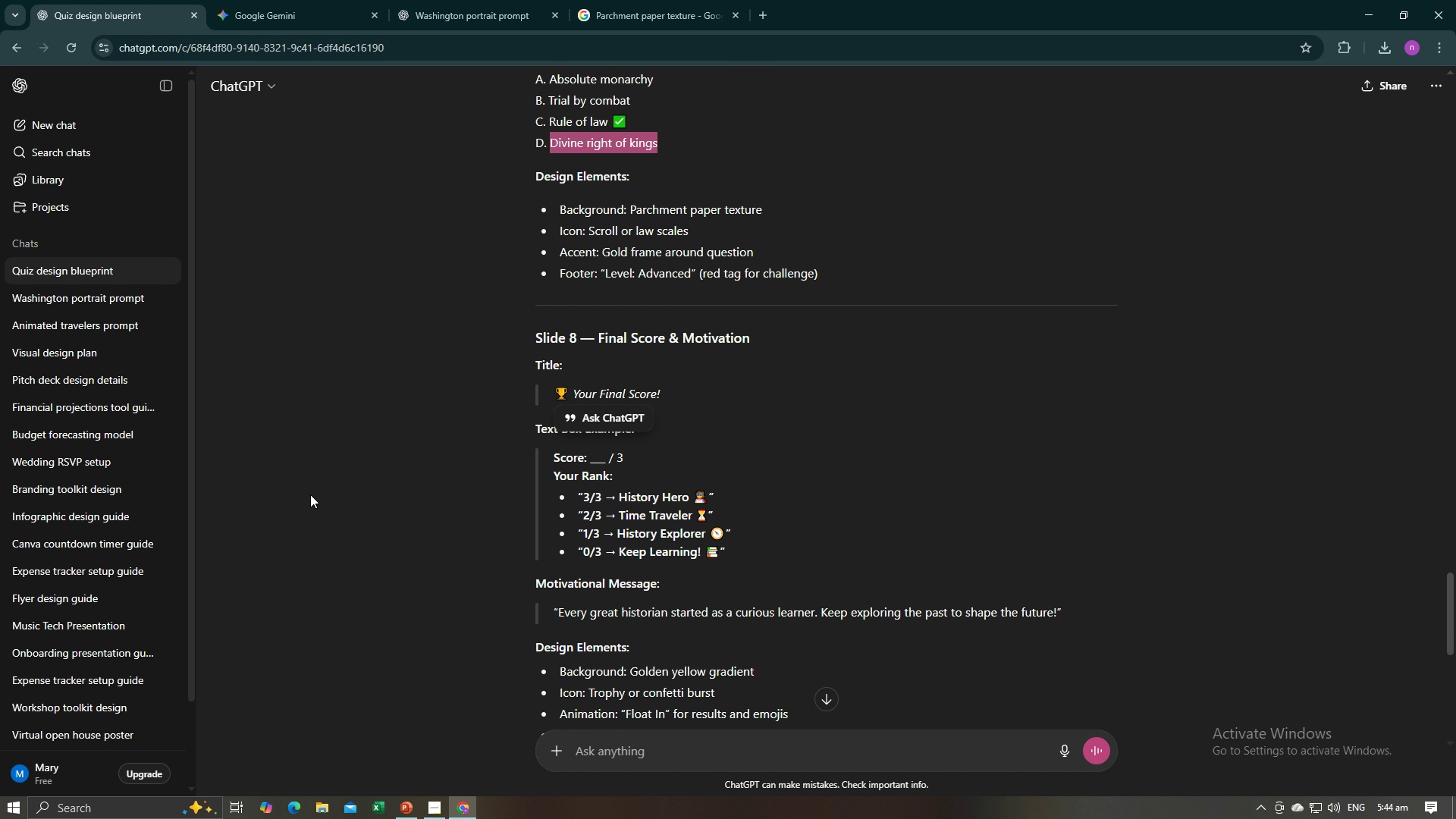 
left_click([369, 489])
 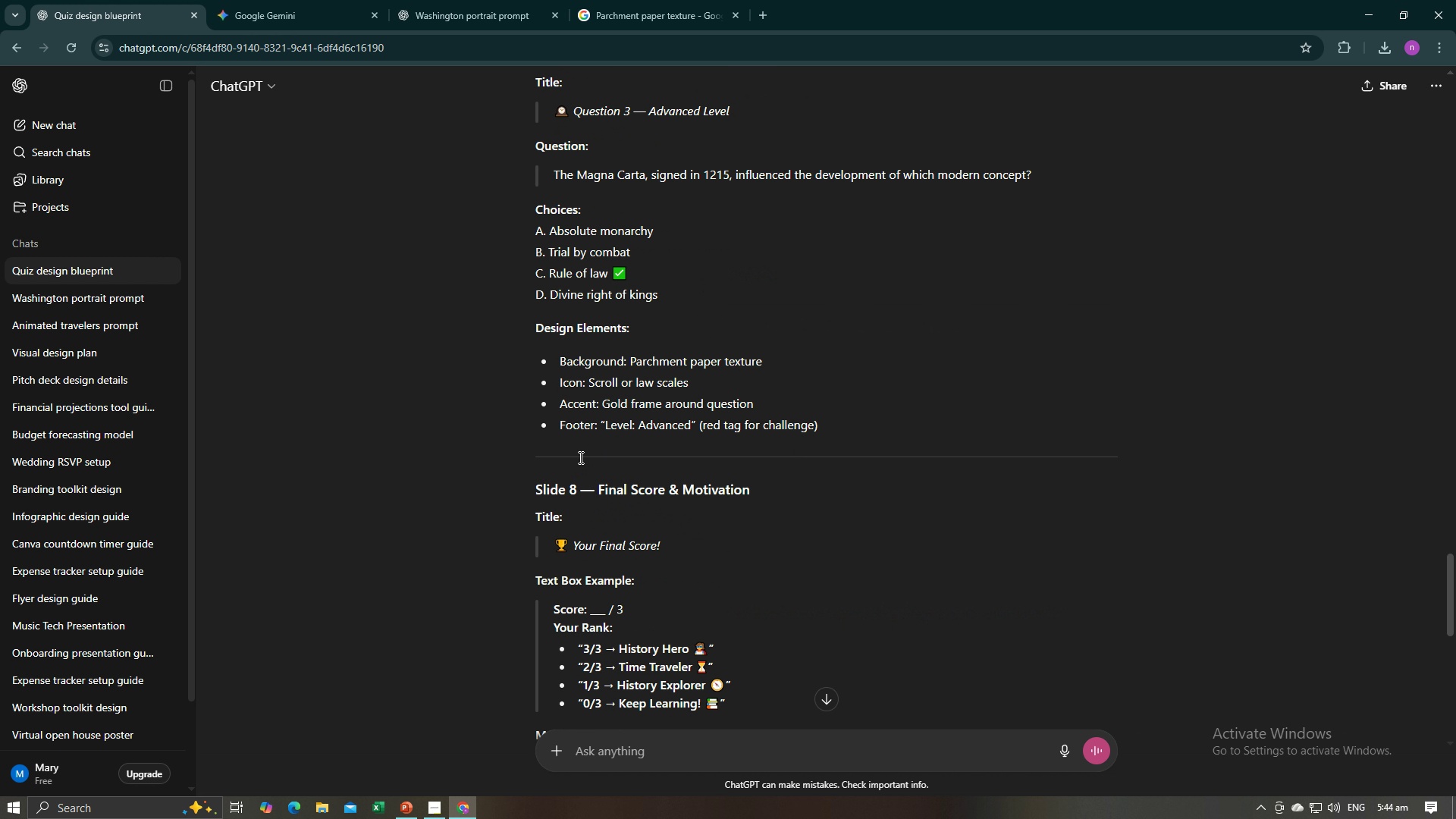 
scroll: coordinate [579, 457], scroll_direction: up, amount: 3.0
 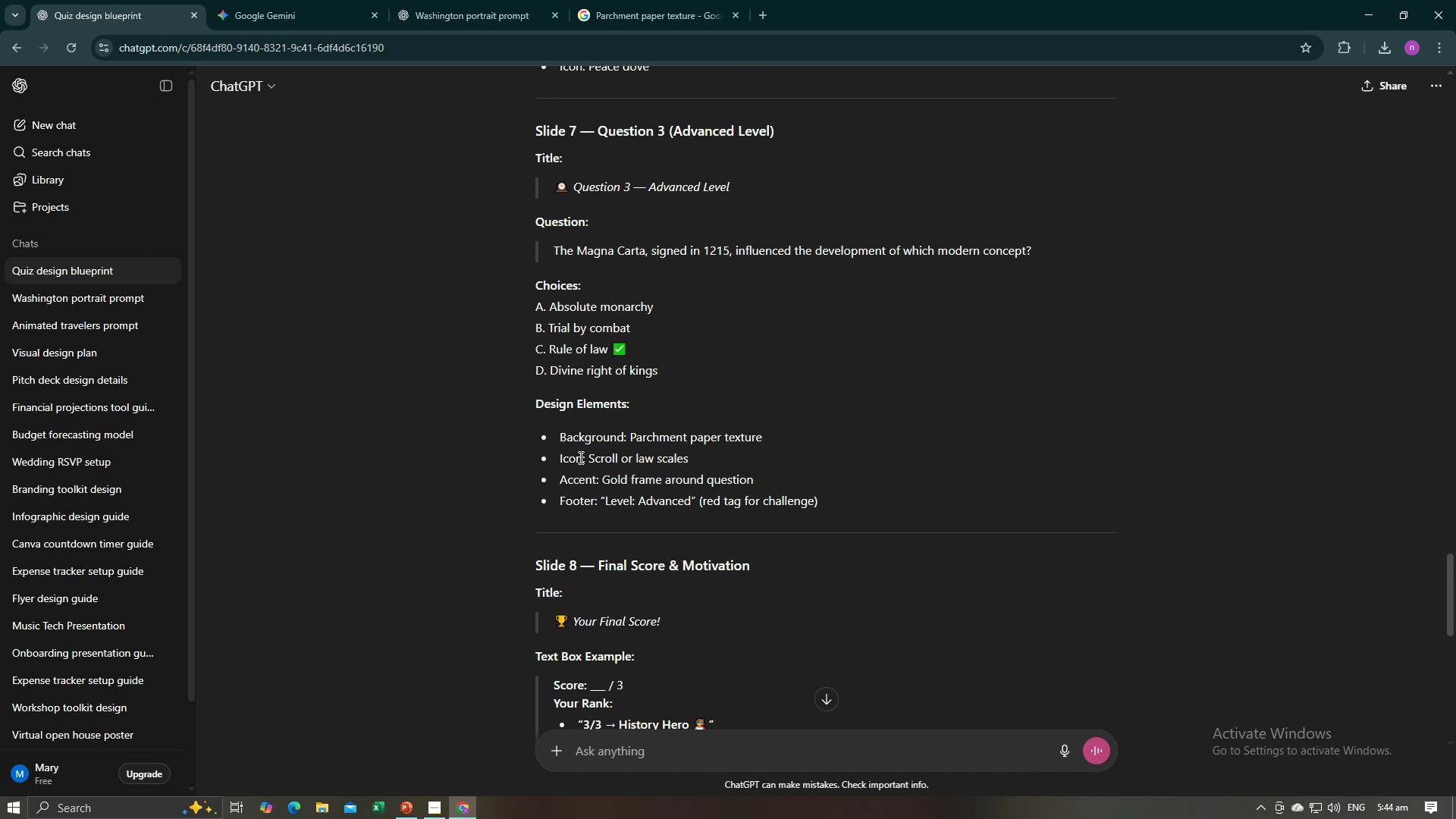 
scroll: coordinate [579, 457], scroll_direction: down, amount: 5.0
 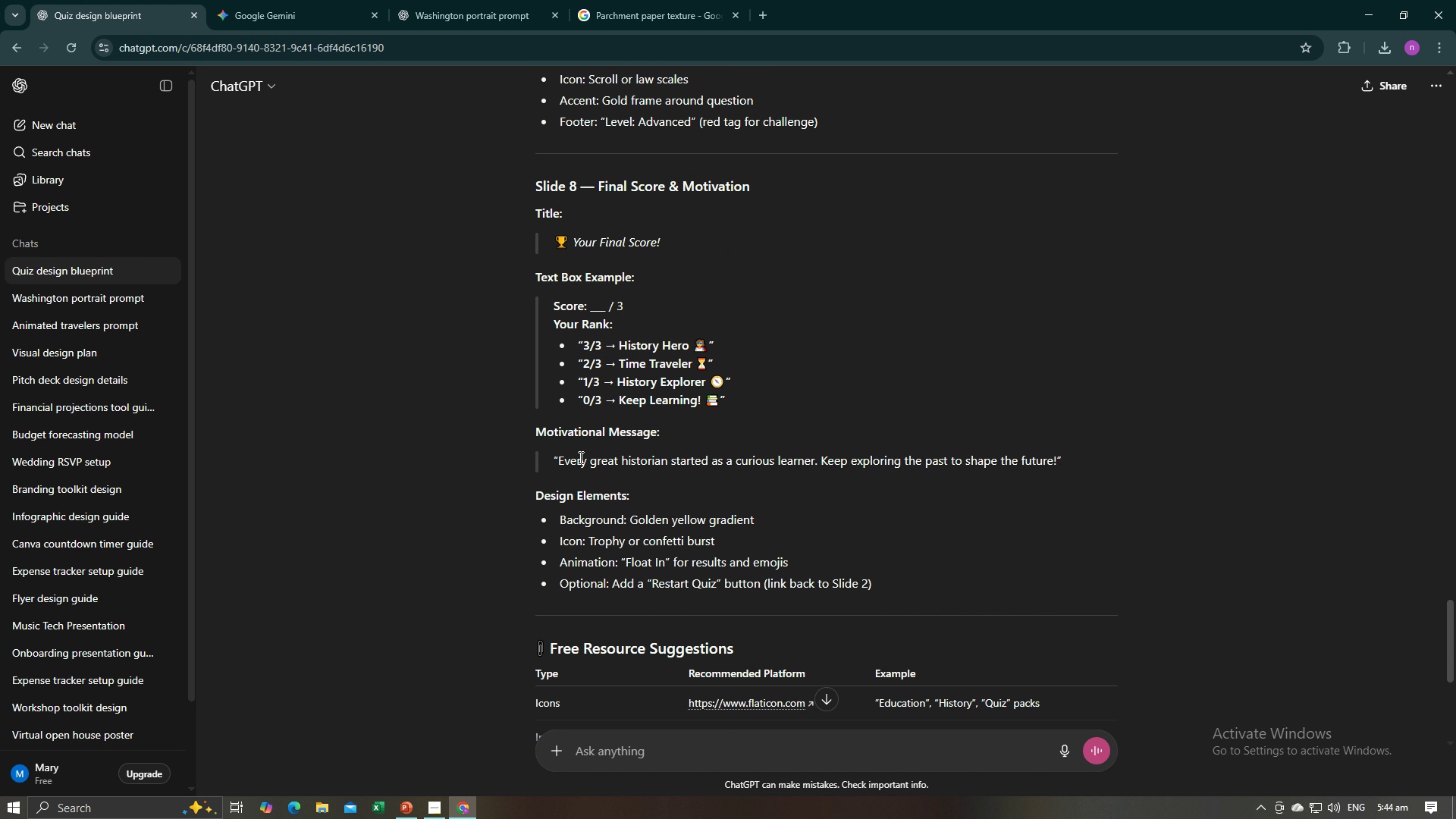 
scroll: coordinate [566, 454], scroll_direction: up, amount: 10.0
 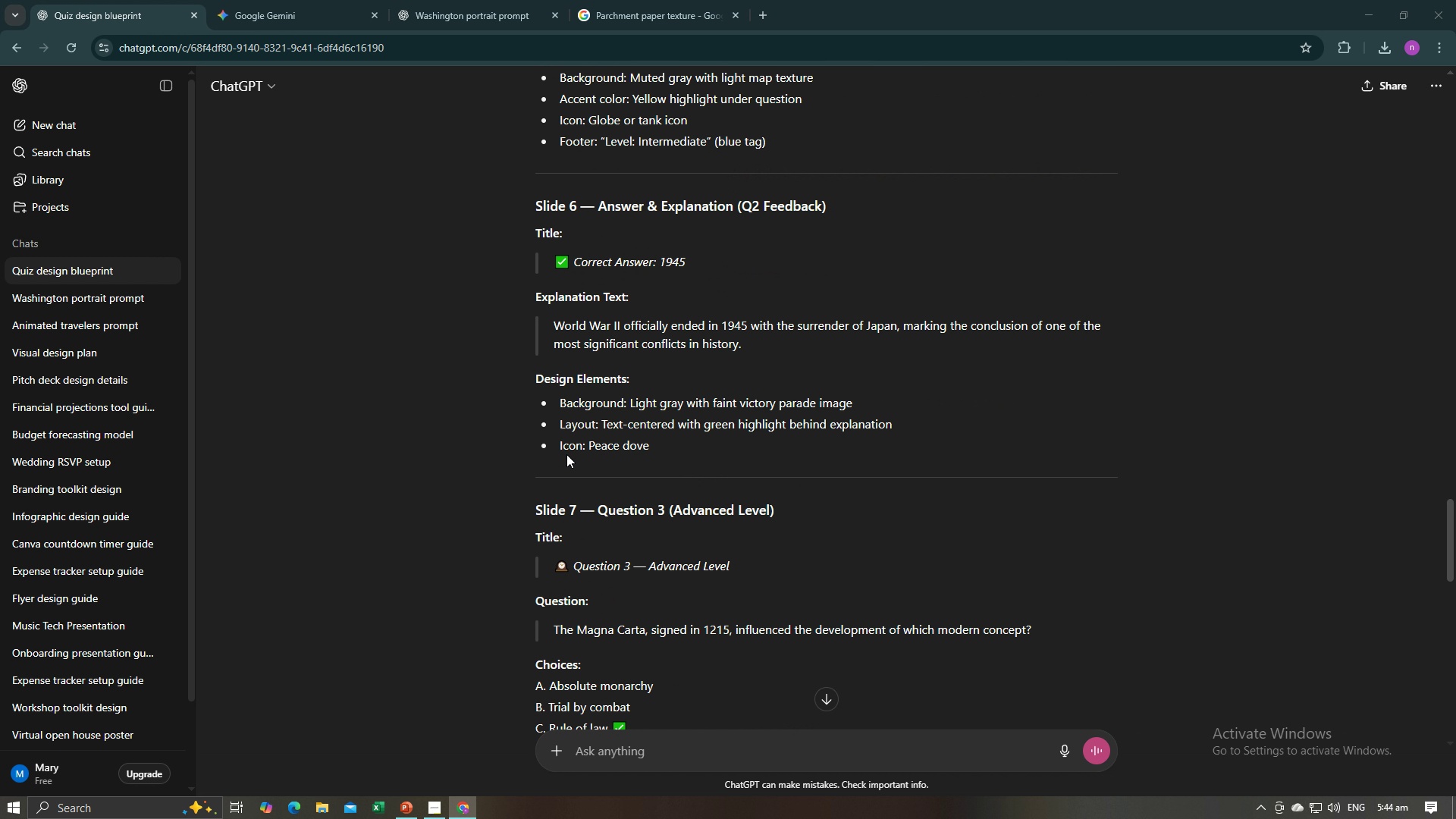 
key(Alt+AltLeft)
 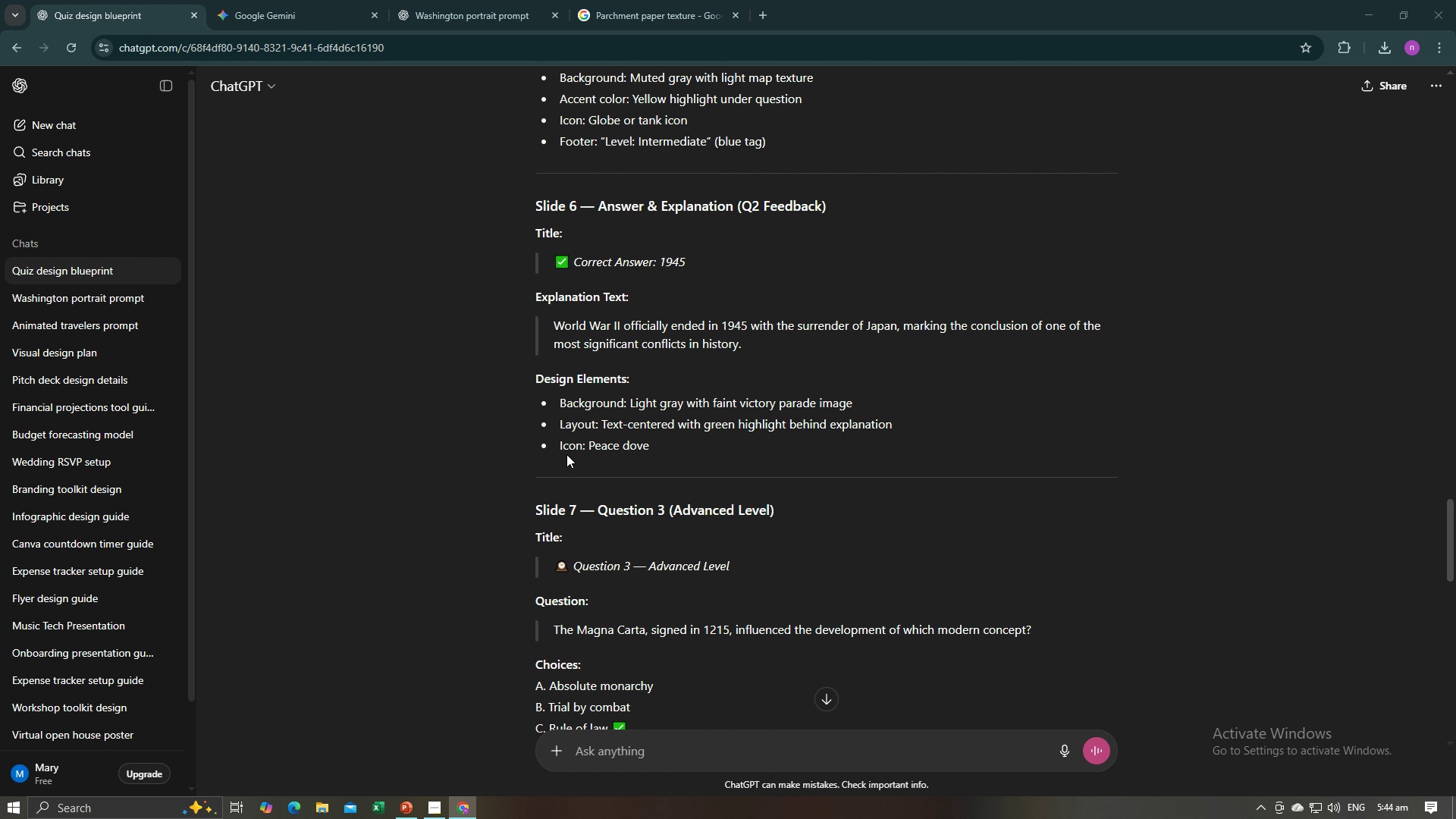 
key(Alt+Tab)
 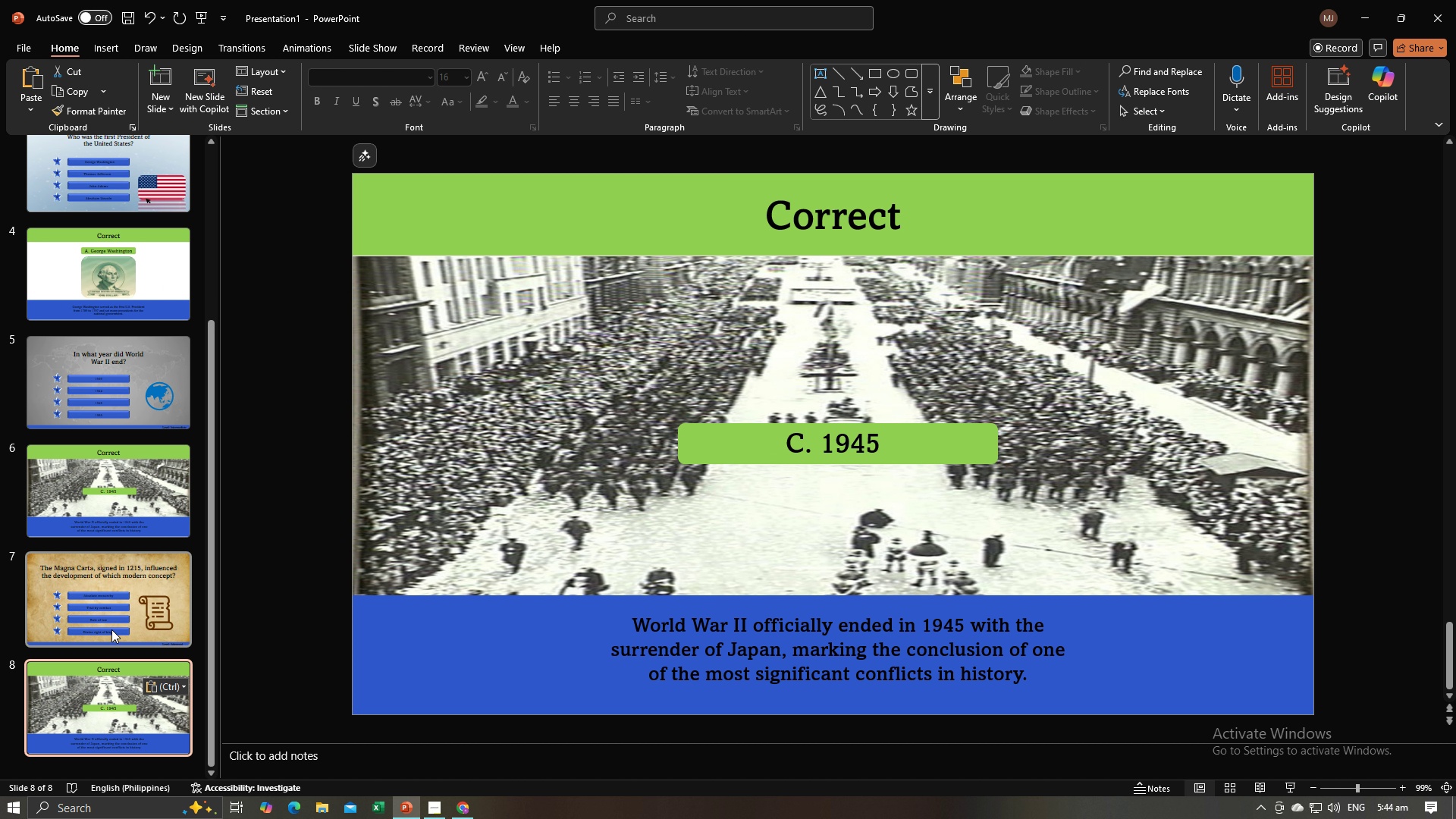 
scroll: coordinate [111, 629], scroll_direction: down, amount: 2.0
 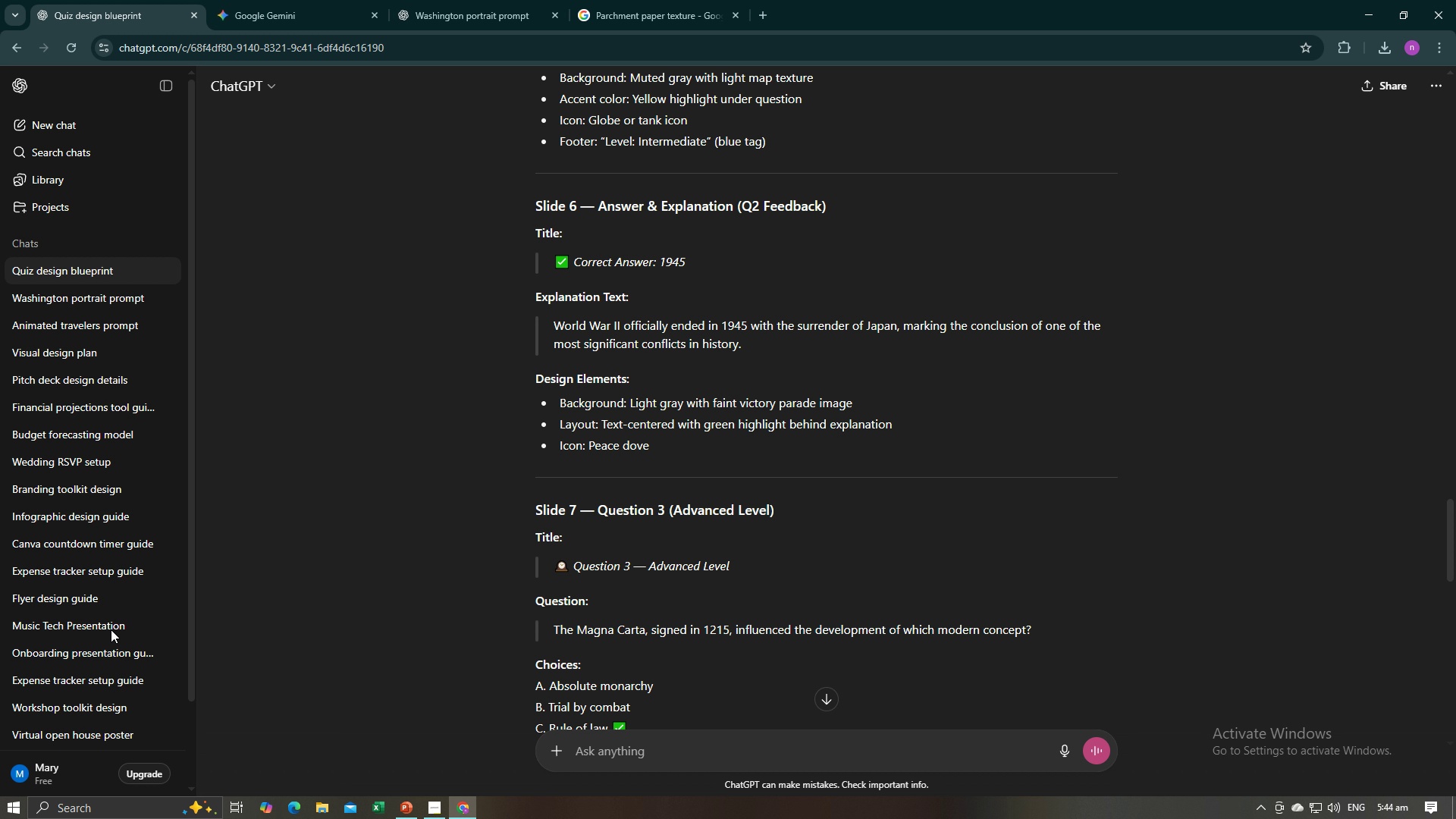 
key(Alt+AltLeft)
 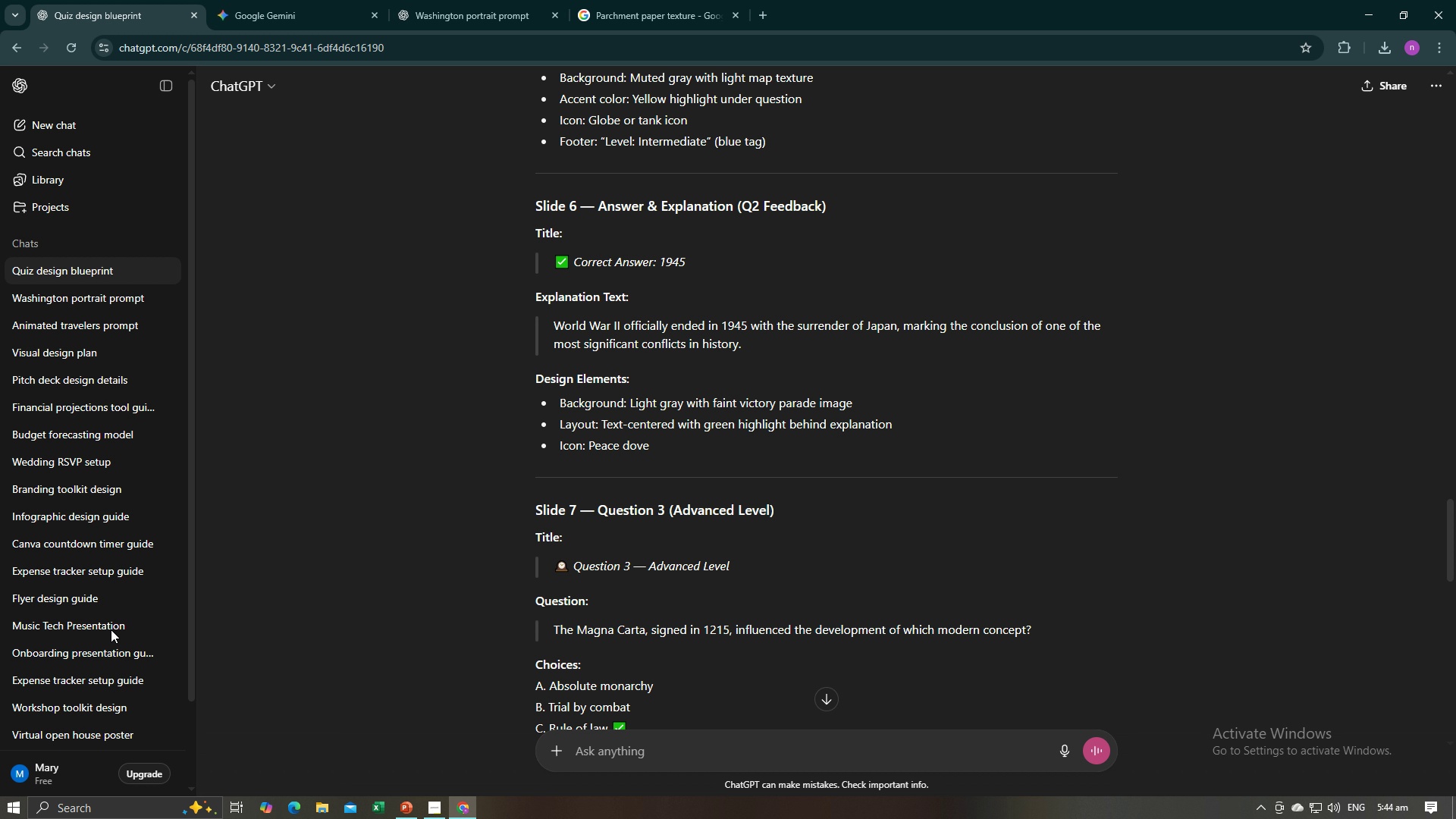 
key(Alt+Tab)
 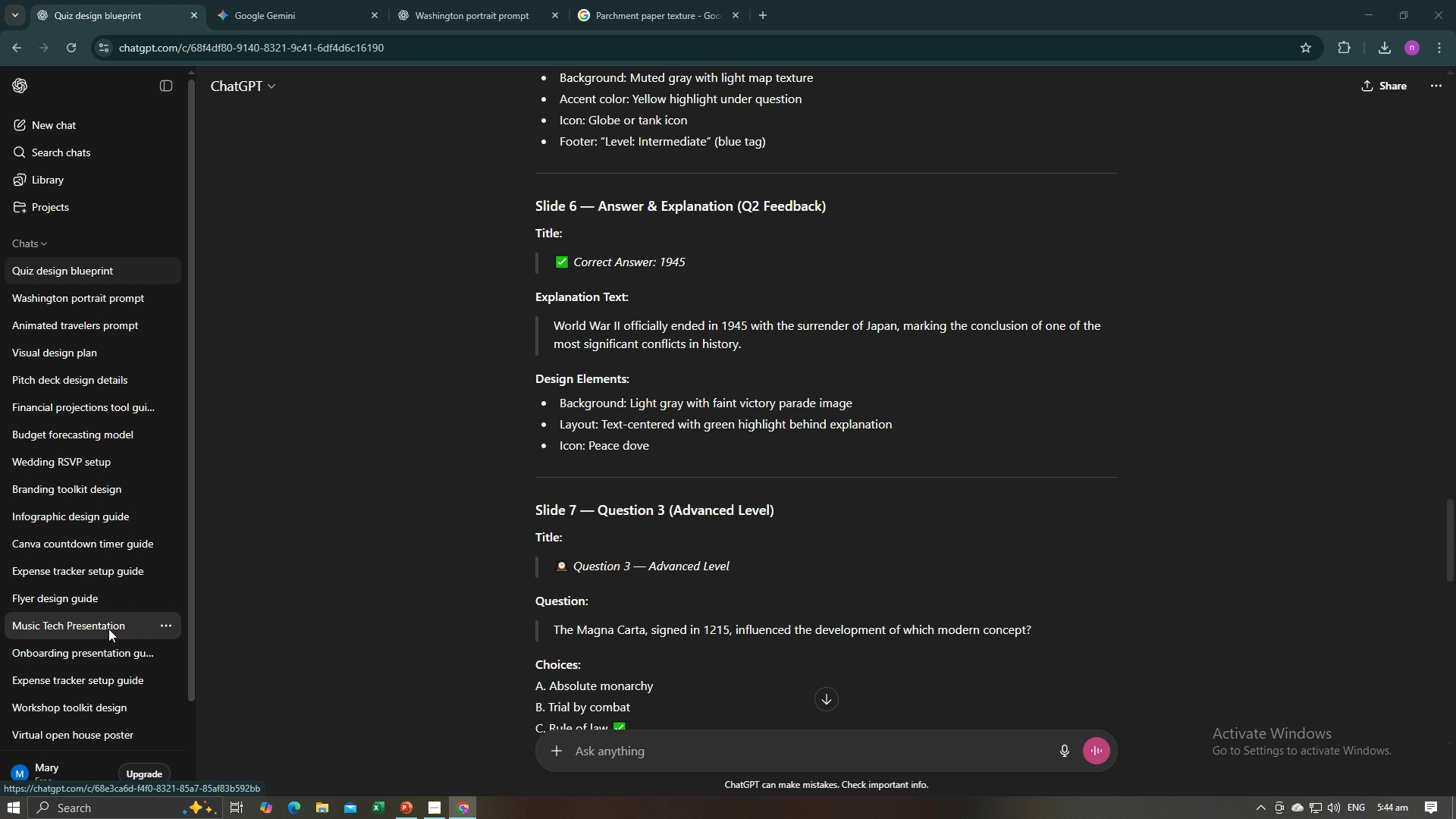 
wait(7.75)
 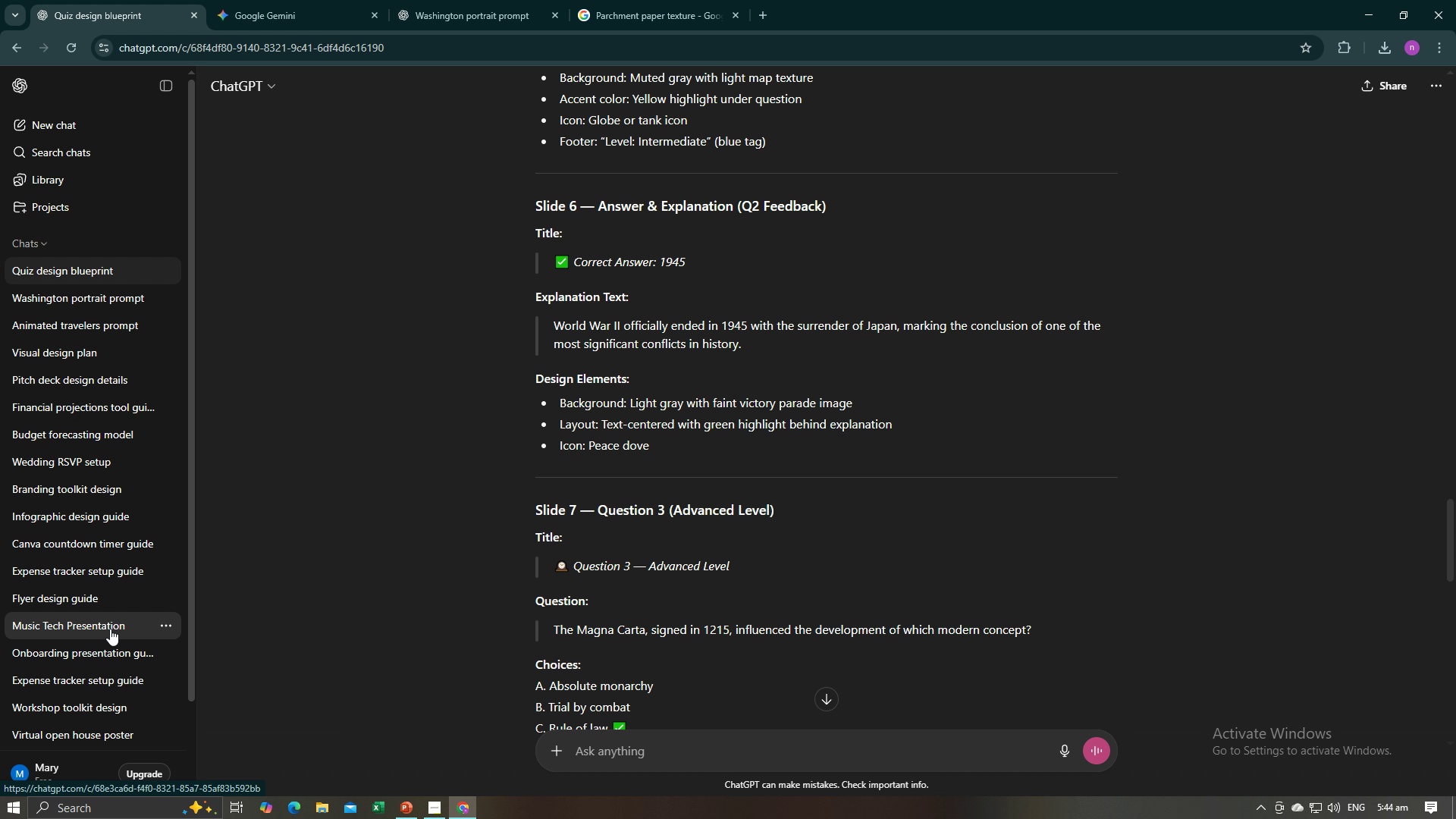 
key(Alt+AltLeft)
 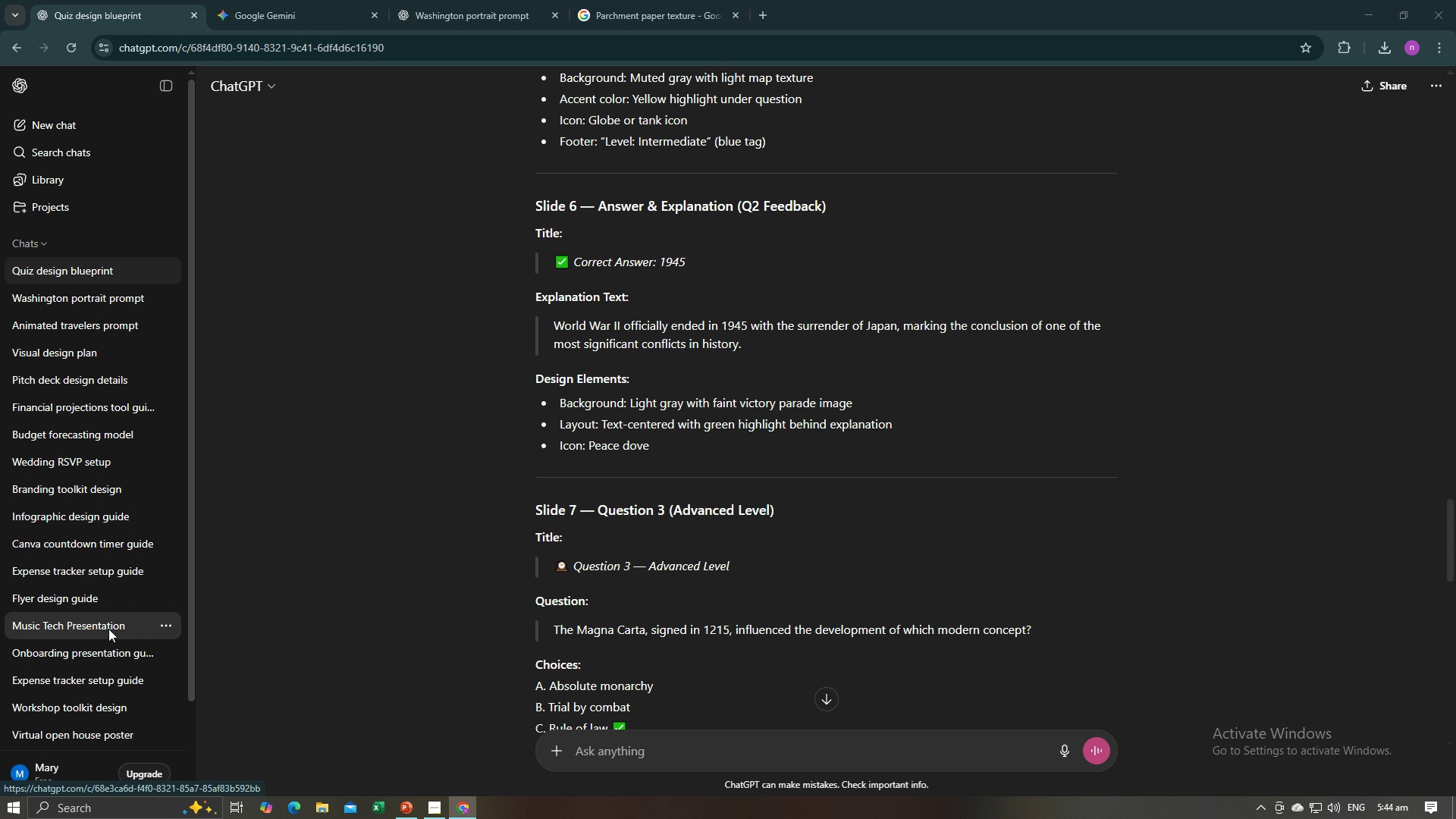 
key(Alt+Tab)
 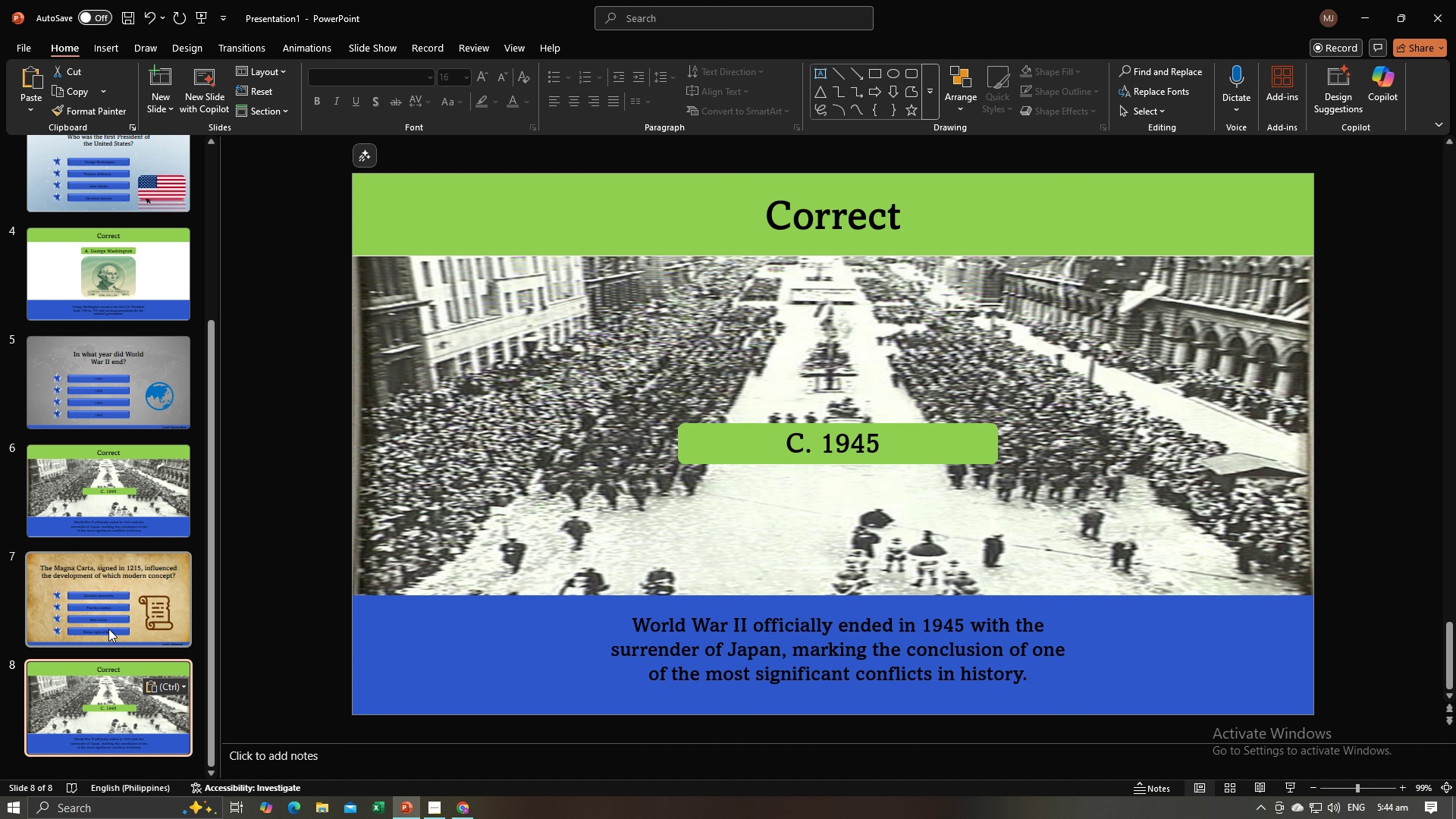 
wait(6.42)
 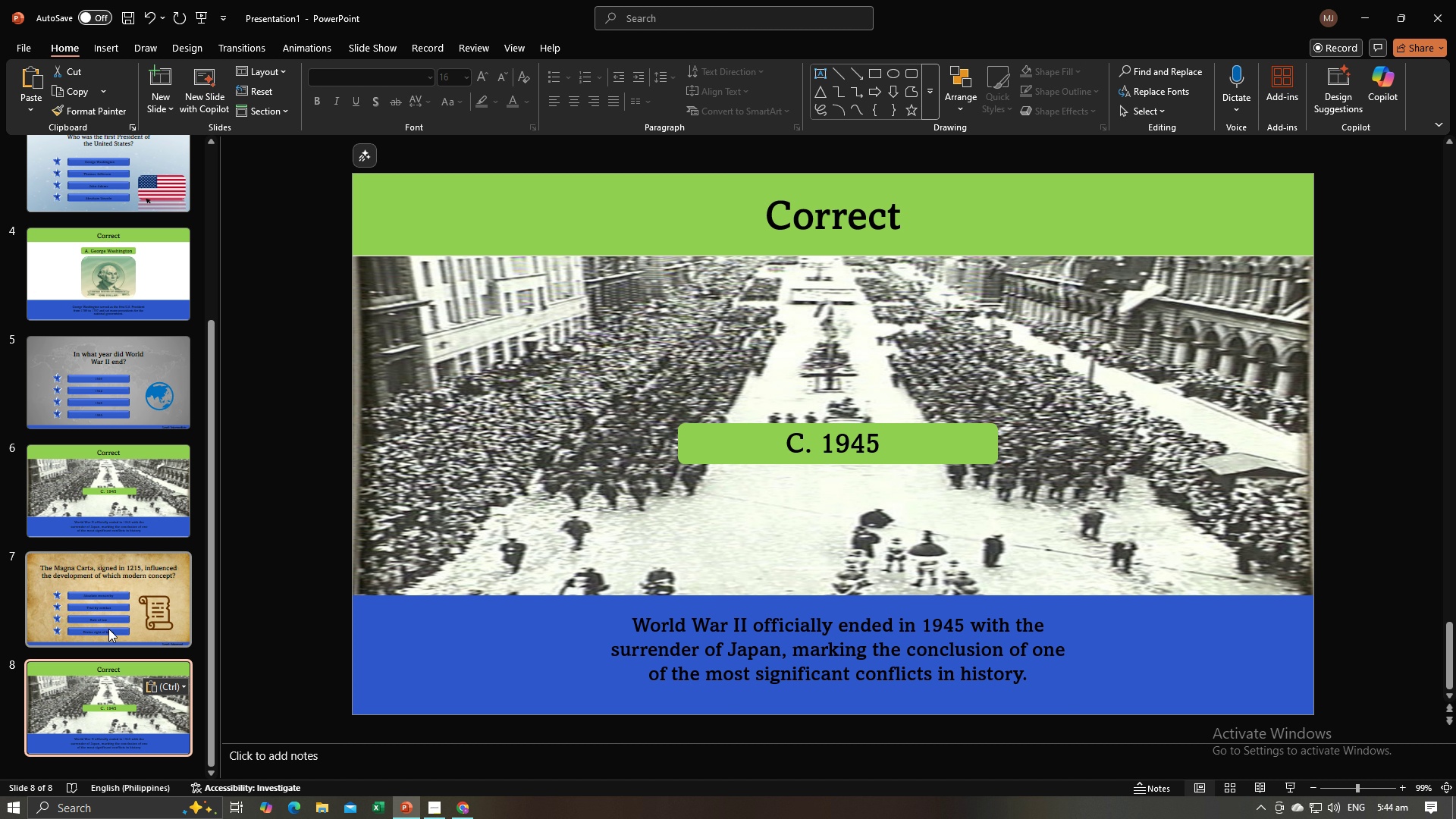 
key(Alt+AltLeft)
 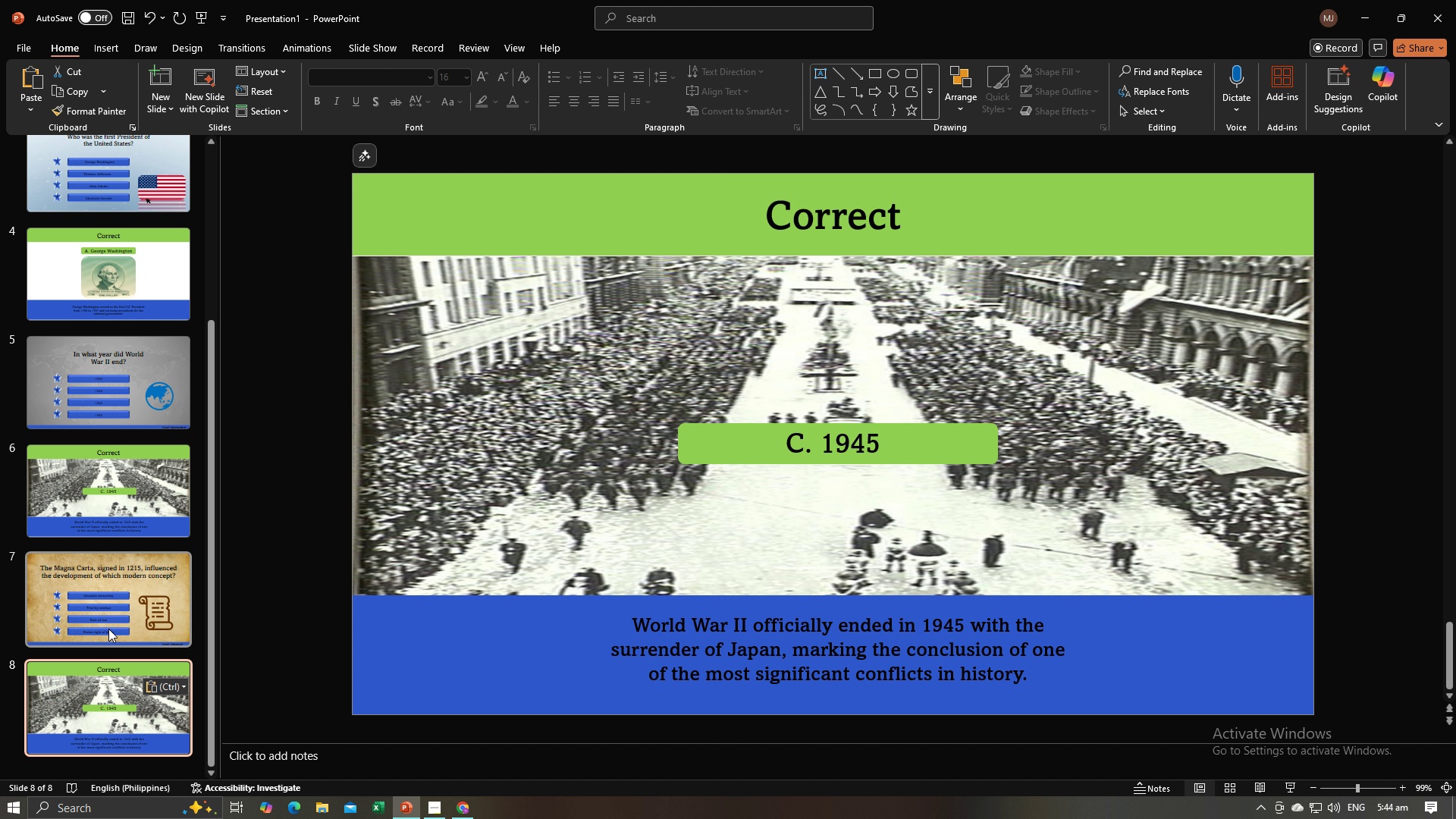 
key(Alt+Tab)
 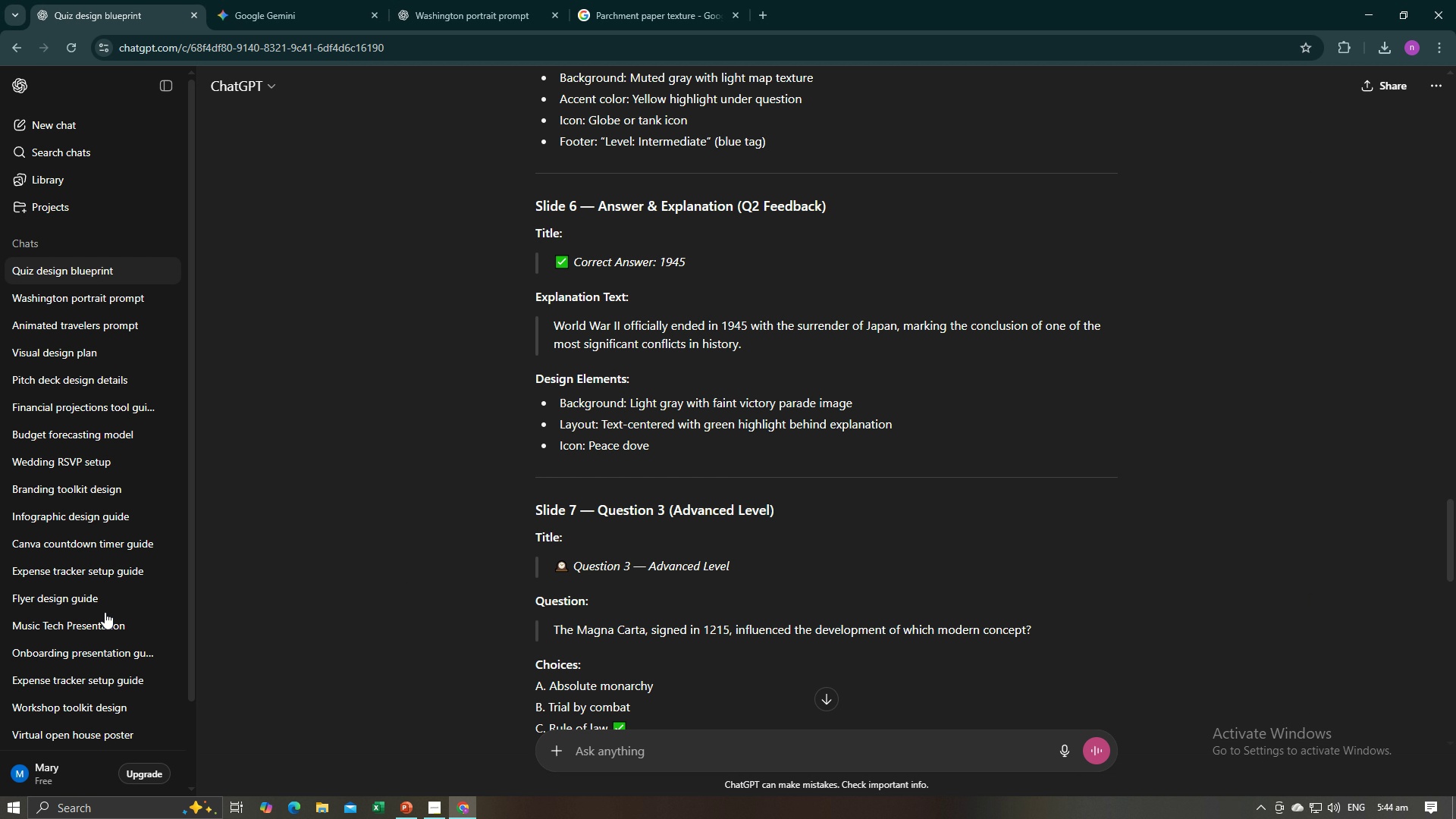 
wait(7.55)
 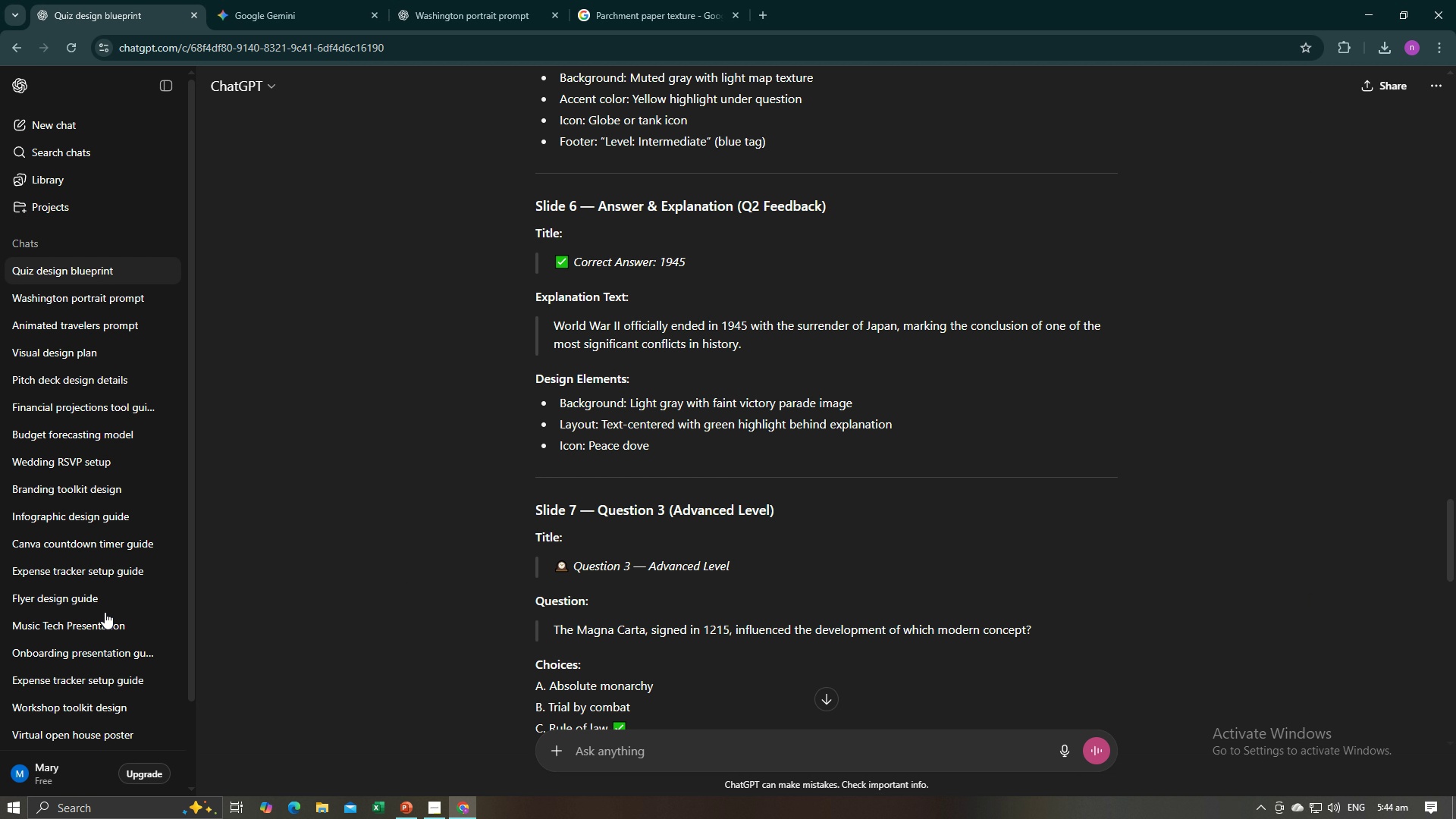 
scroll: coordinate [545, 400], scroll_direction: down, amount: 2.0
 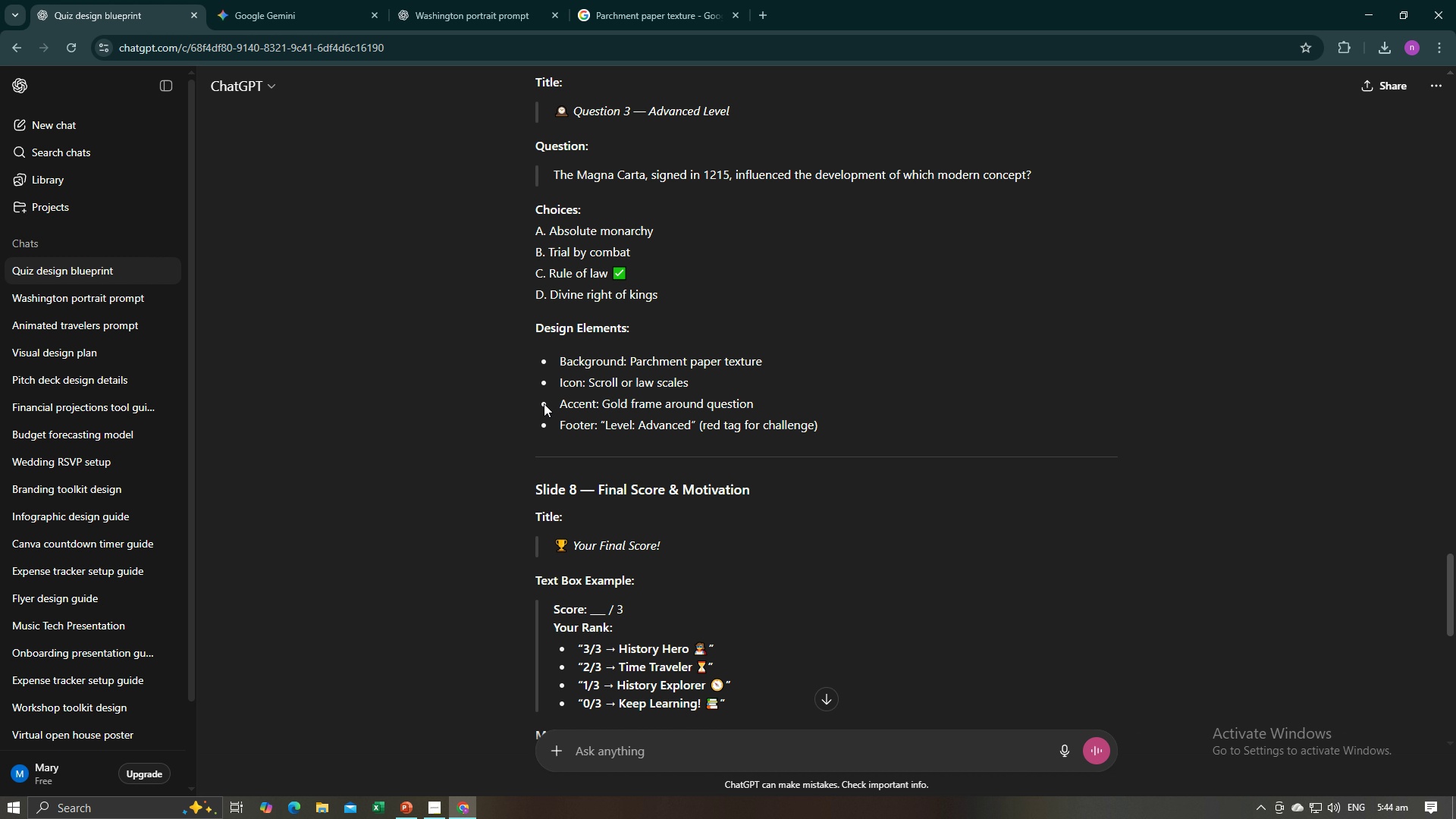 
wait(6.22)
 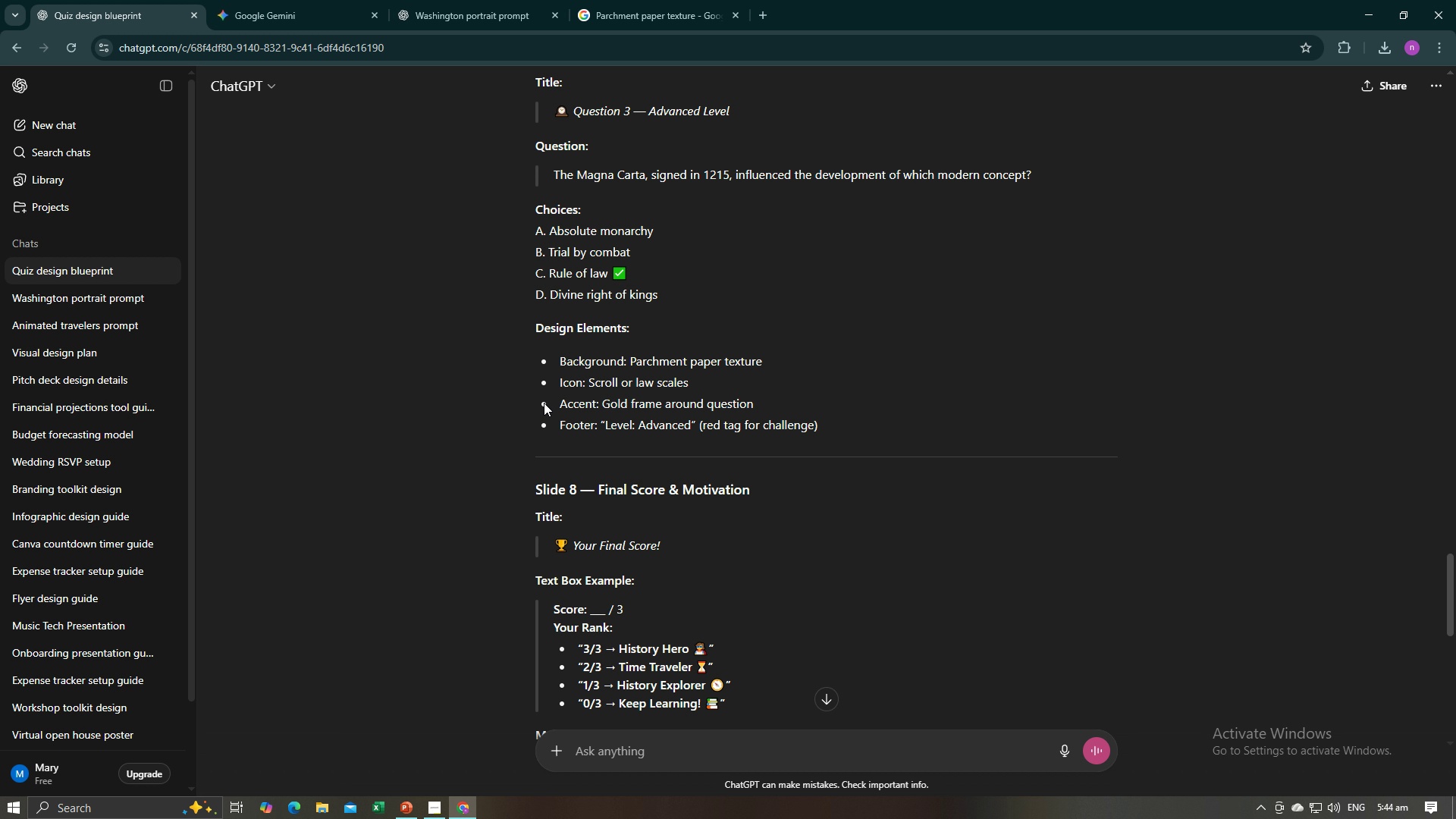 
key(Alt+AltLeft)
 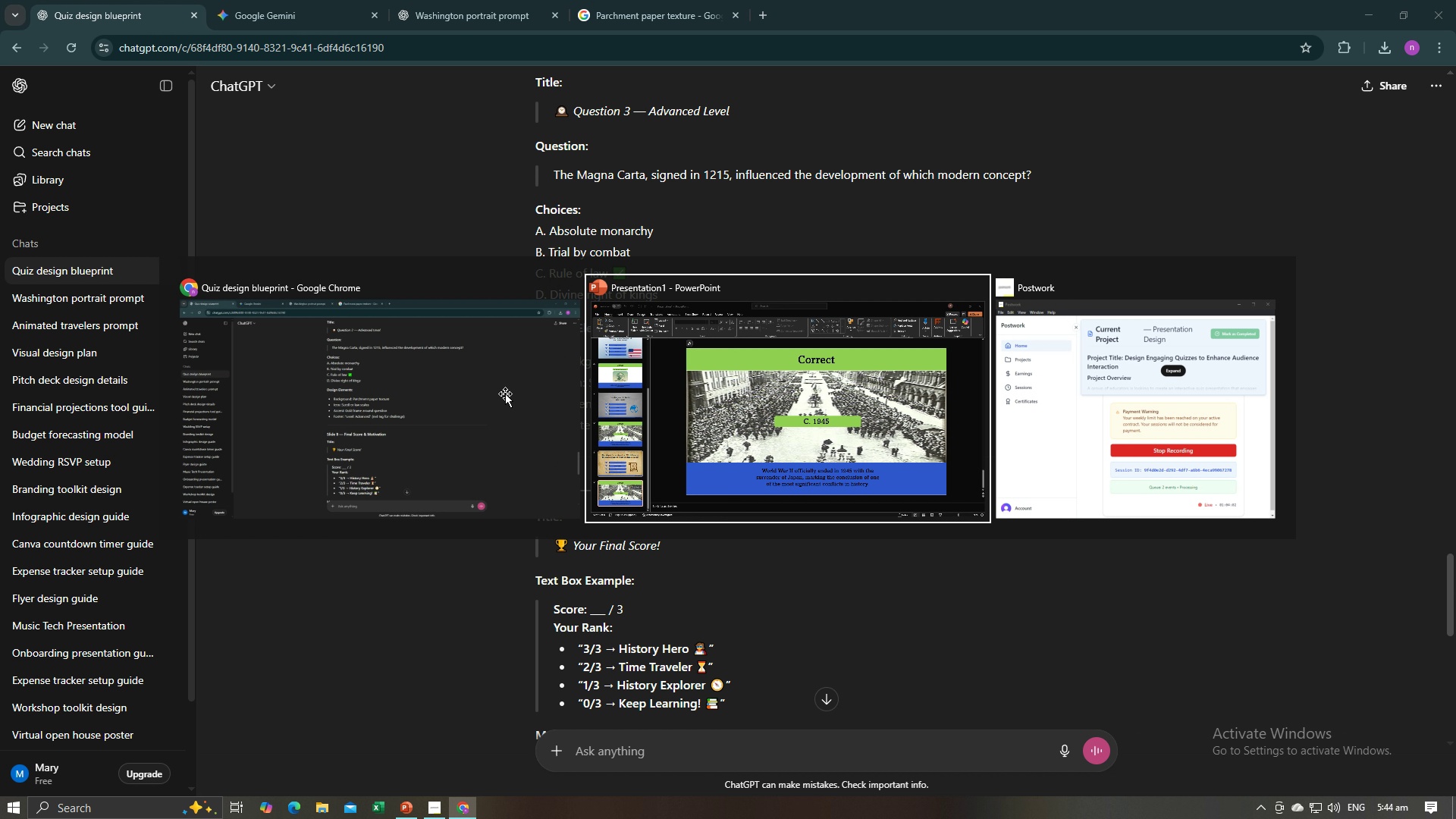 
key(Alt+Tab)
 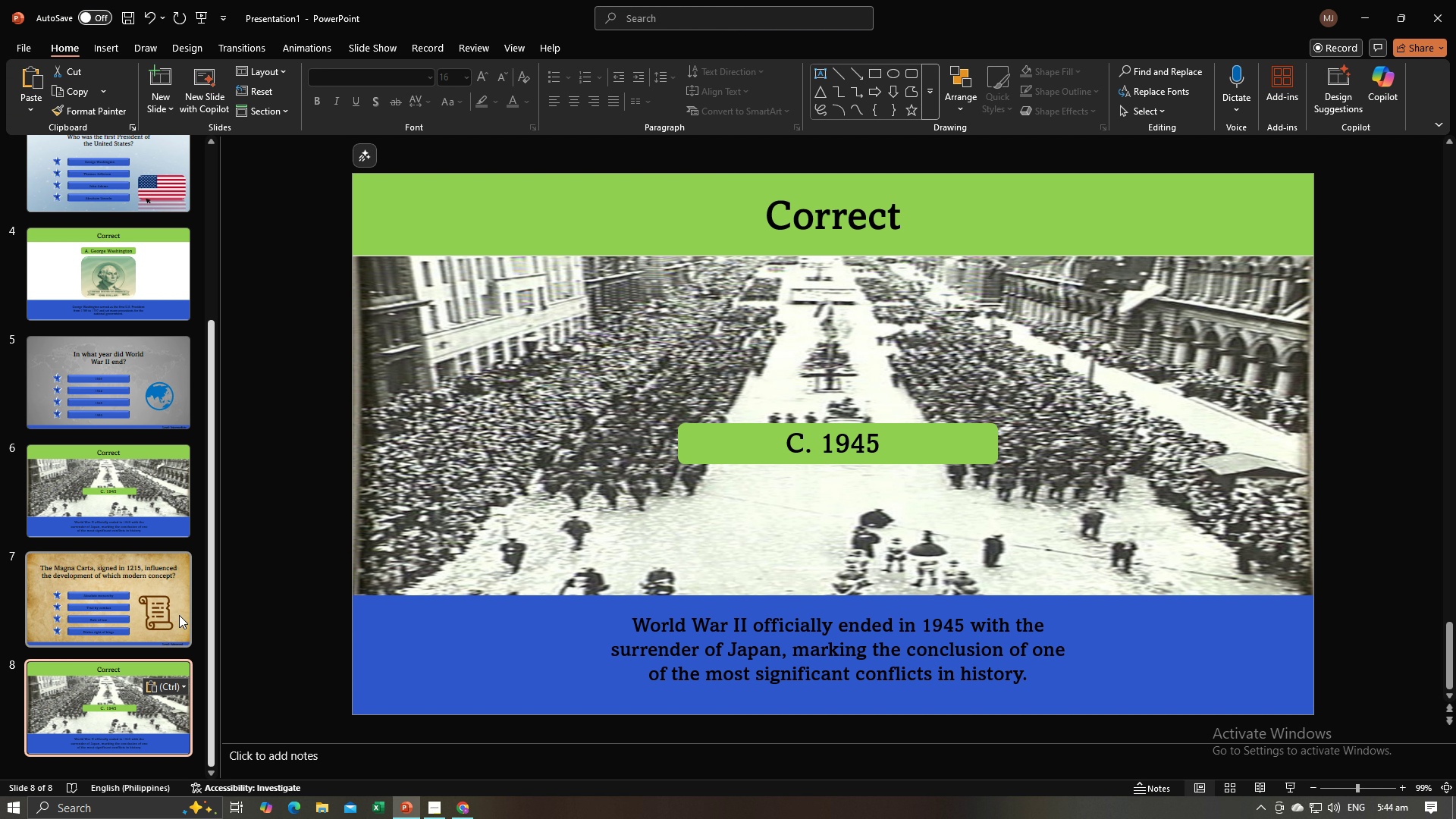 
left_click([154, 615])
 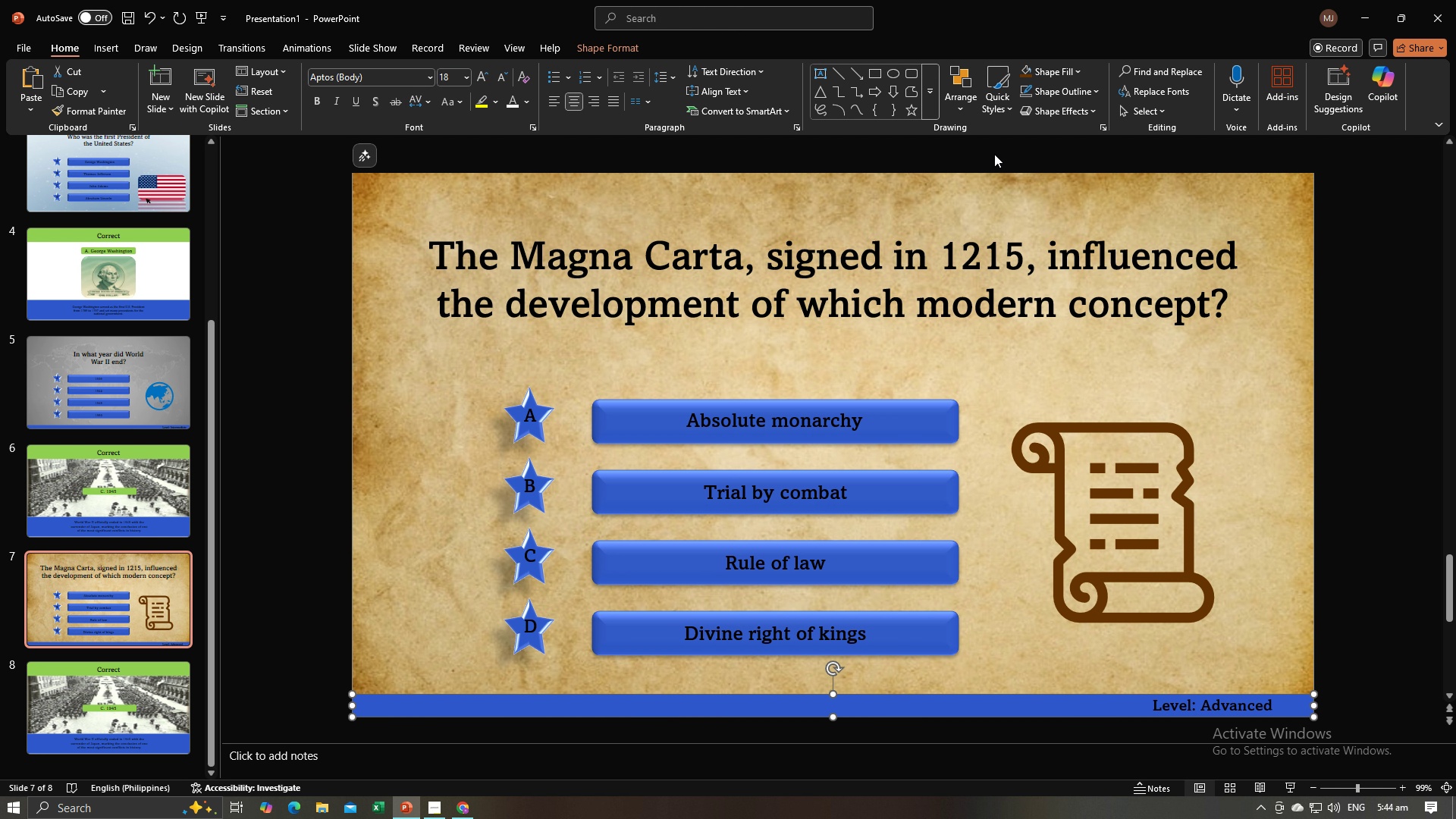 
left_click([1059, 65])
 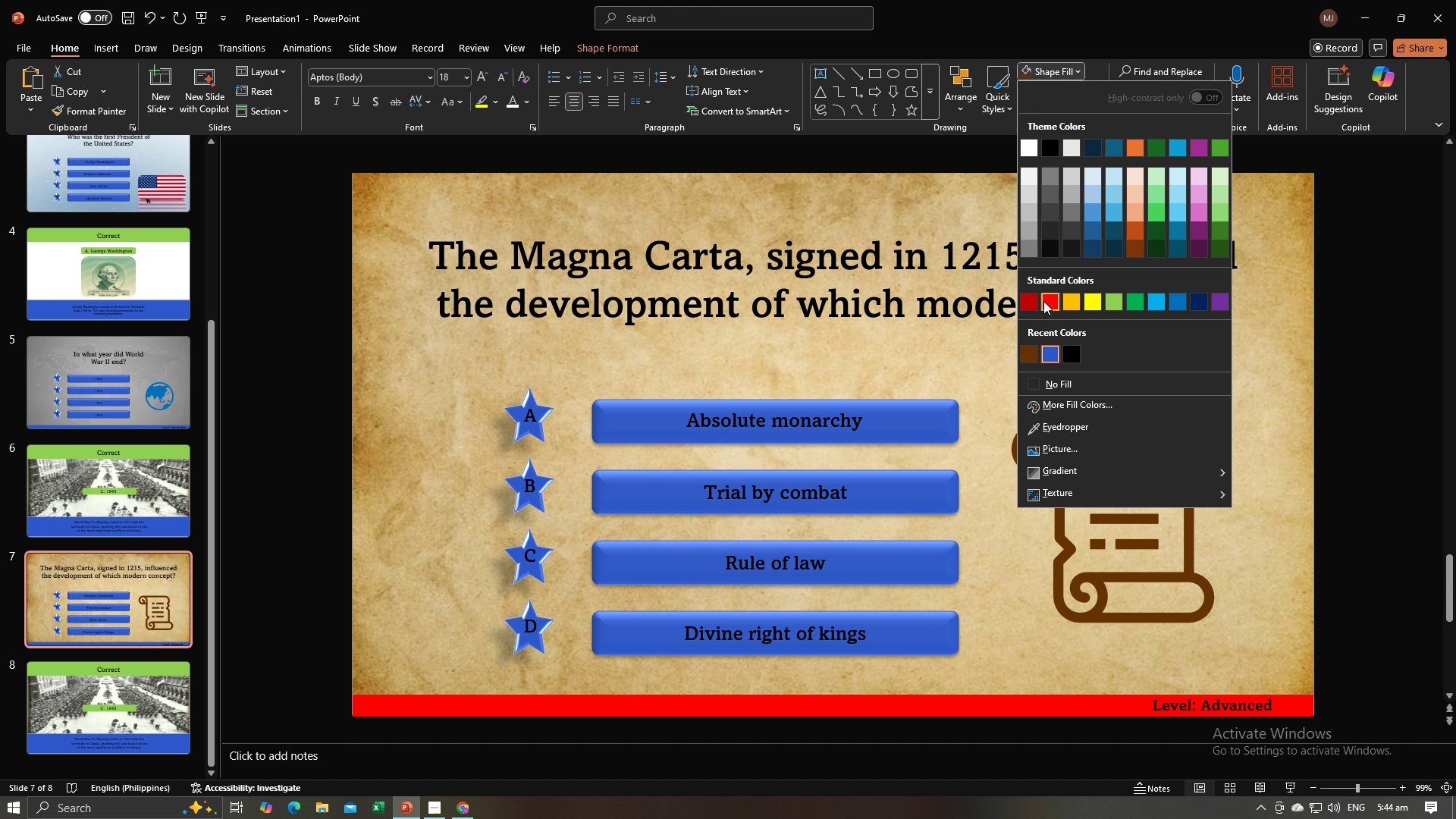 
left_click([1043, 301])
 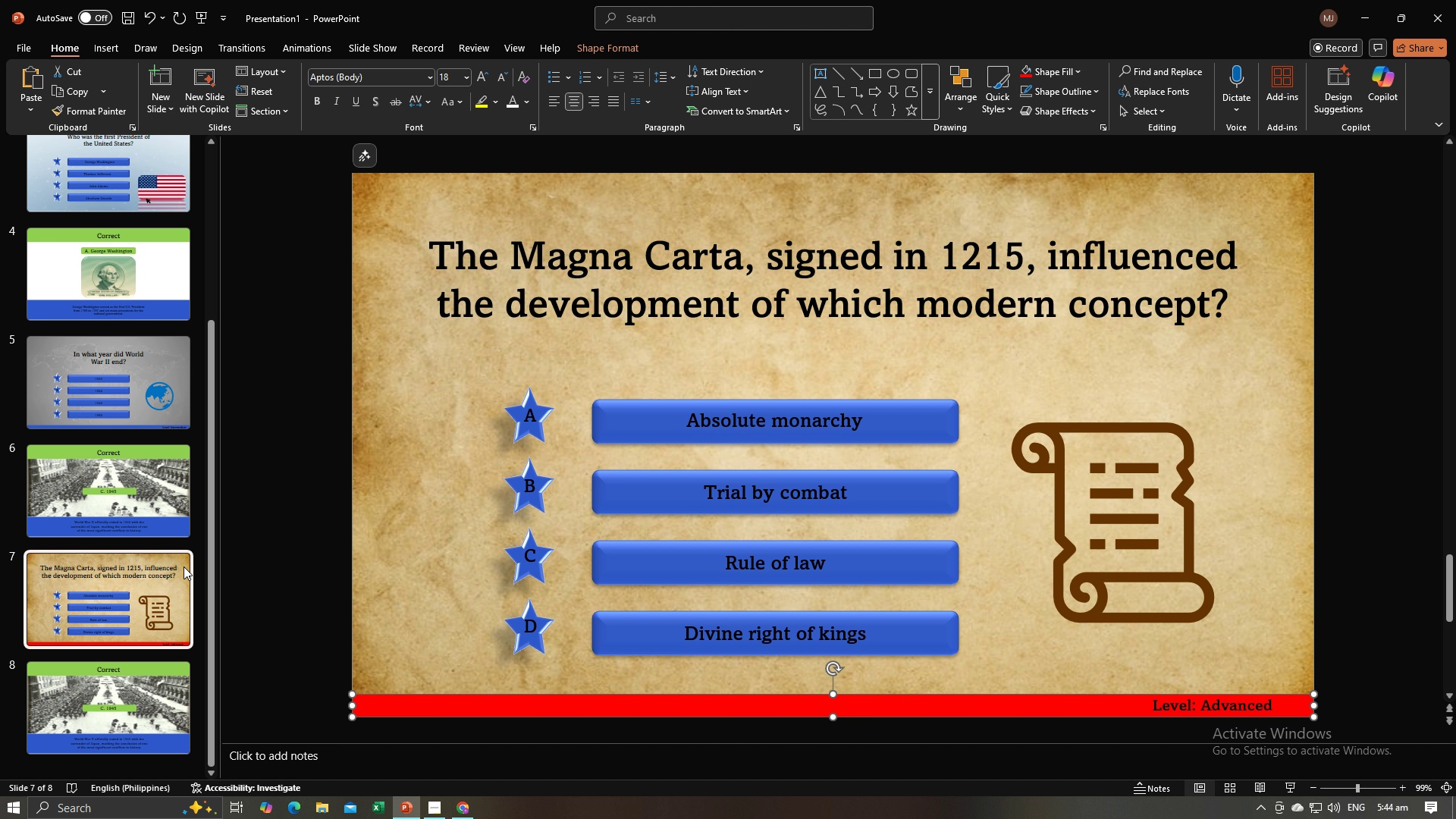 
left_click([199, 566])
 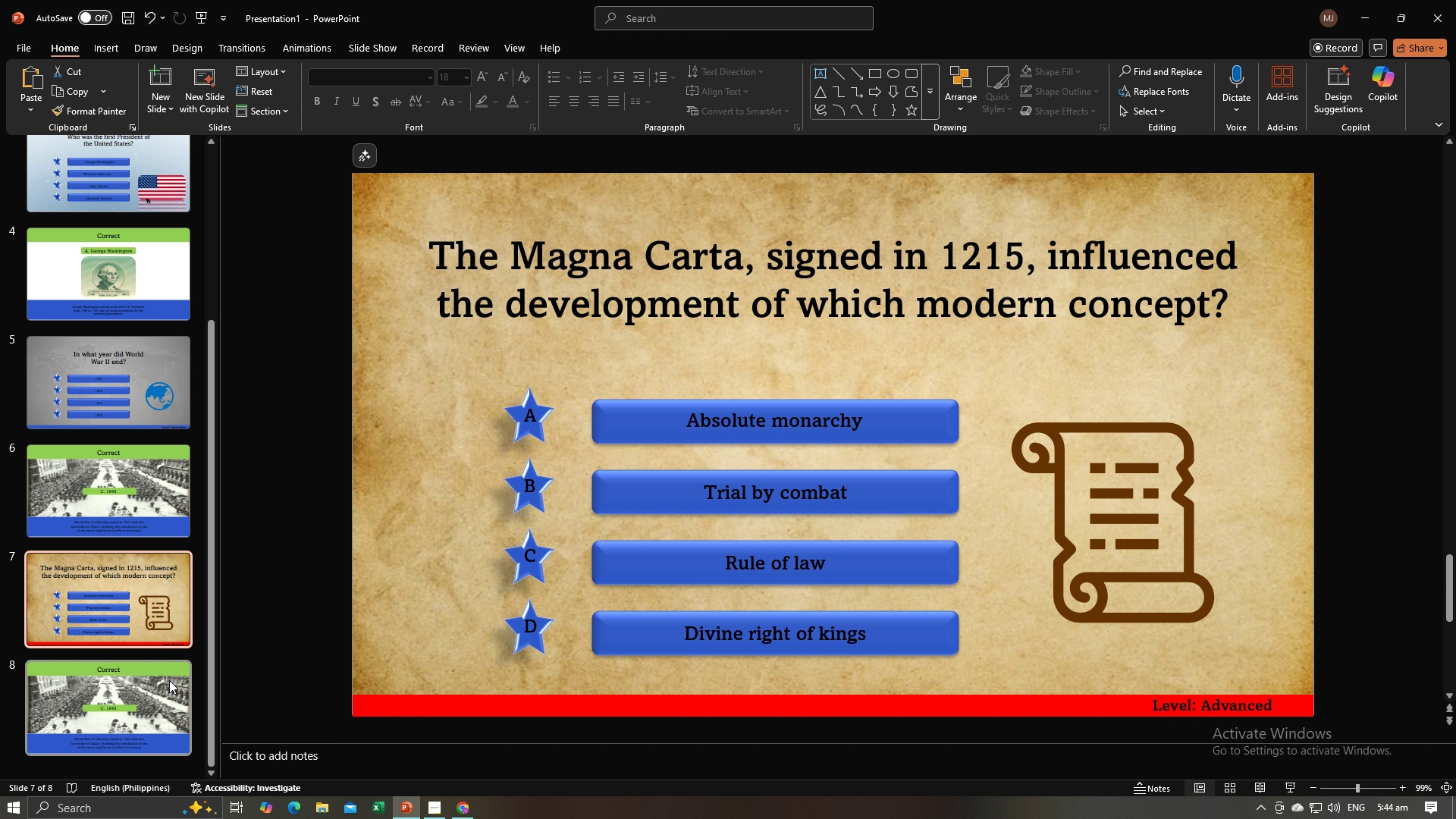 
left_click([167, 687])
 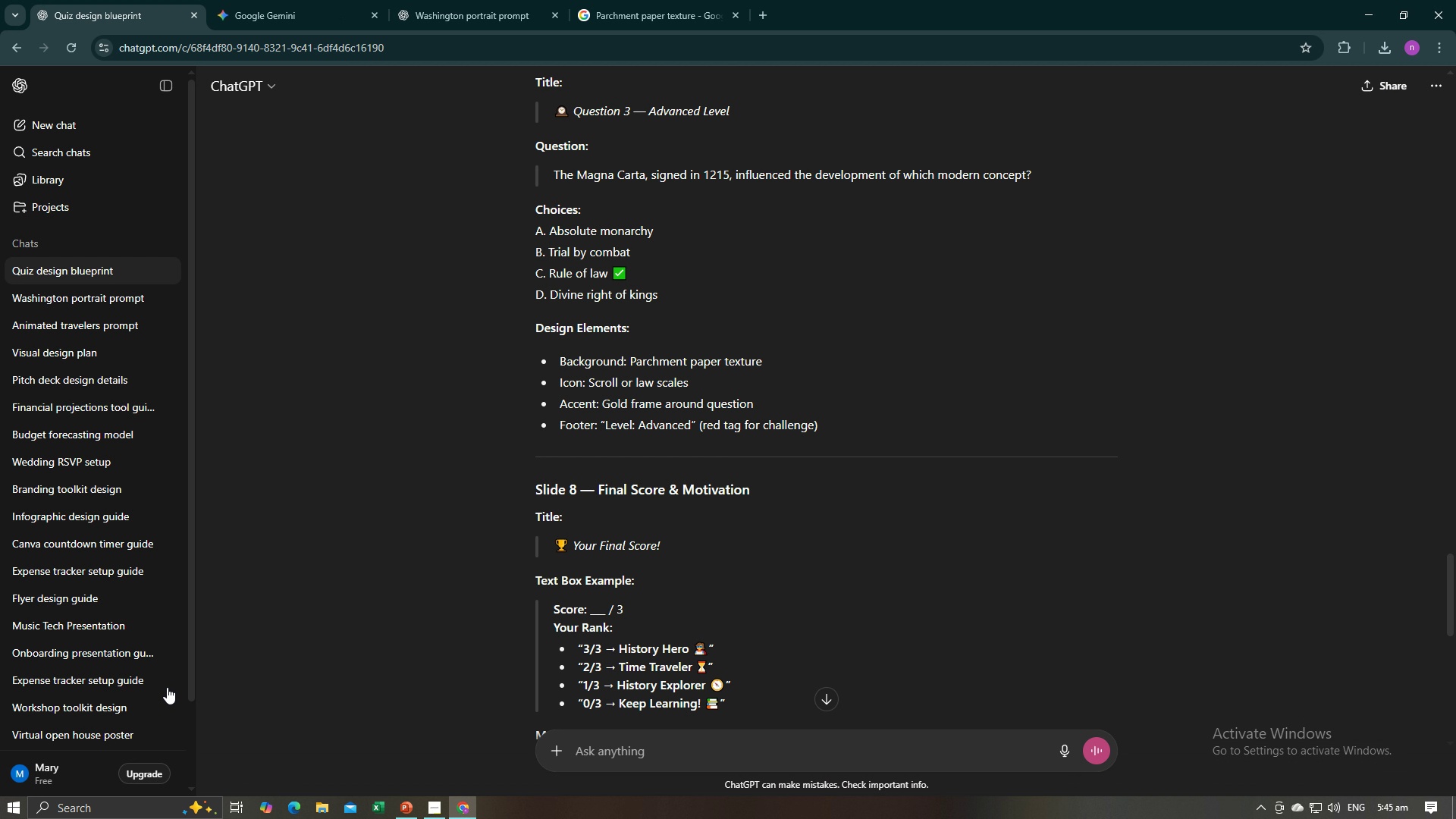 
key(Alt+AltLeft)
 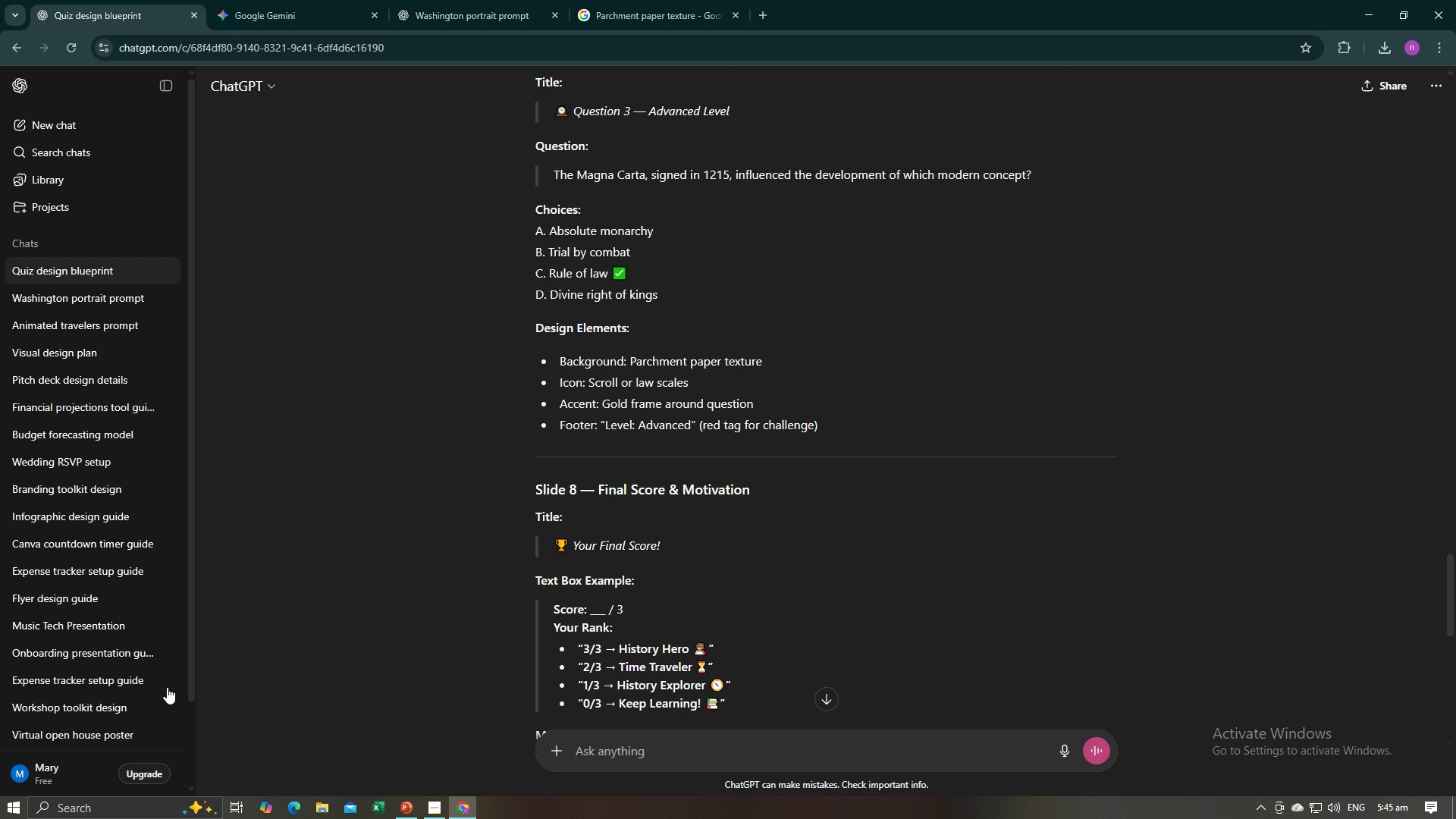 
key(Alt+Tab)
 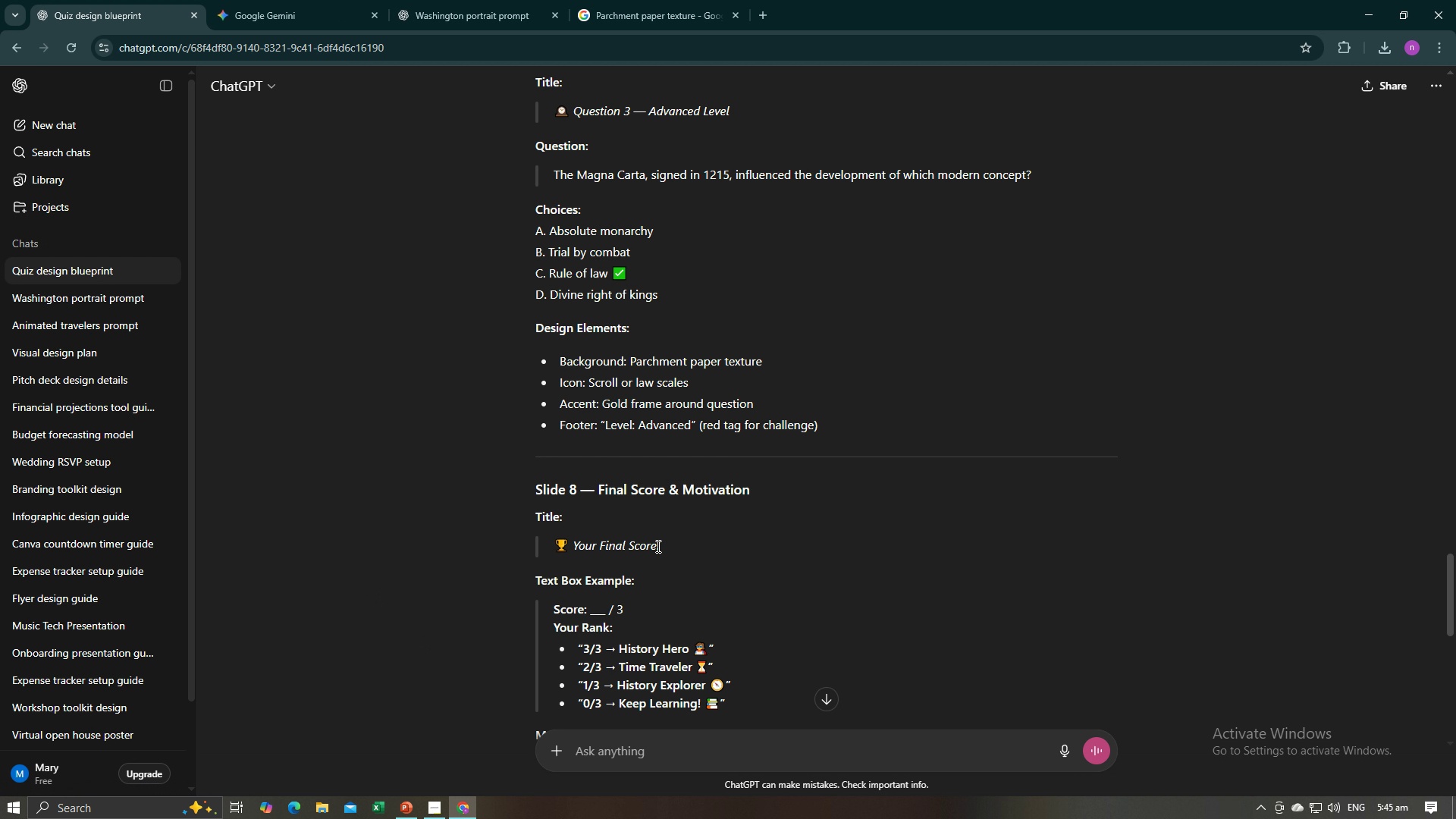 
left_click_drag(start_coordinate=[665, 546], to_coordinate=[574, 551])
 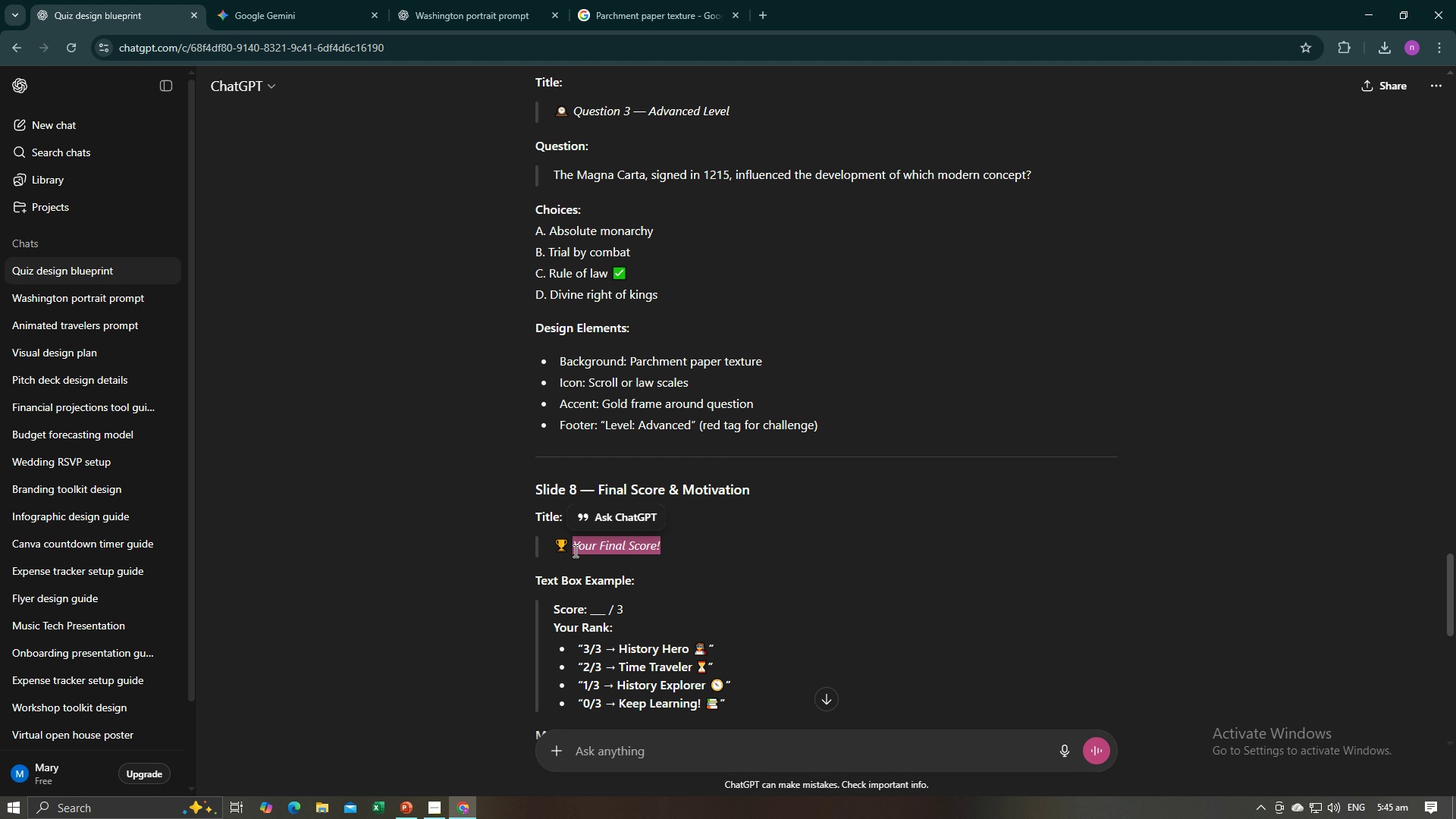 
key(Control+C)
 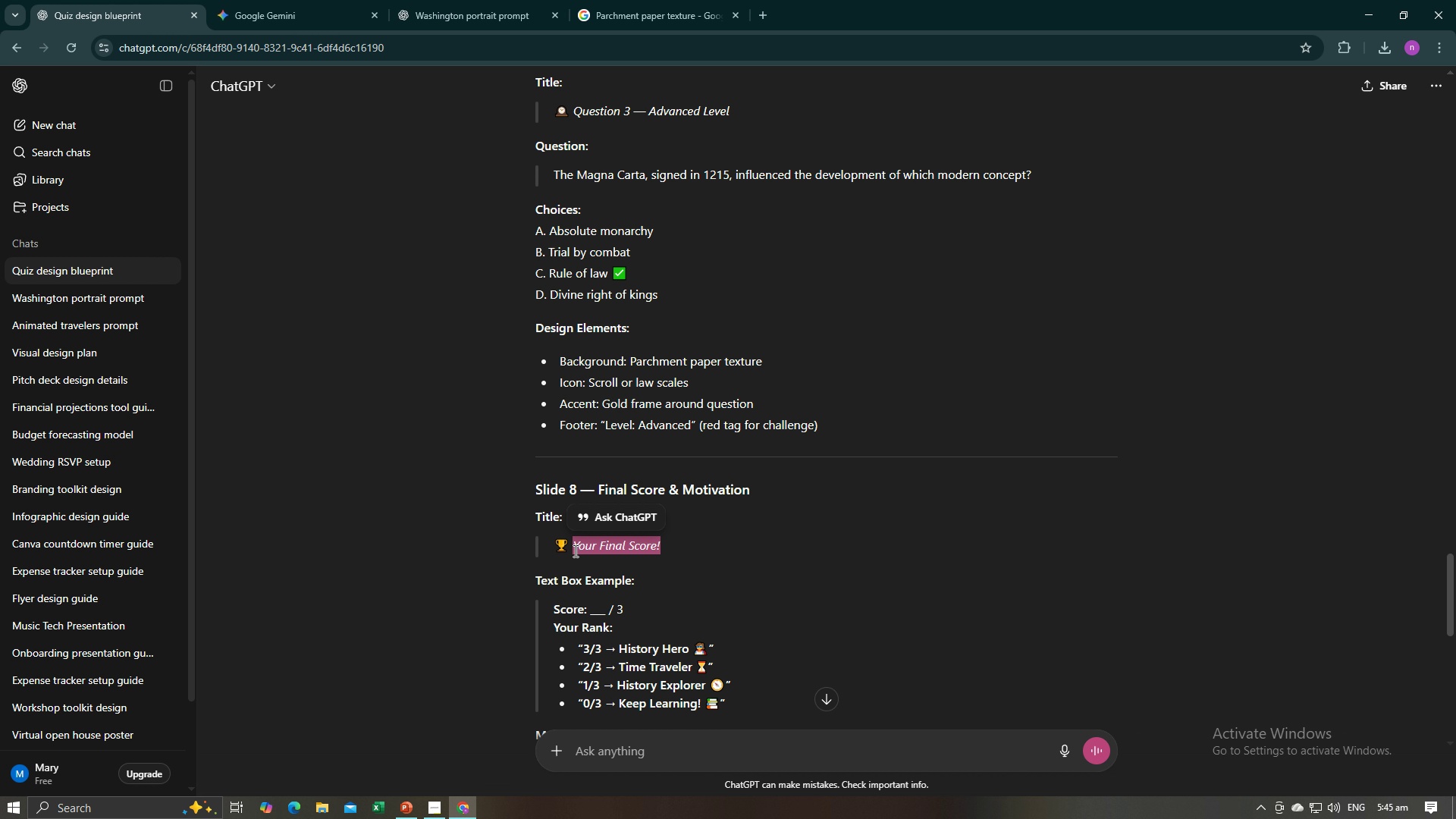 
key(Control+C)
 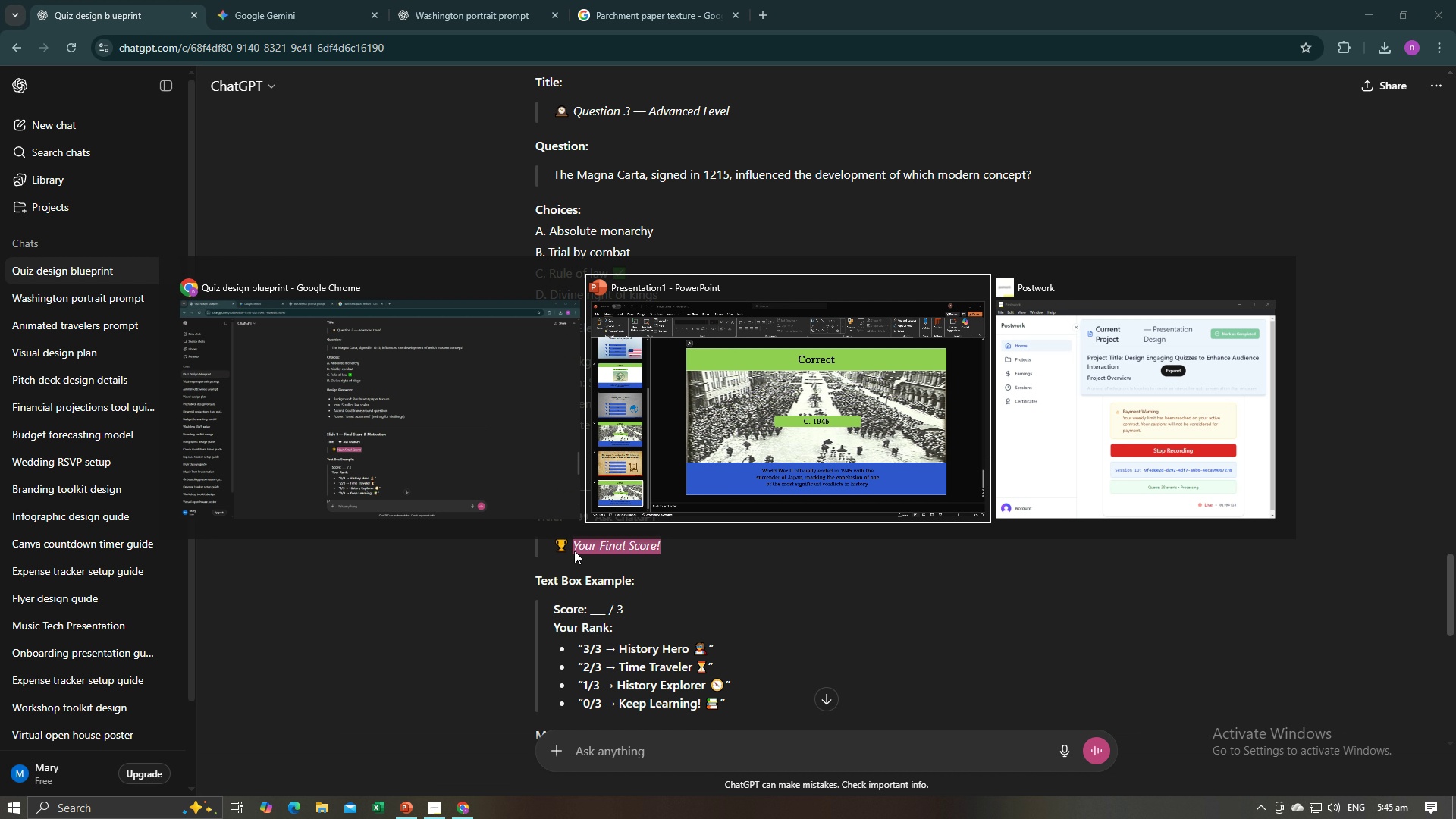 
key(Alt+AltLeft)
 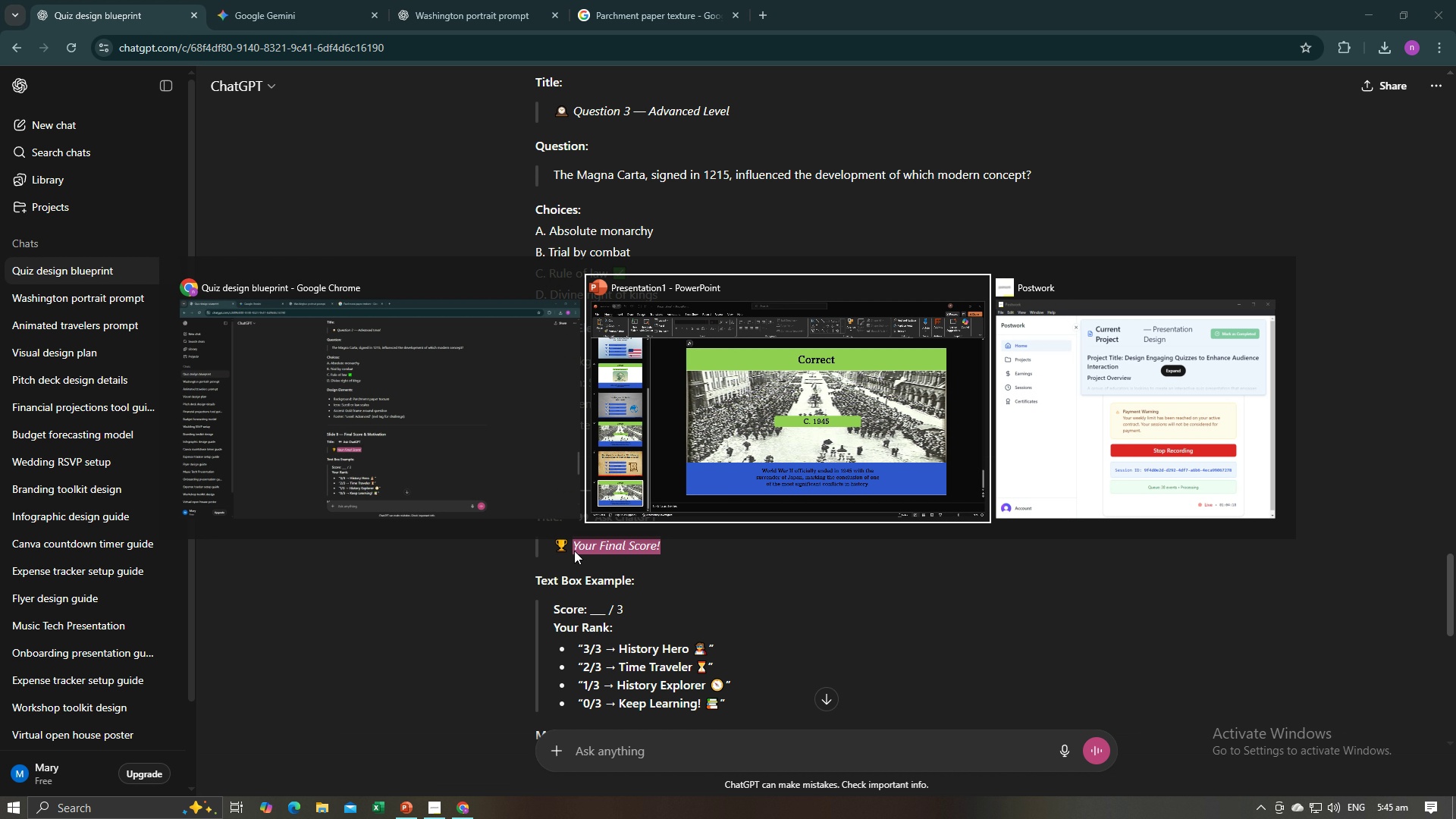 
key(Alt+Tab)
 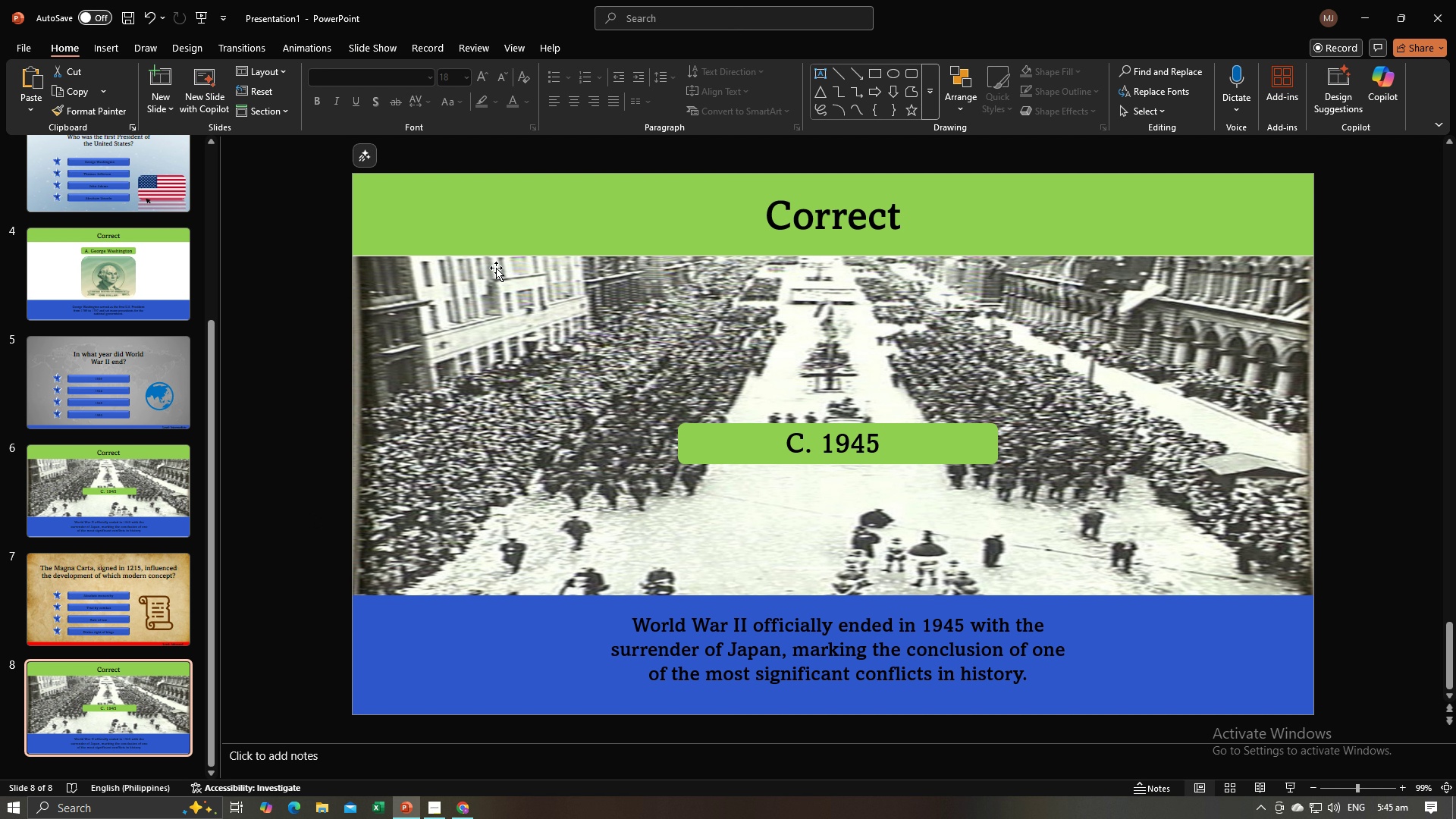 
left_click([517, 239])
 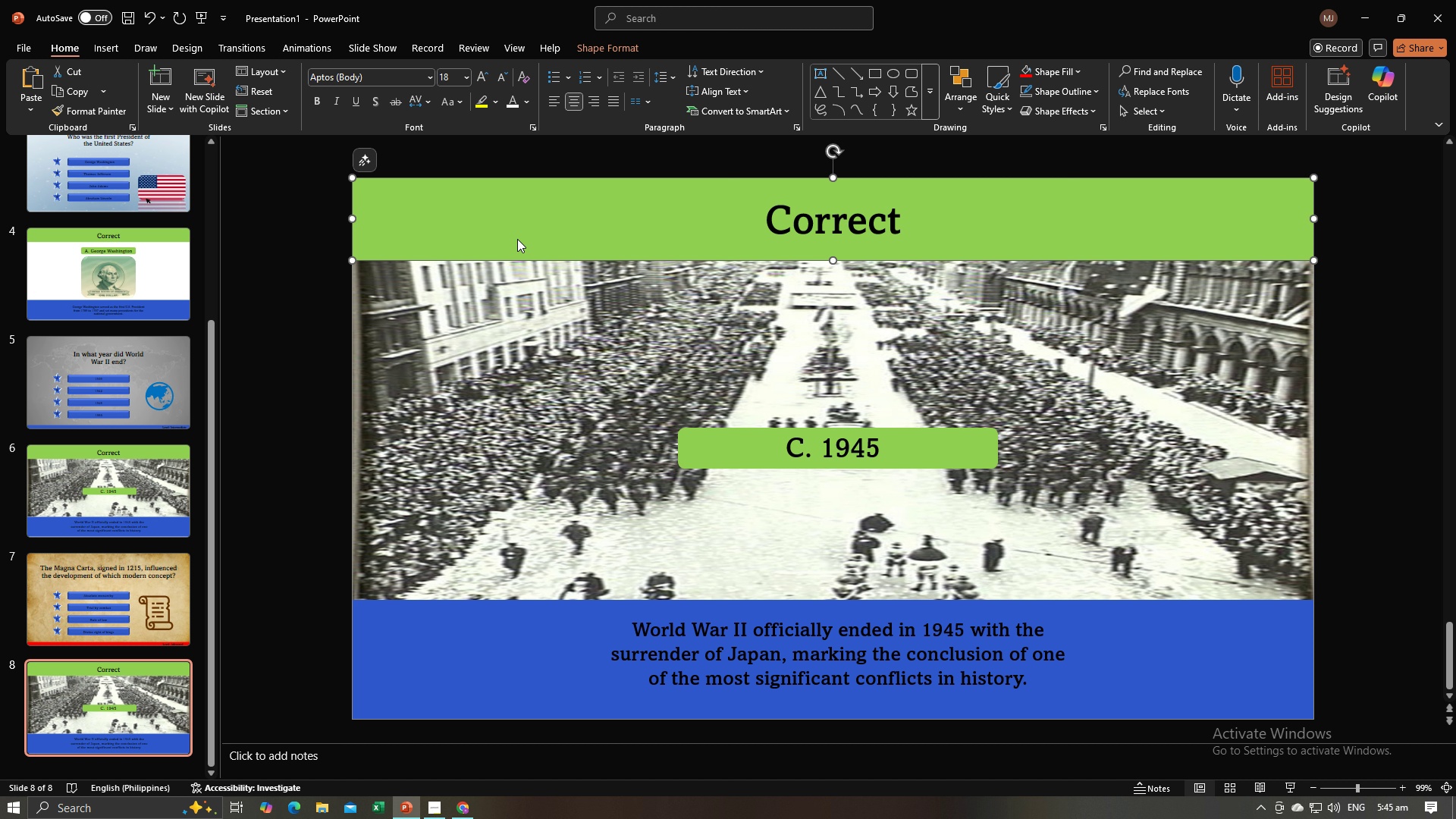 
wait(12.34)
 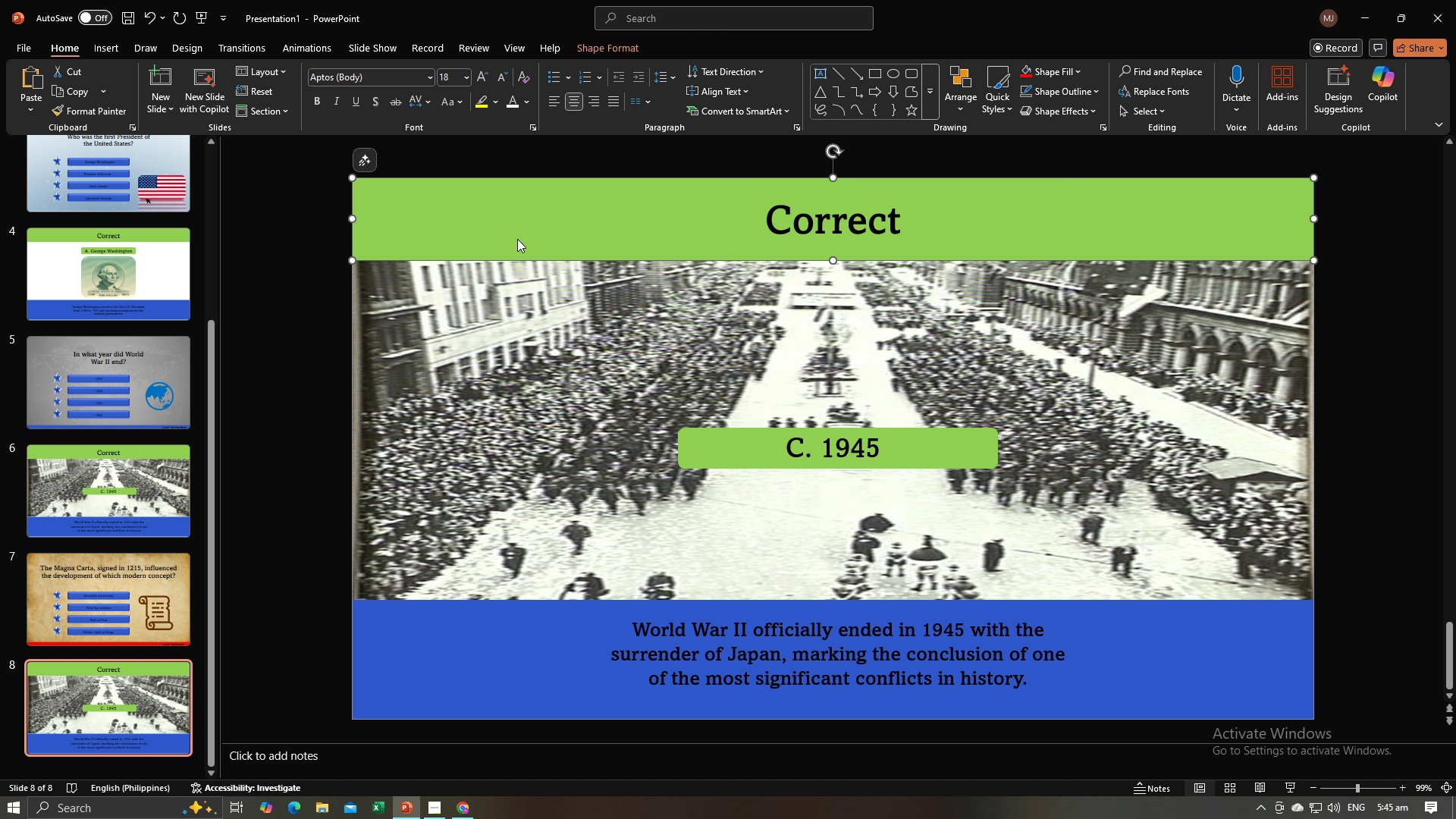 
key(Alt+AltLeft)
 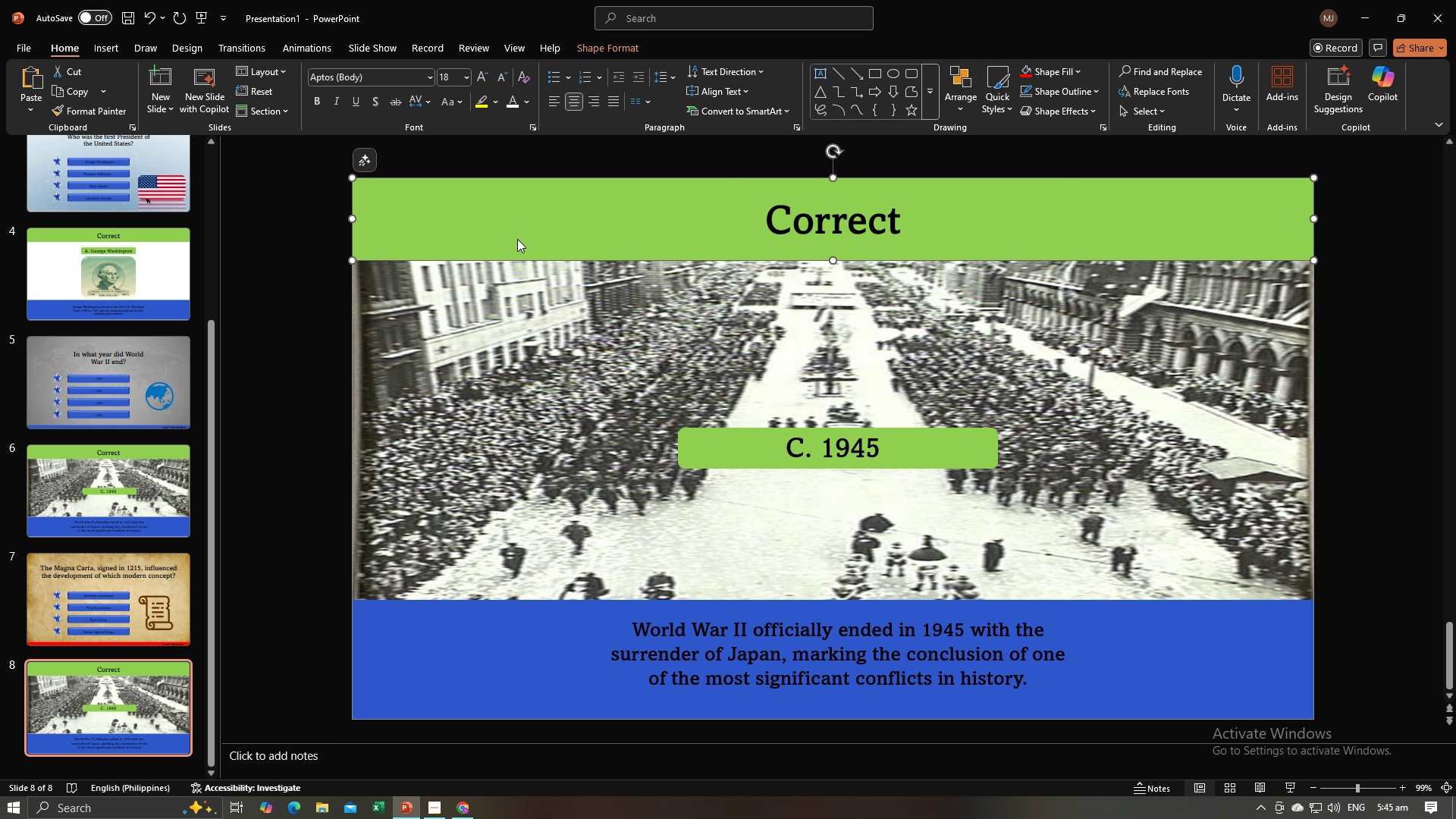 
key(Alt+Tab)
 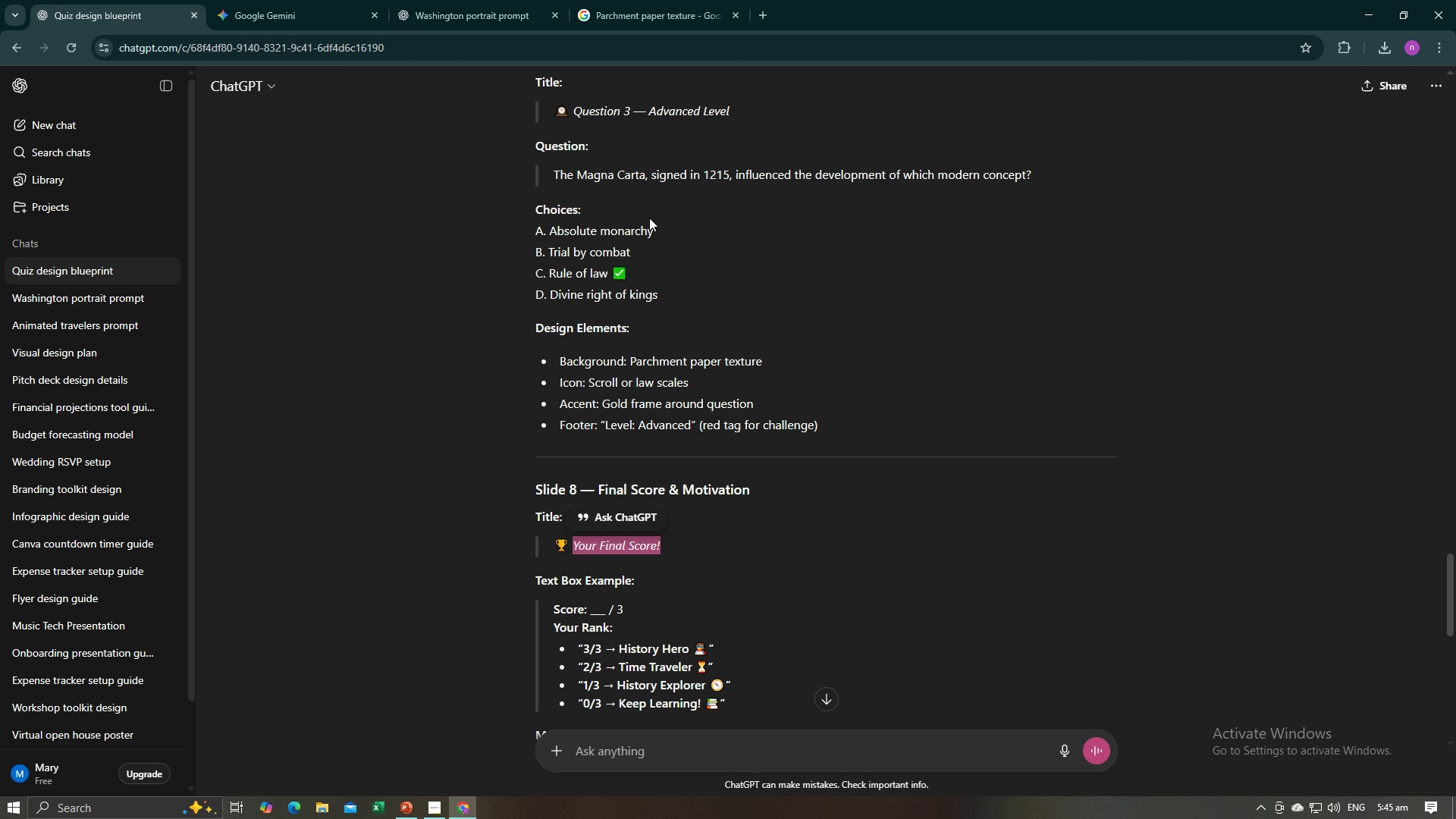 
scroll: coordinate [863, 400], scroll_direction: down, amount: 3.0
 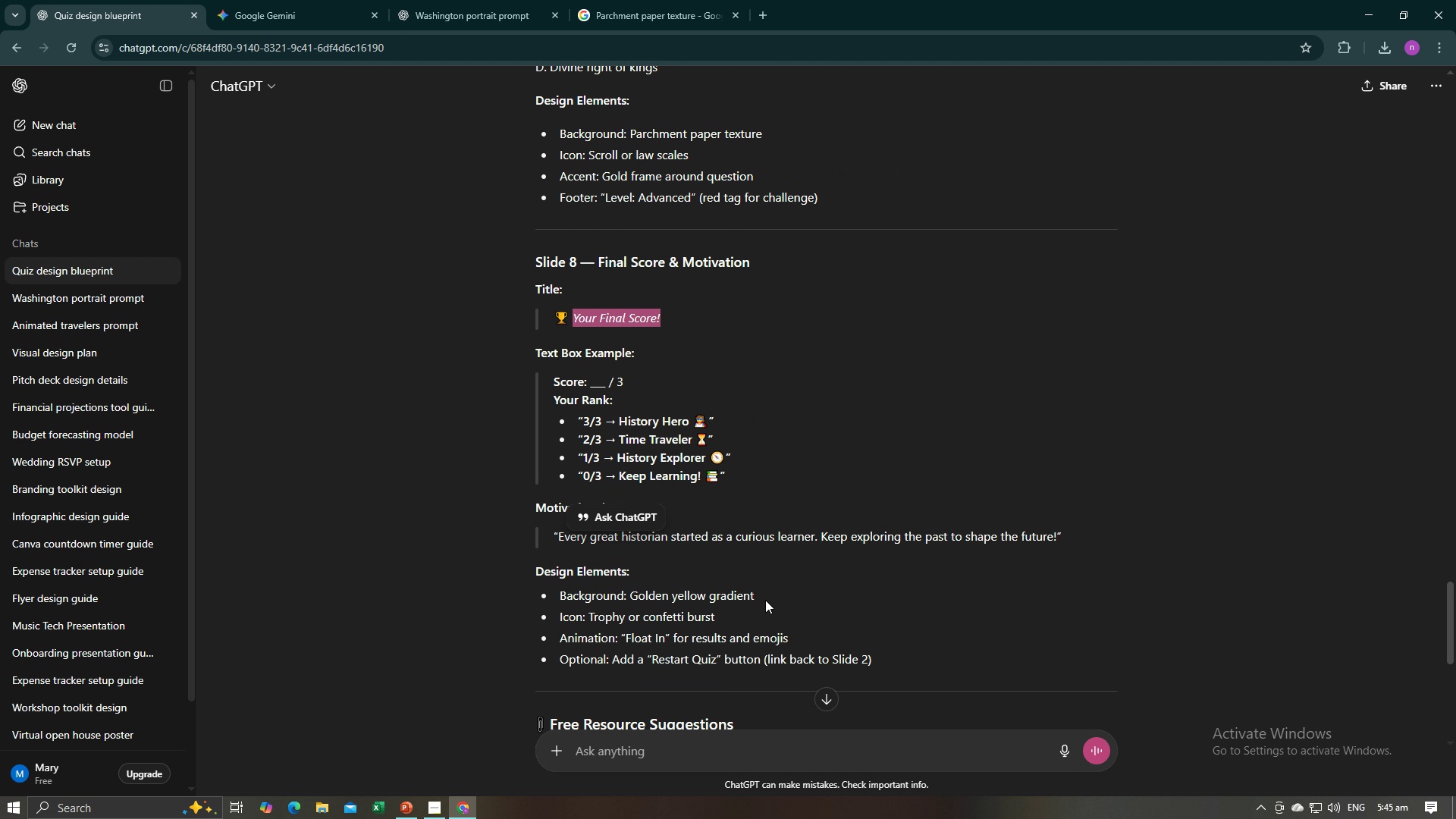 
left_click_drag(start_coordinate=[761, 600], to_coordinate=[633, 598])
 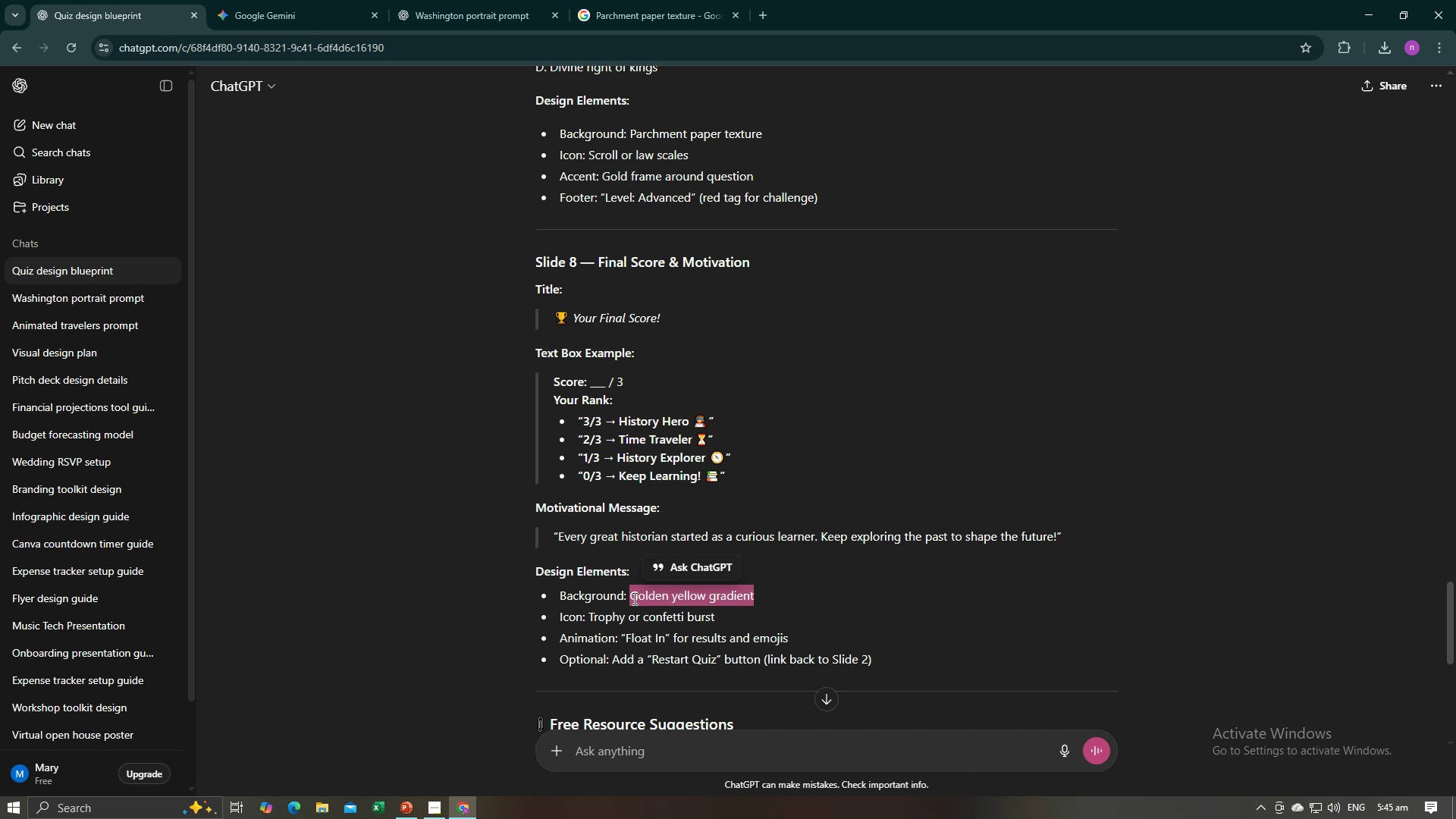 
key(Control+C)
 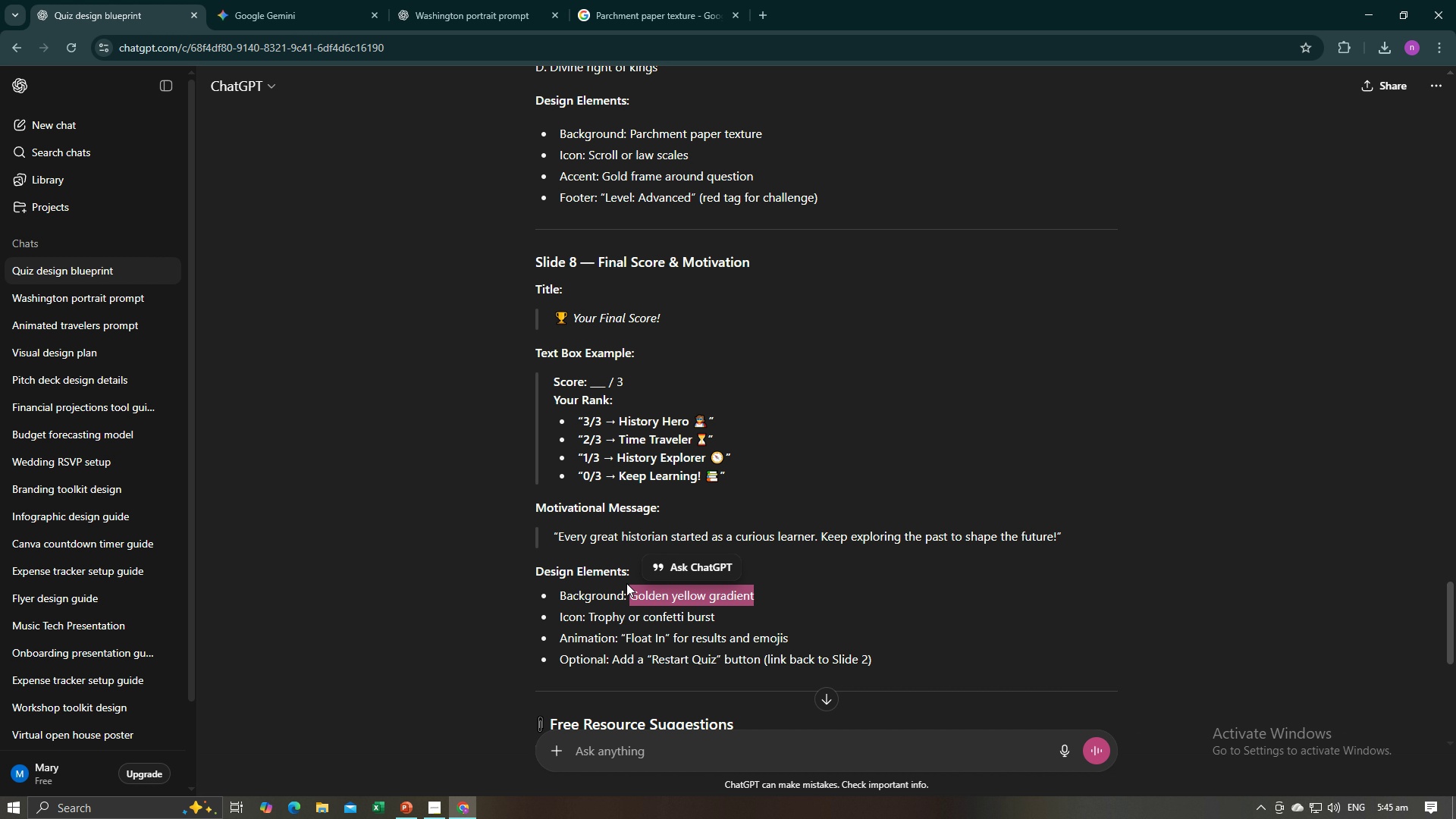 
key(Control+C)
 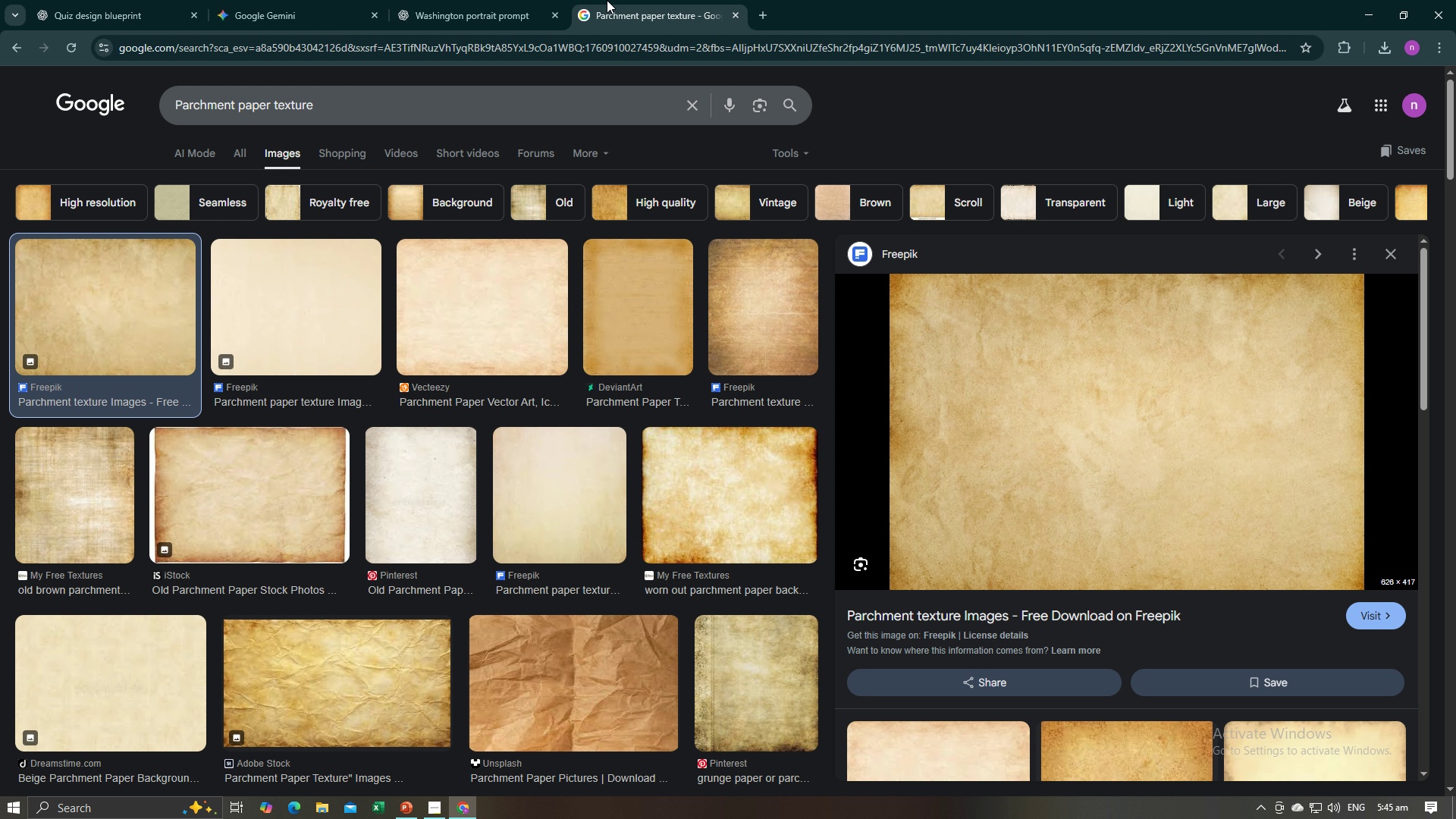 
left_click([607, 0])
 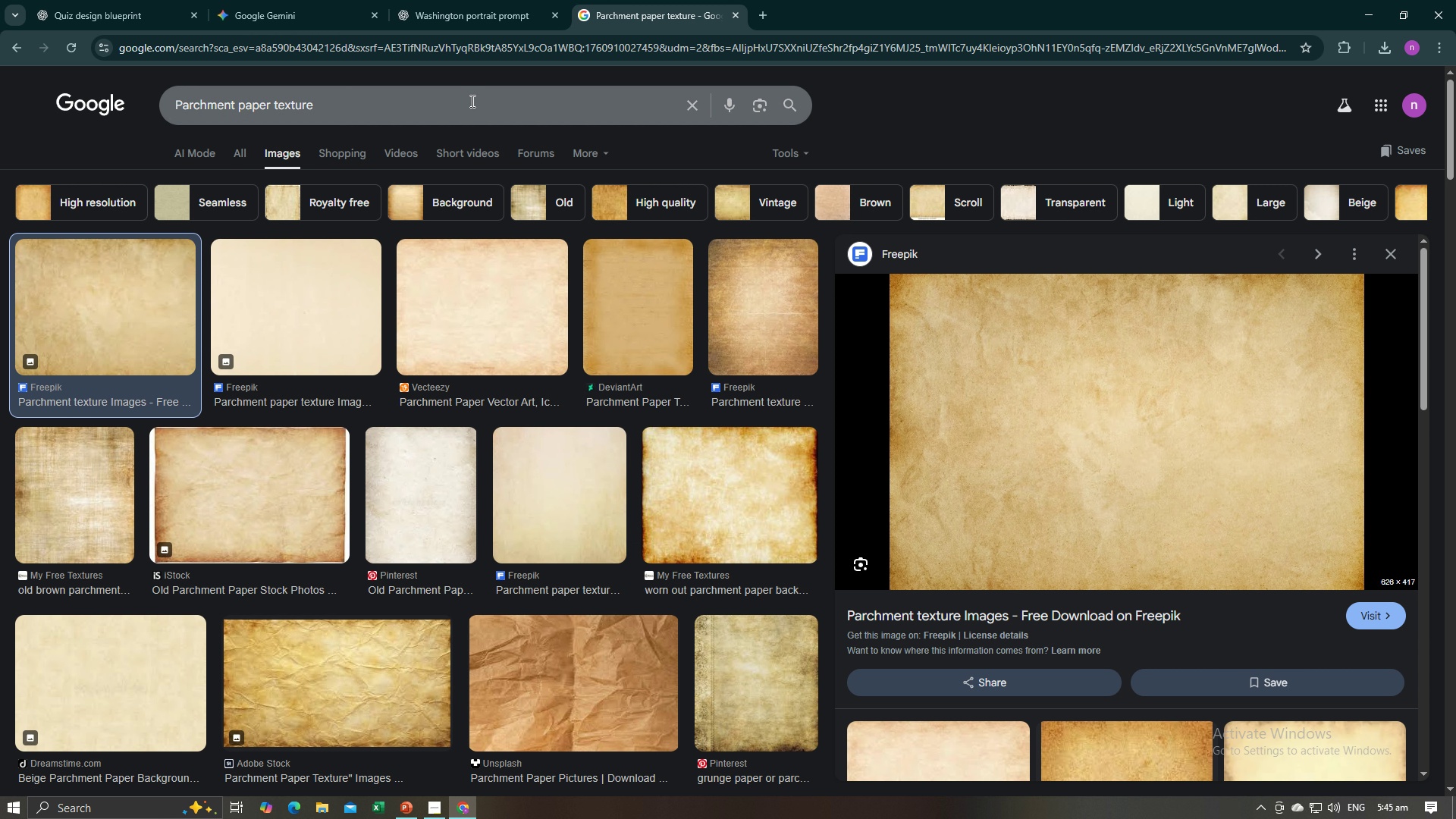 
left_click_drag(start_coordinate=[471, 101], to_coordinate=[155, 105])
 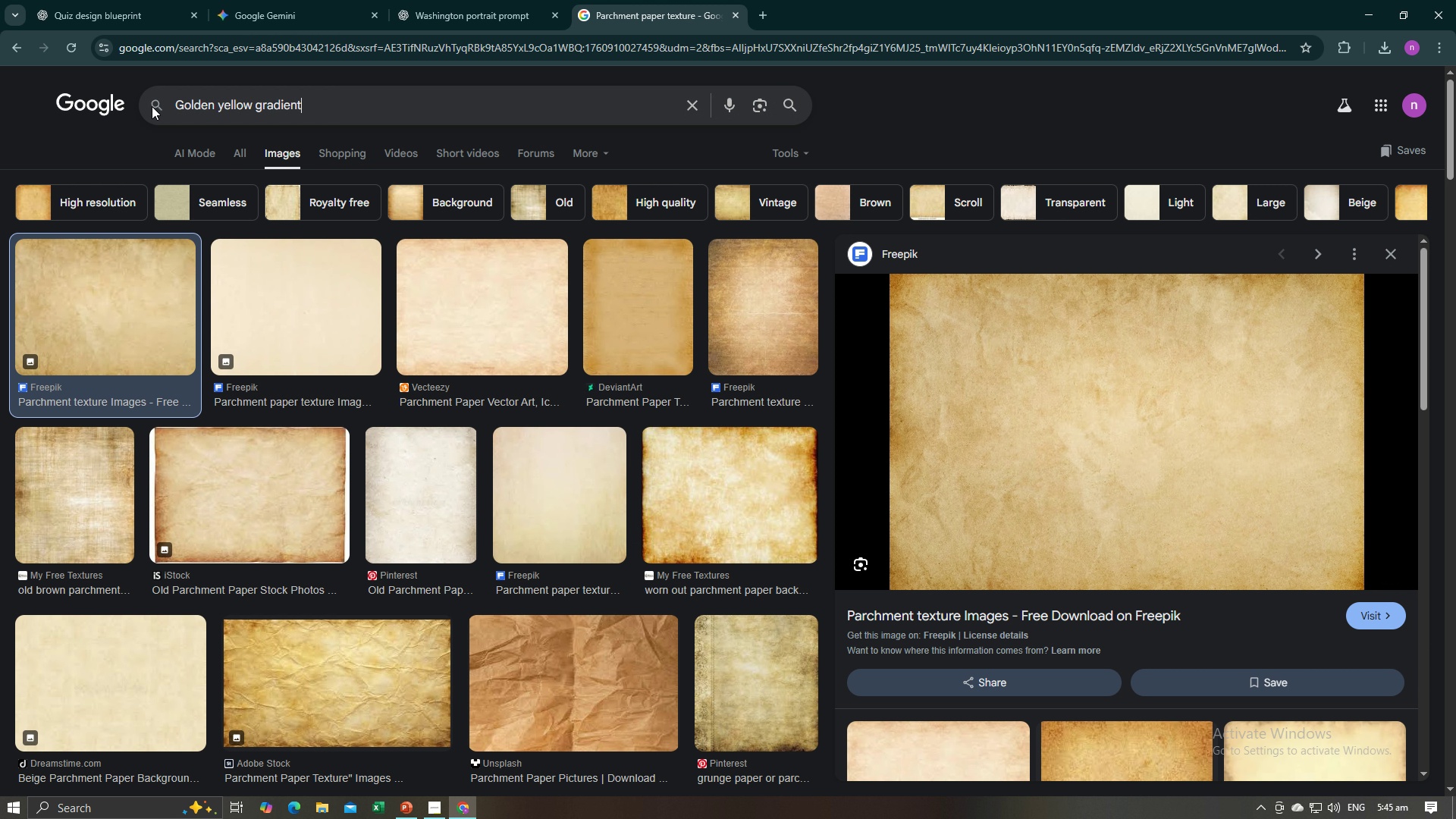 
key(Control+V)
 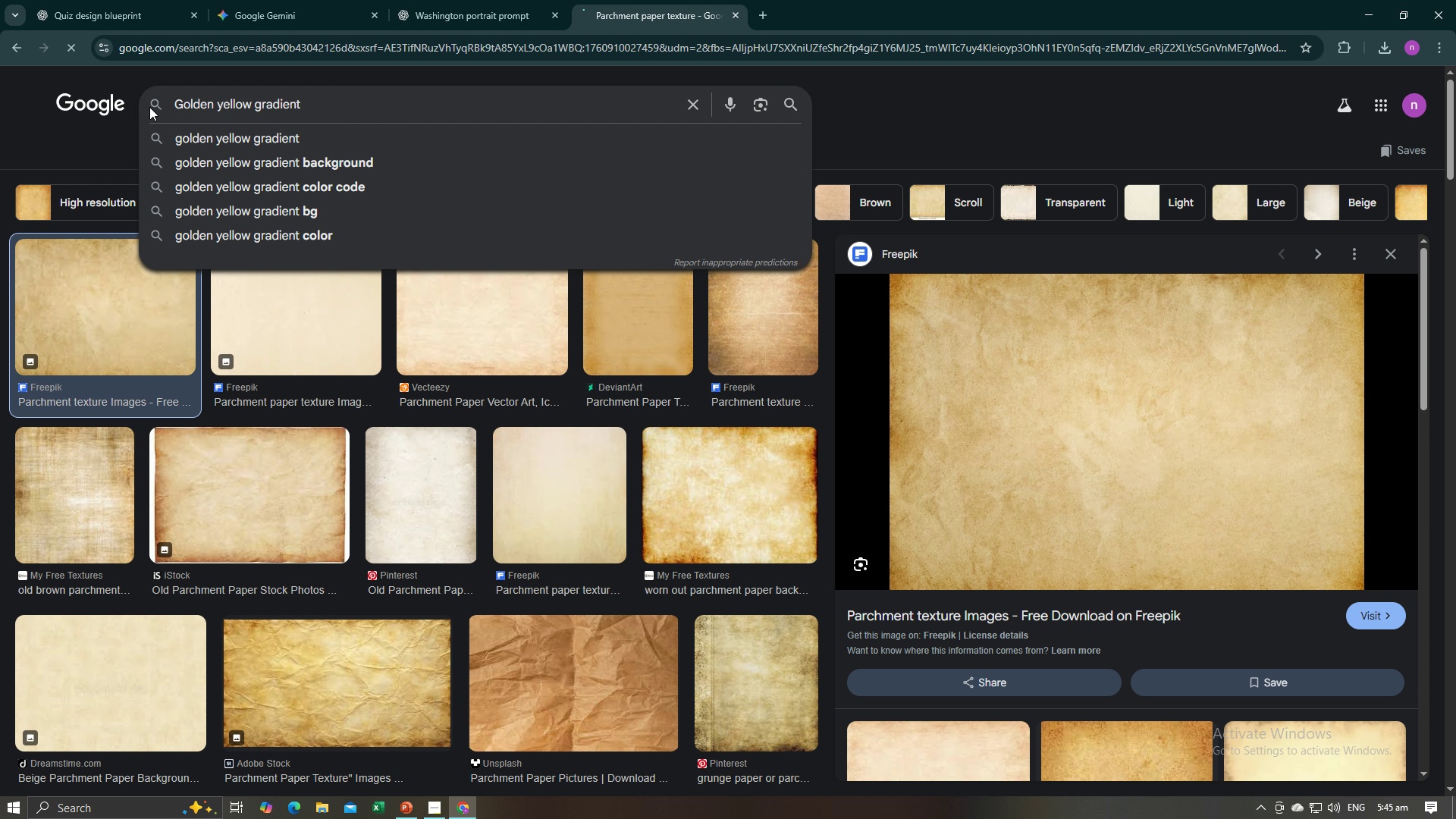 
key(Enter)
 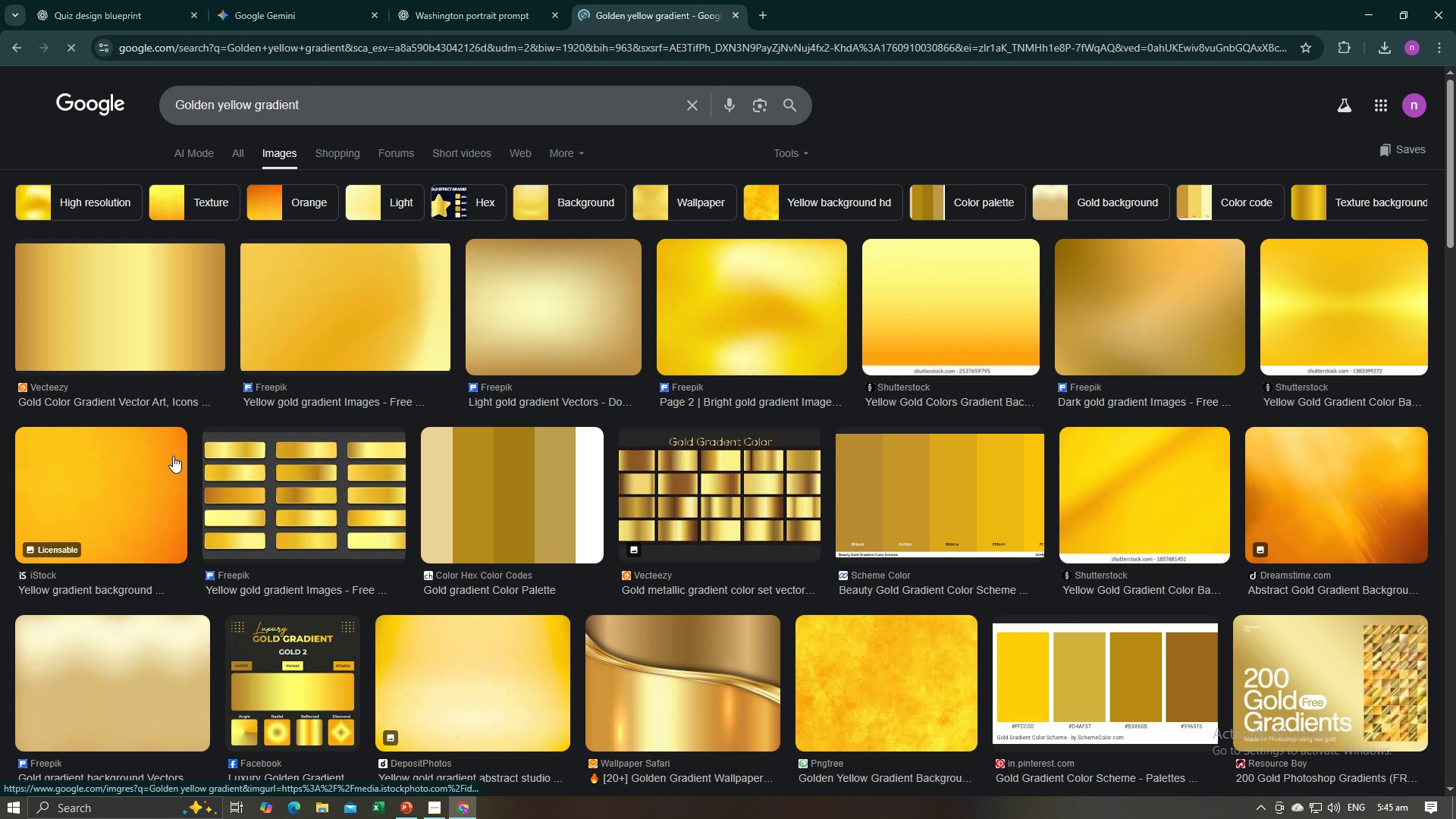 
left_click([356, 320])
 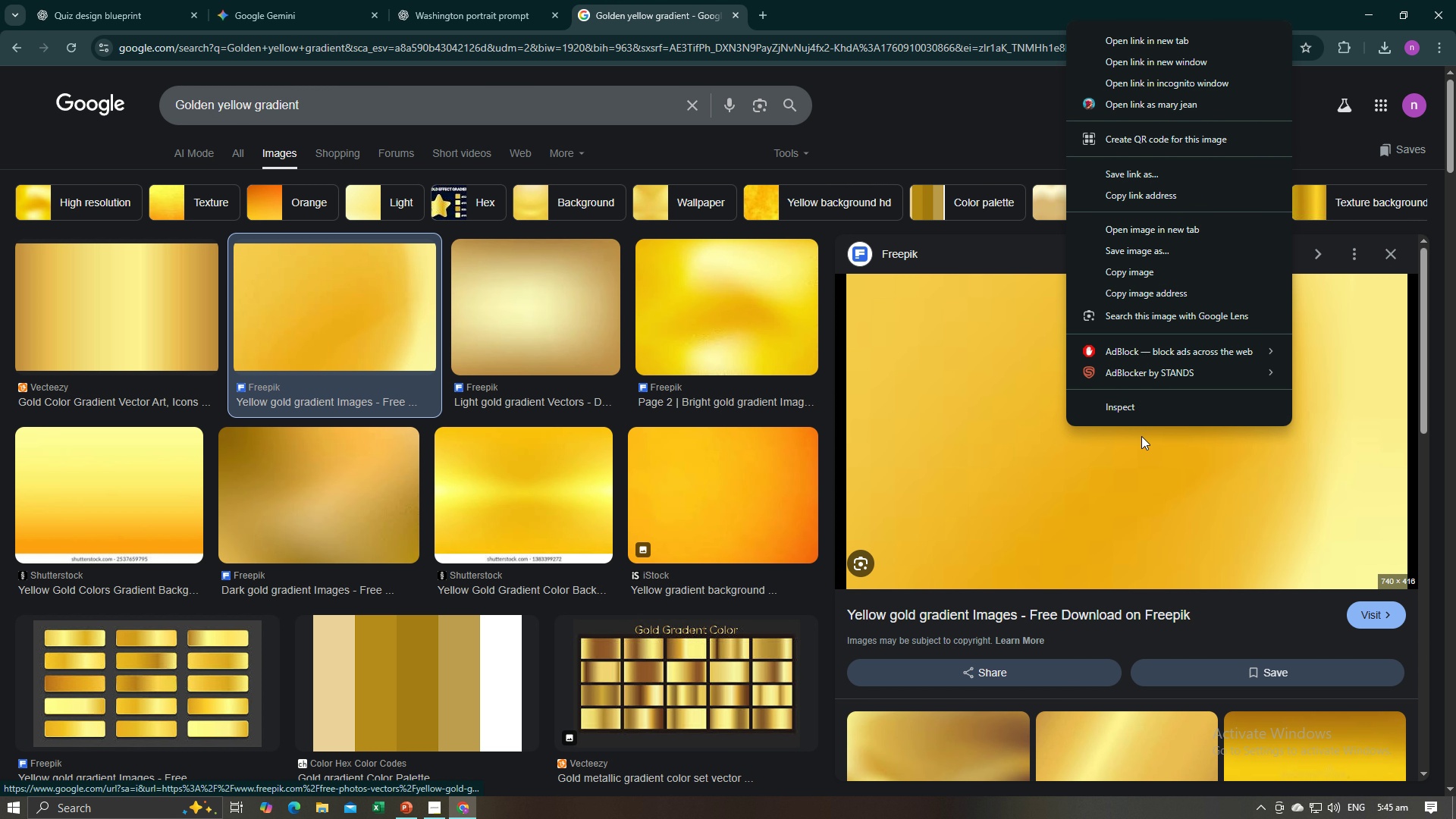 
left_click([1213, 265])
 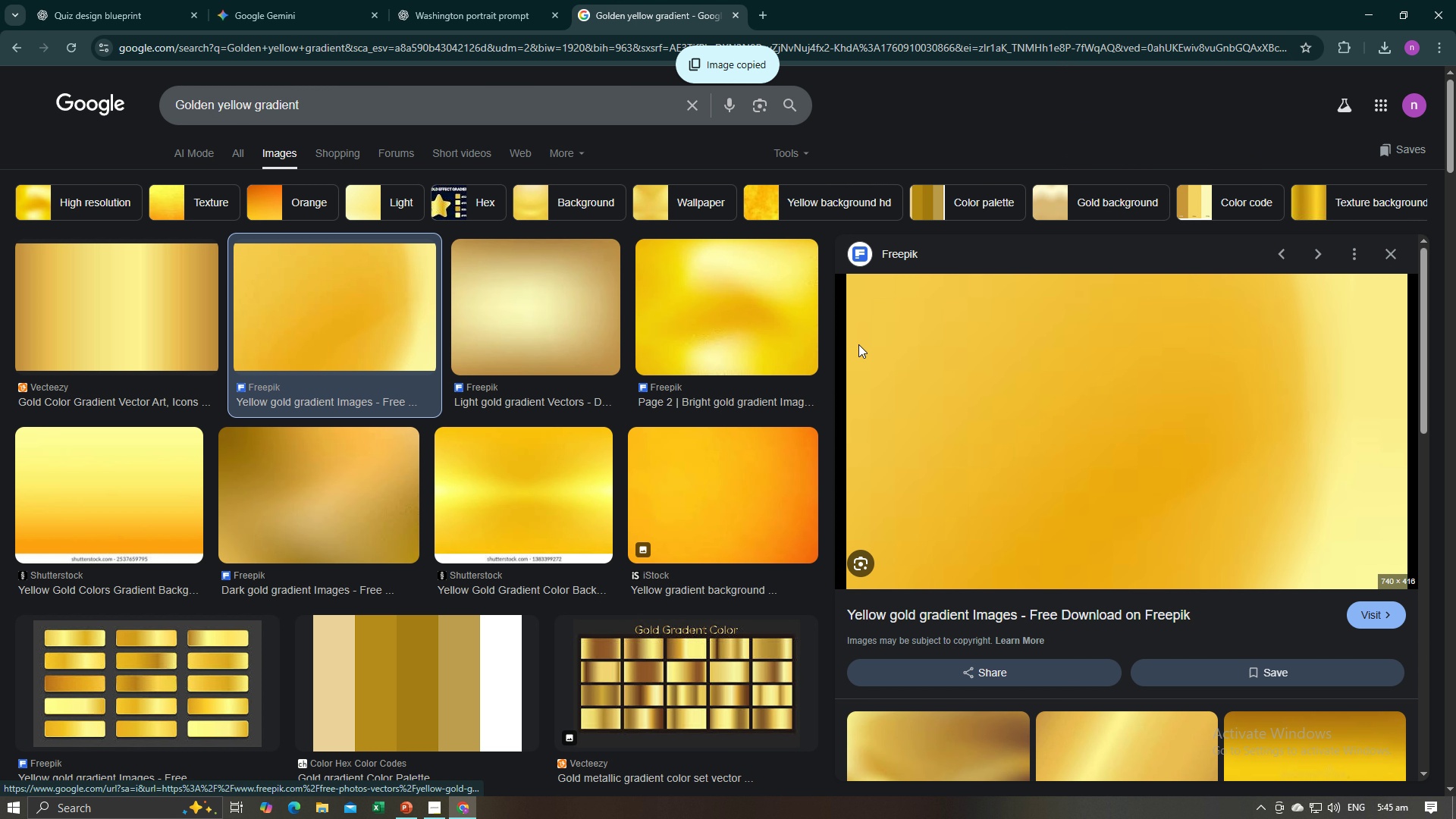 
key(Alt+AltLeft)
 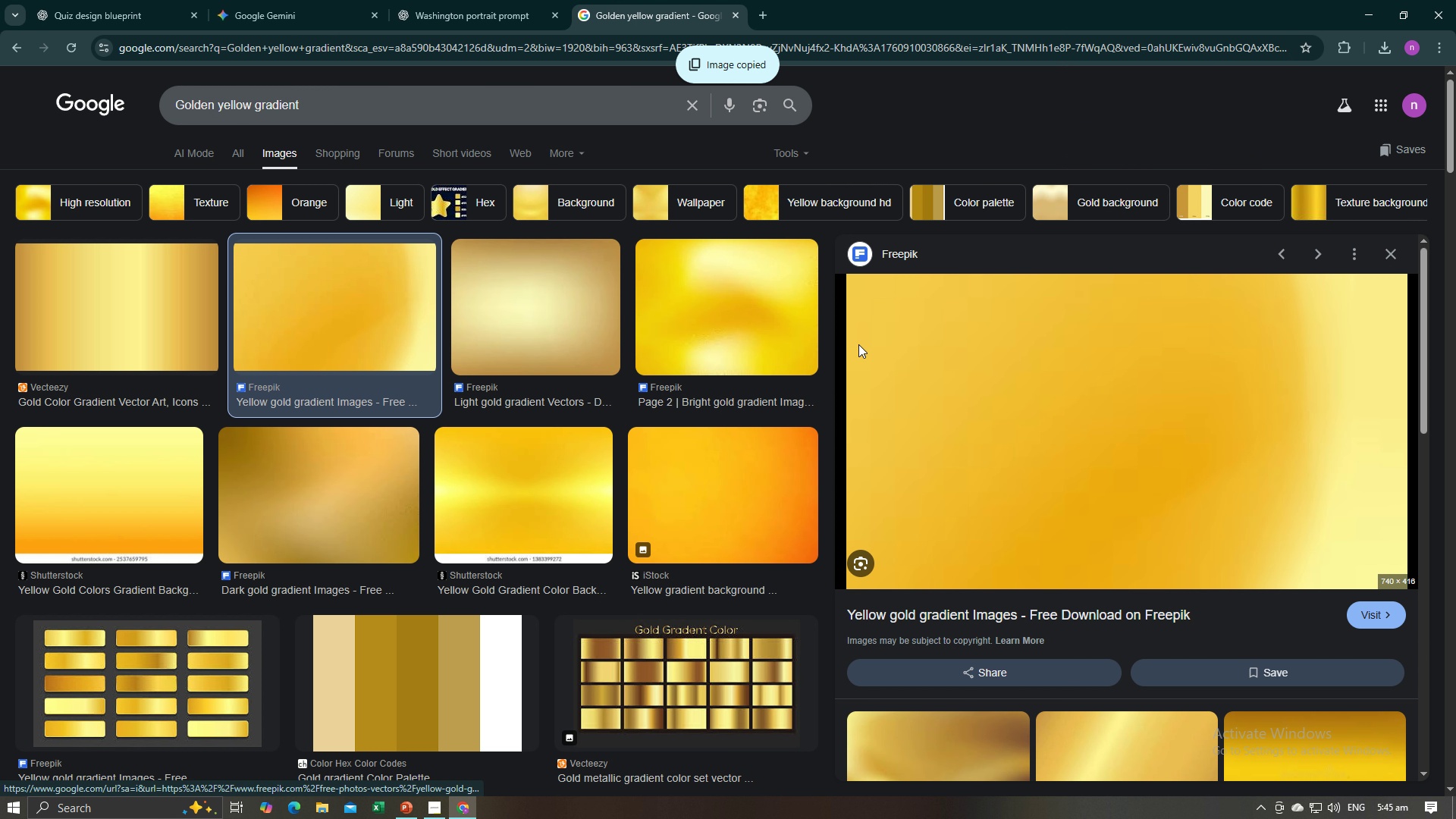 
key(Alt+Tab)
 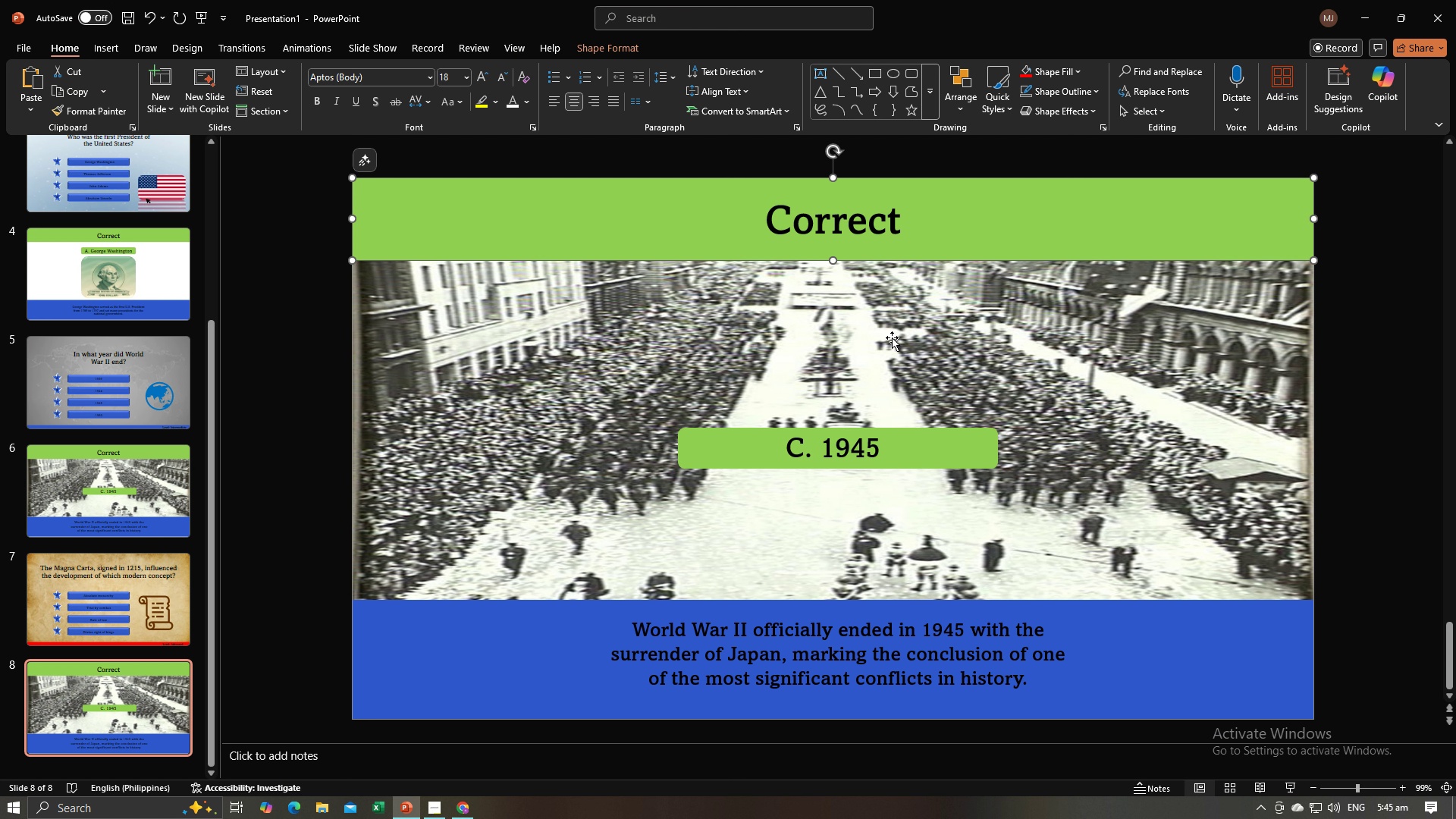 
key(Alt+AltLeft)
 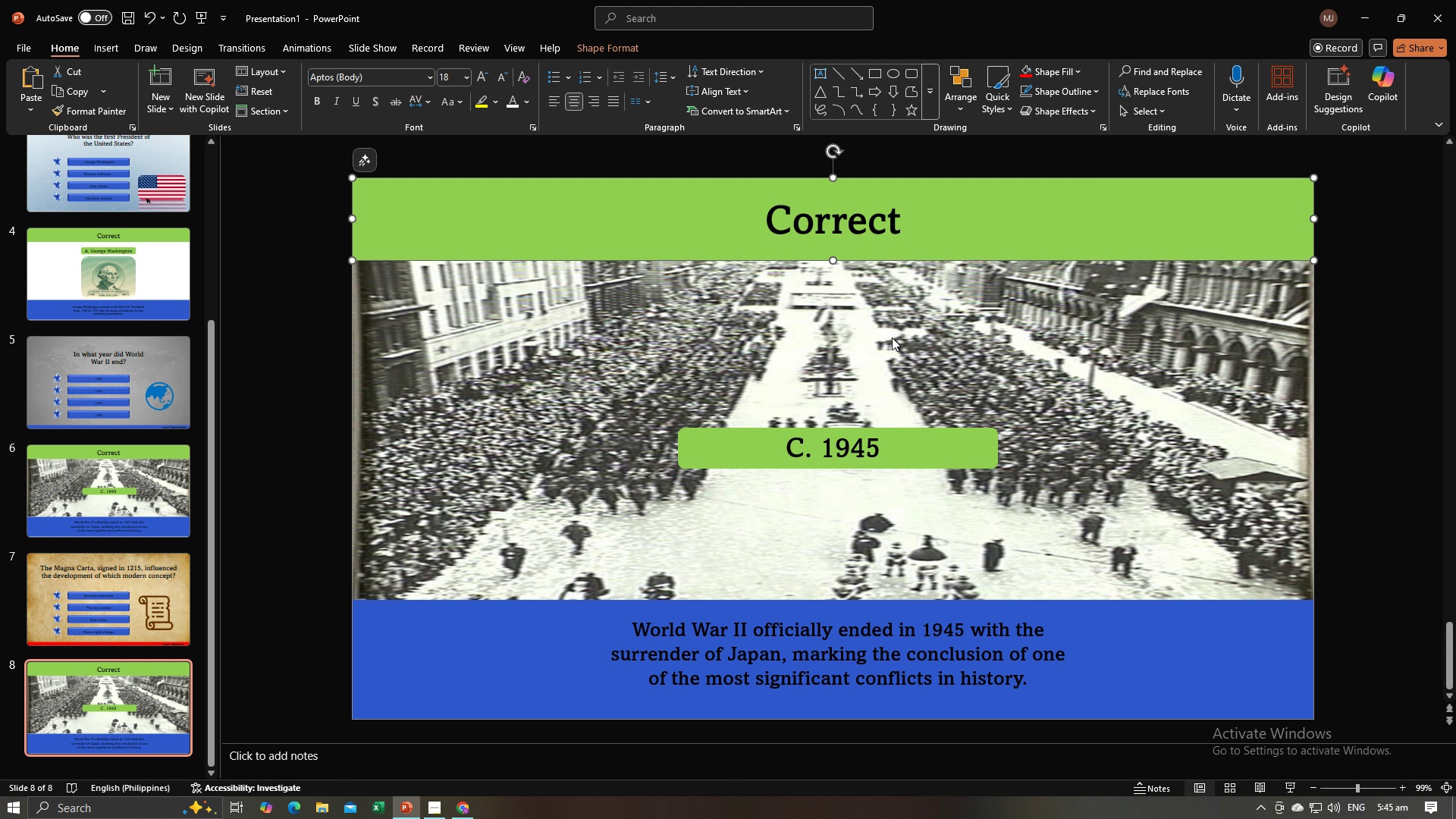 
key(Alt+Tab)
 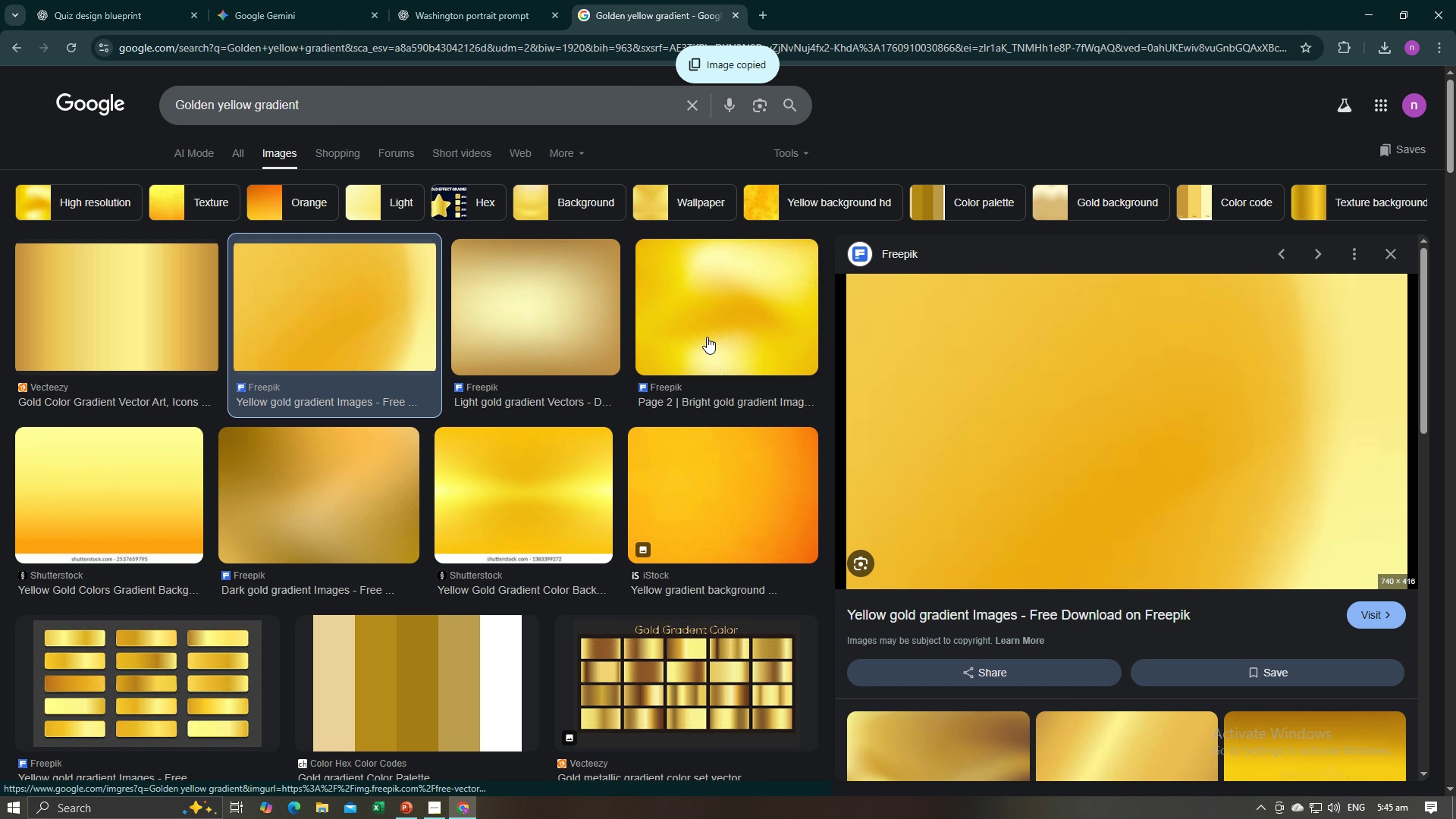 
left_click([709, 328])
 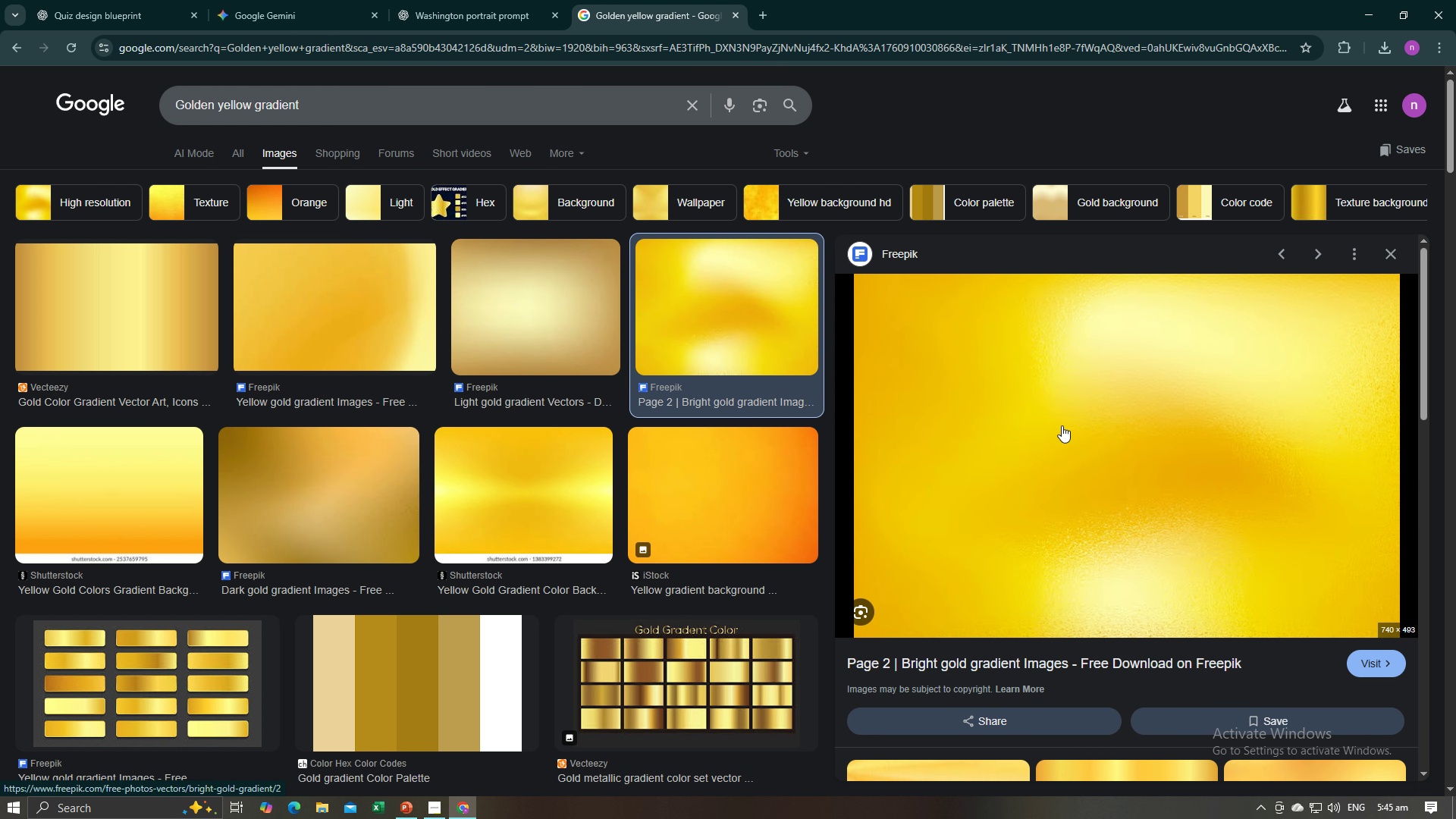 
scroll: coordinate [1063, 409], scroll_direction: down, amount: 4.0
 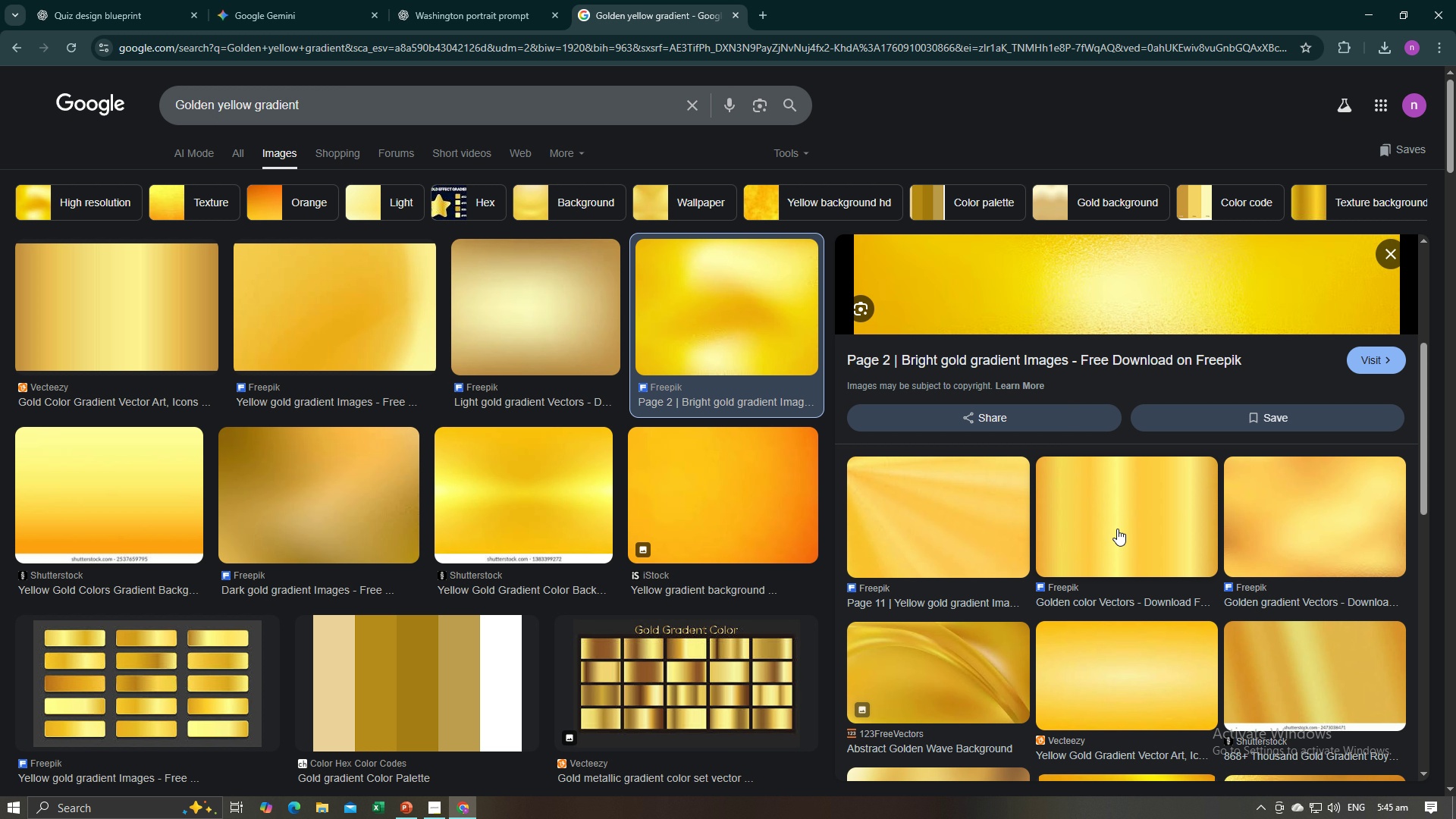 
left_click([1117, 529])
 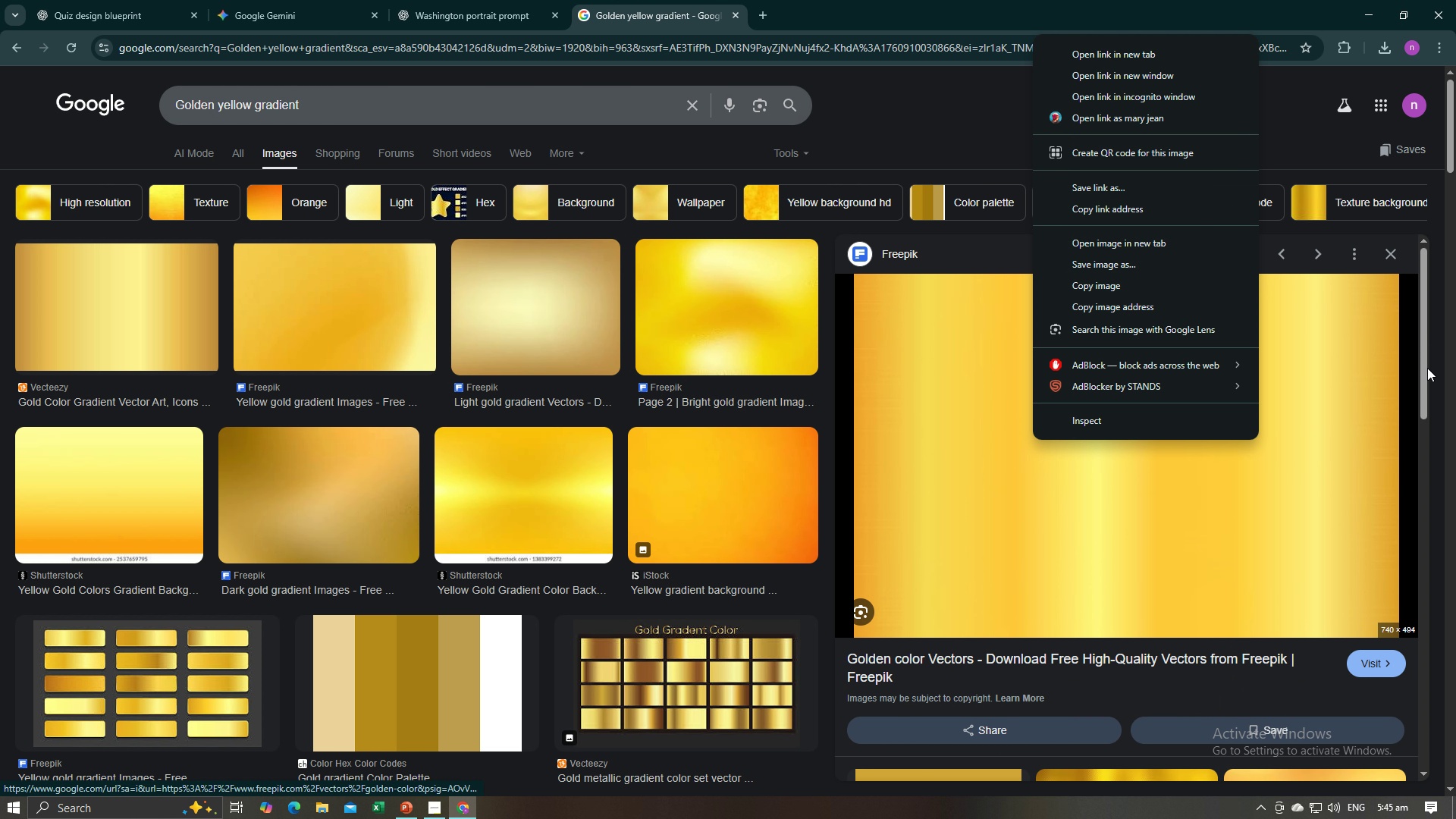 
left_click([1431, 387])
 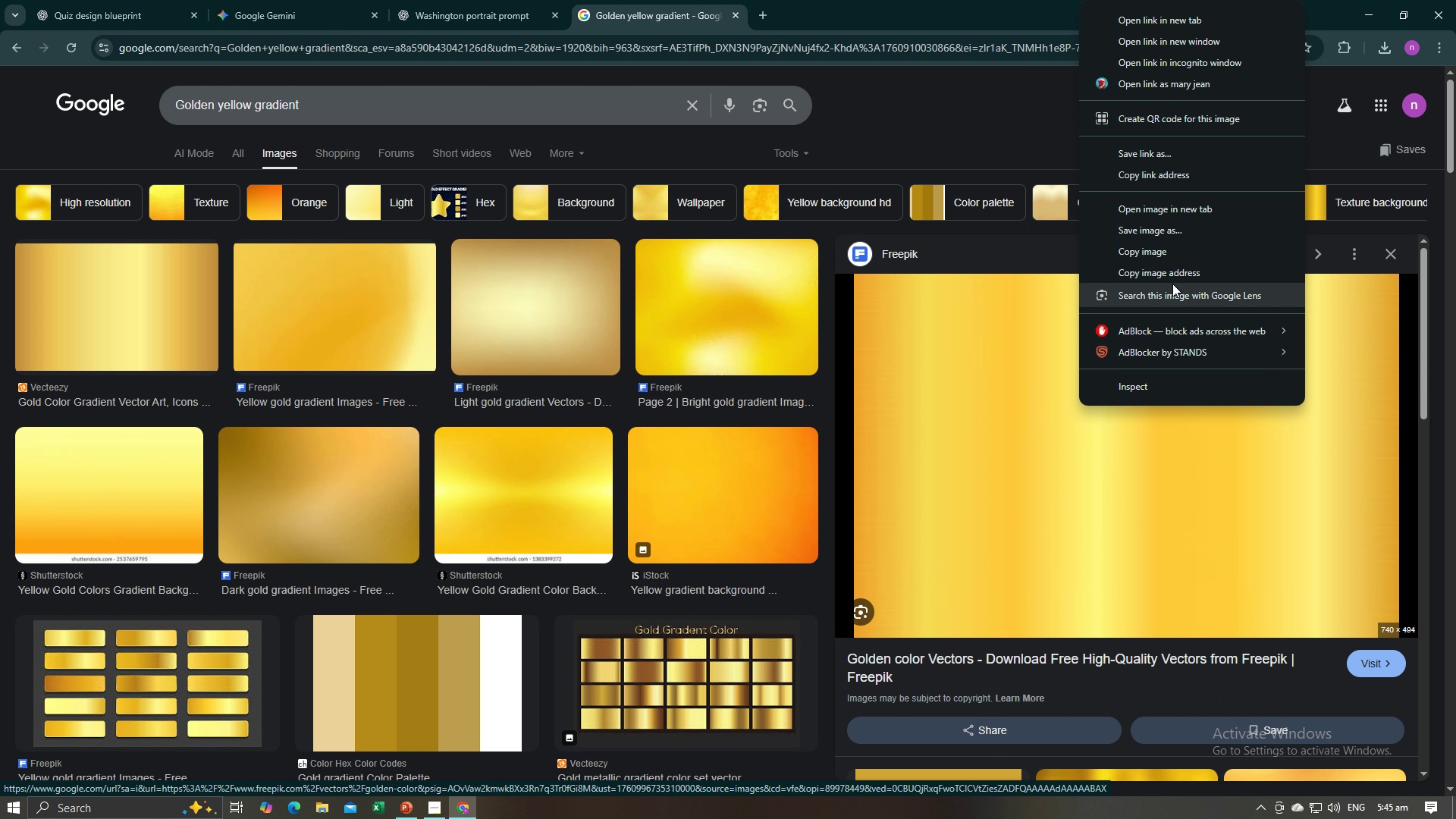 
left_click([1169, 254])
 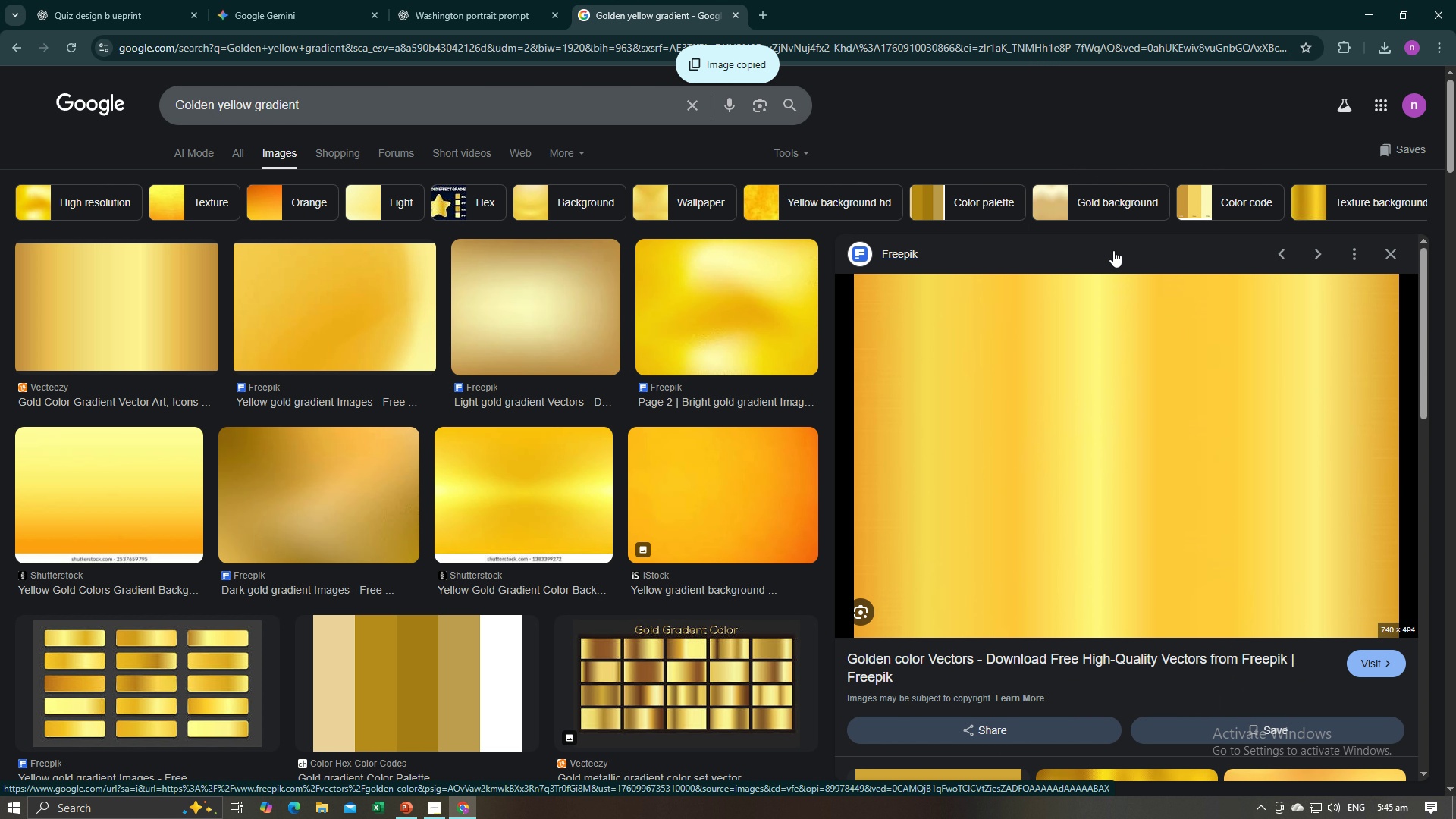 
key(Alt+AltLeft)
 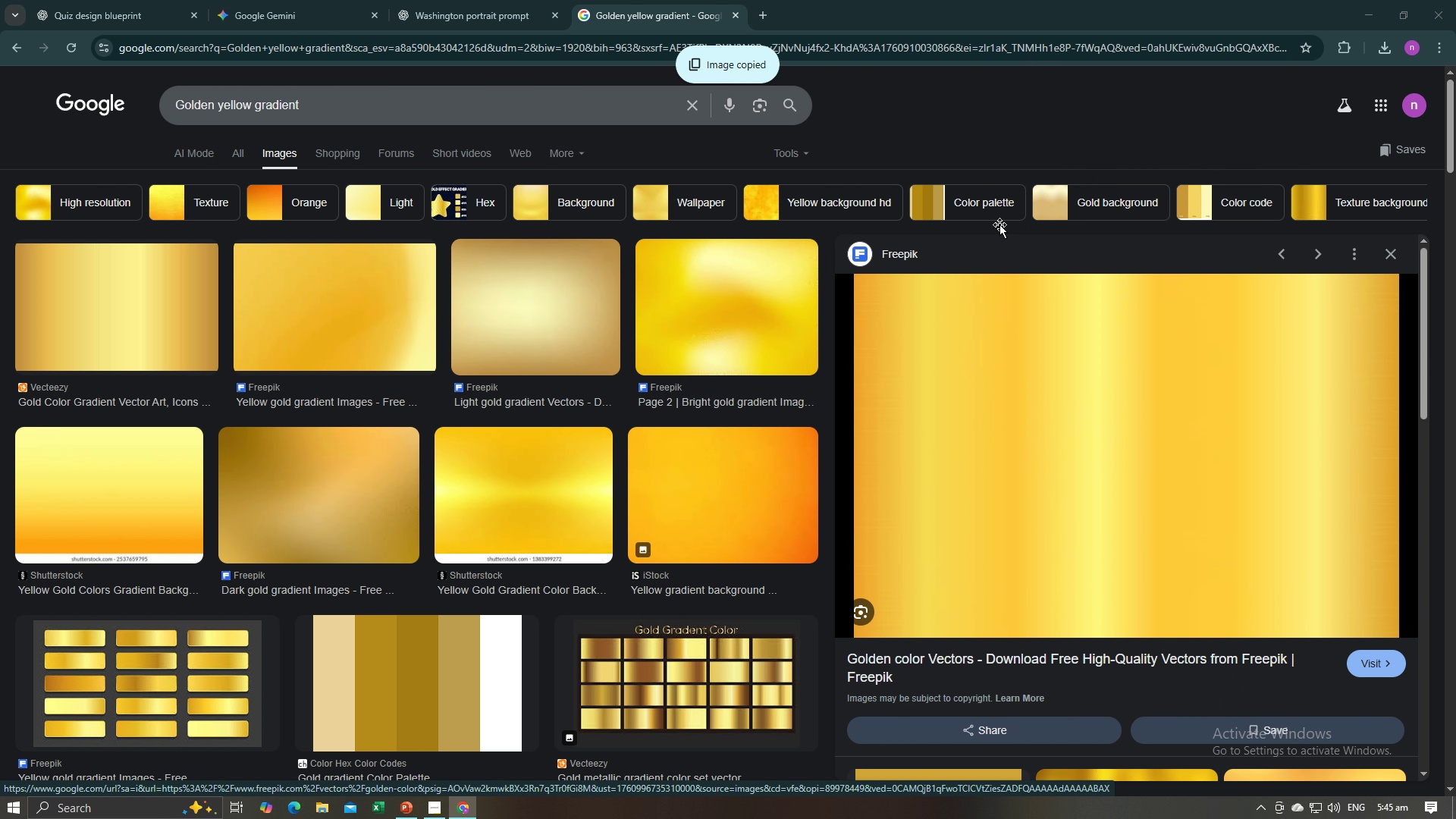 
key(Alt+Tab)
 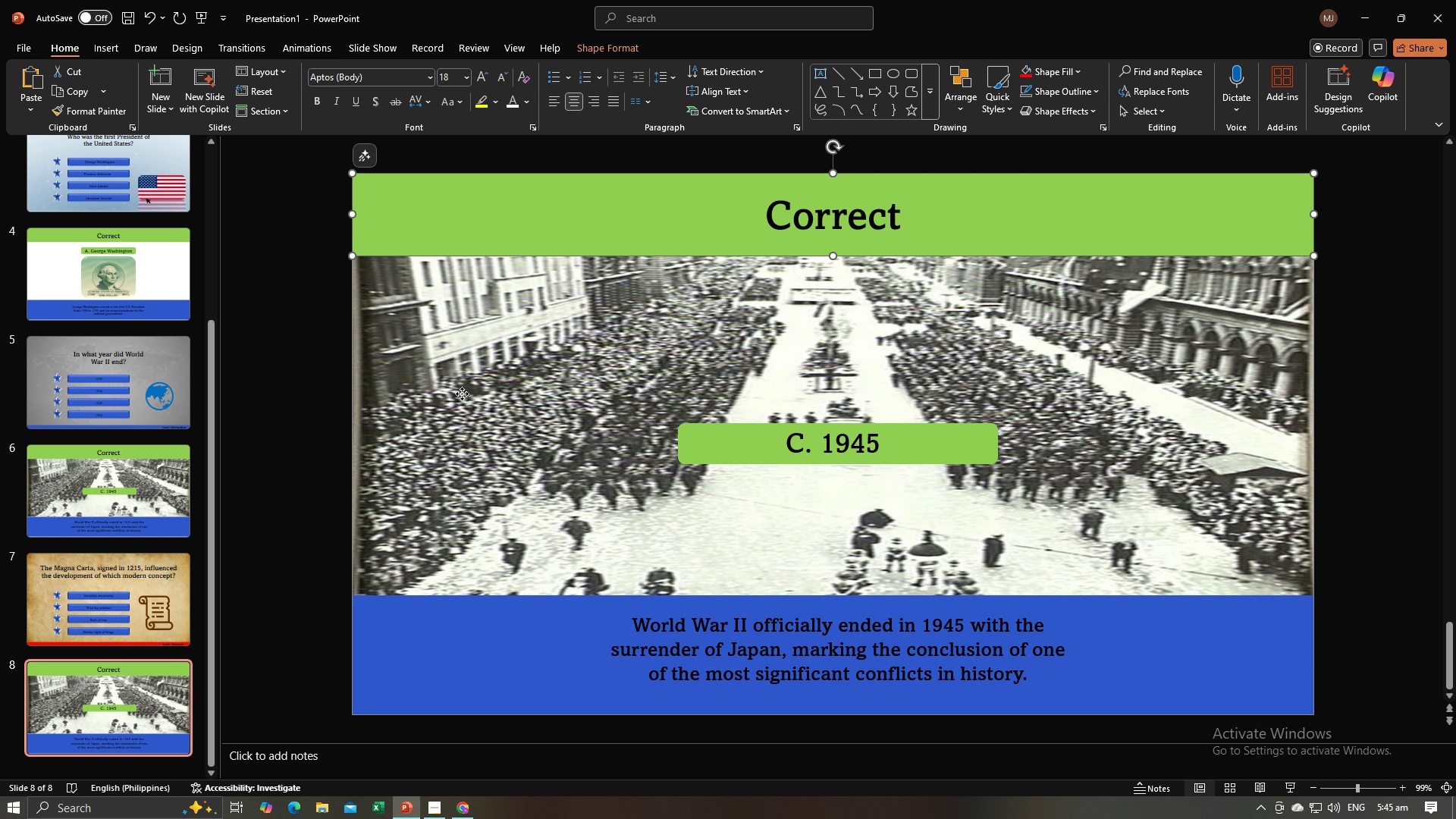 
left_click([462, 394])
 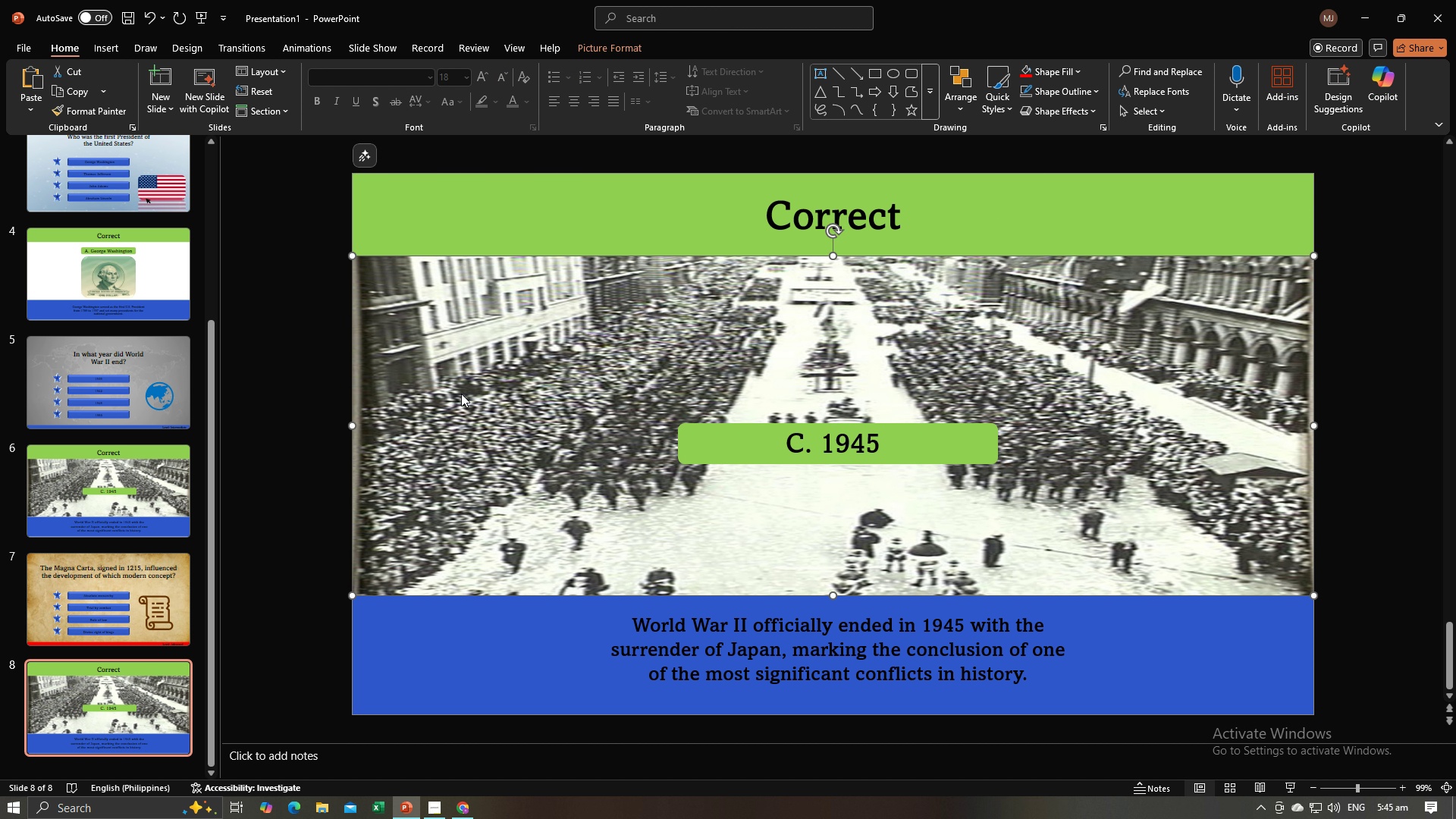 
key(Backspace)
 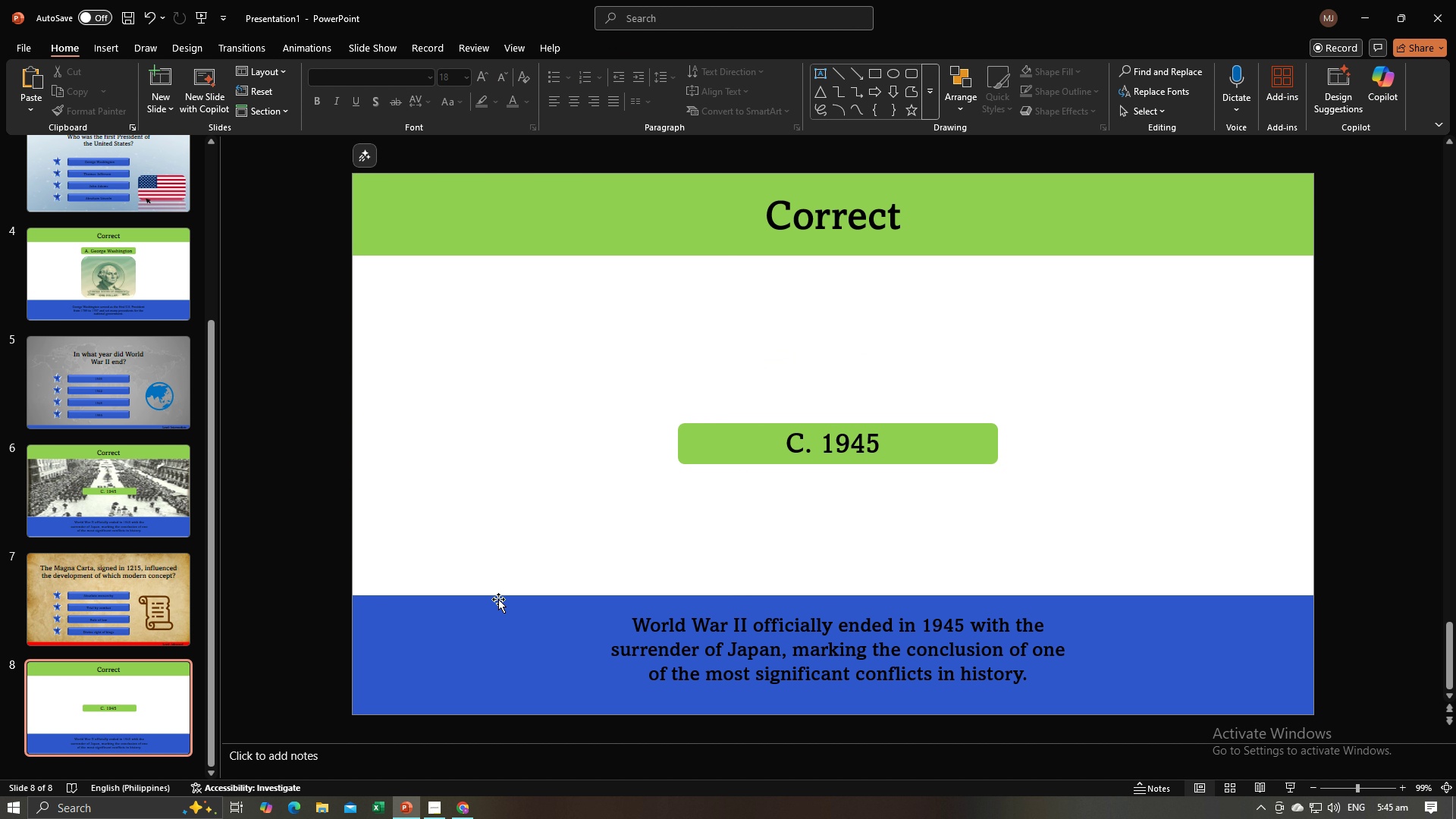 
left_click([497, 600])
 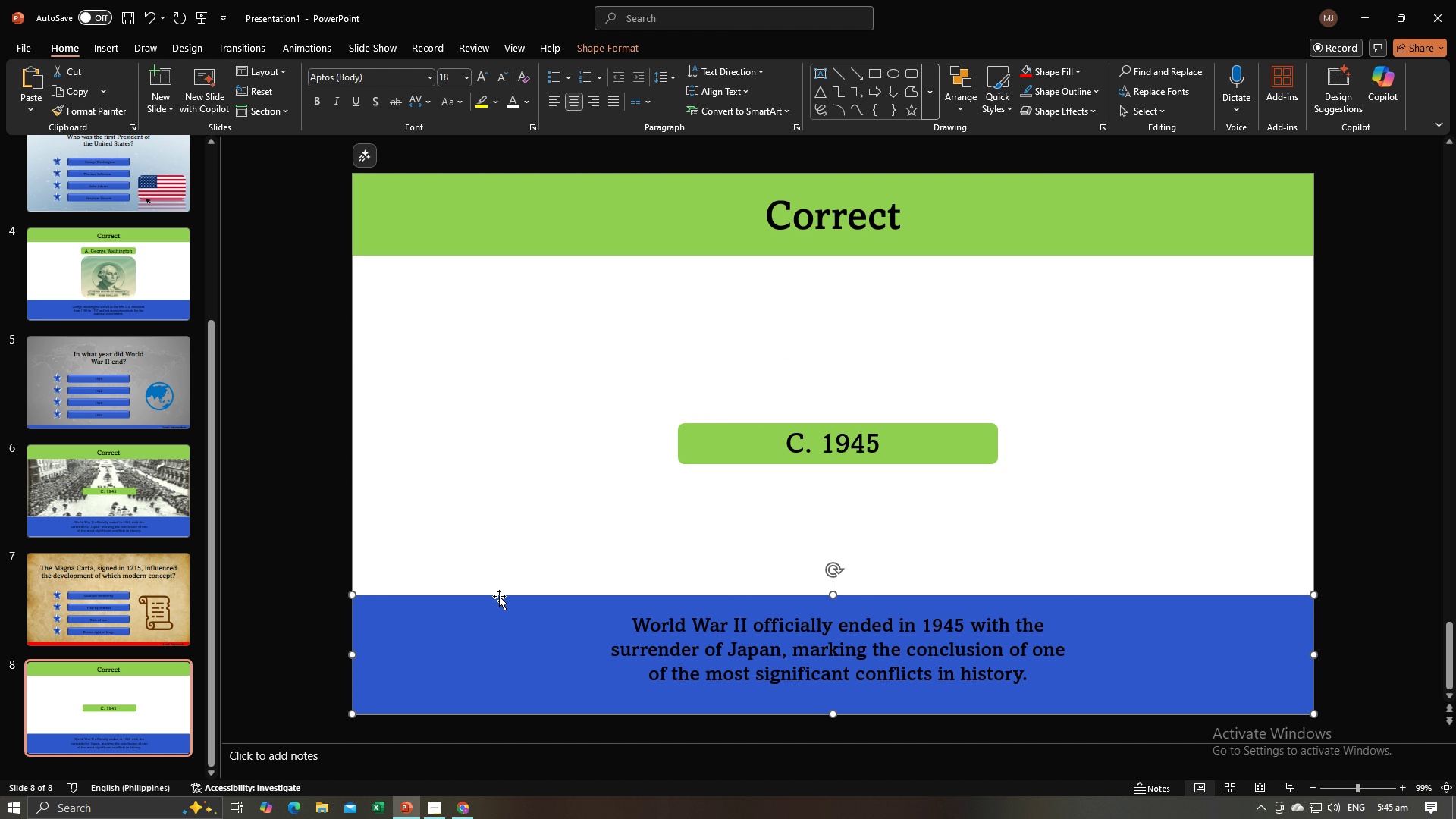 
key(Backspace)
 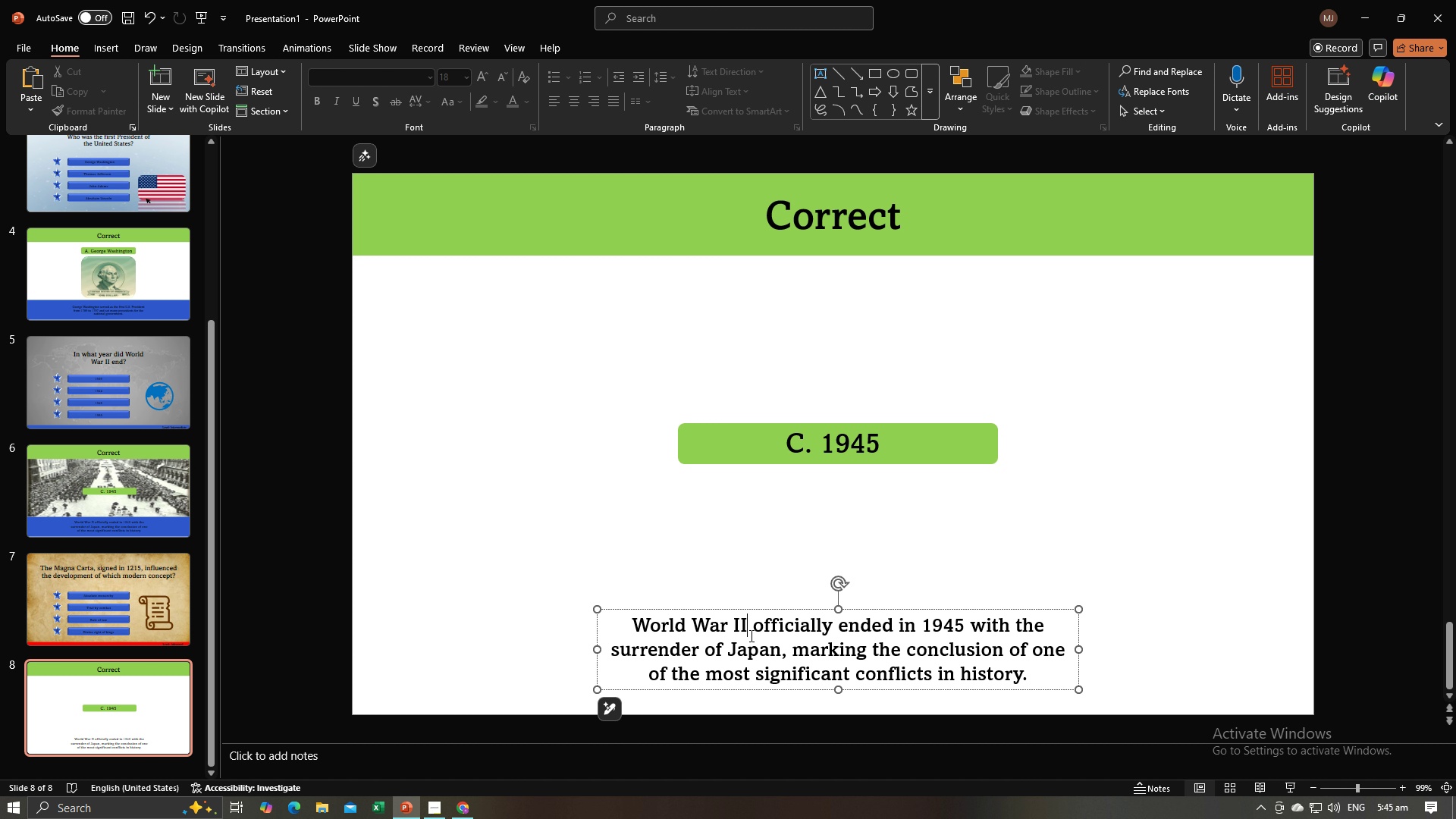 
left_click([750, 635])
 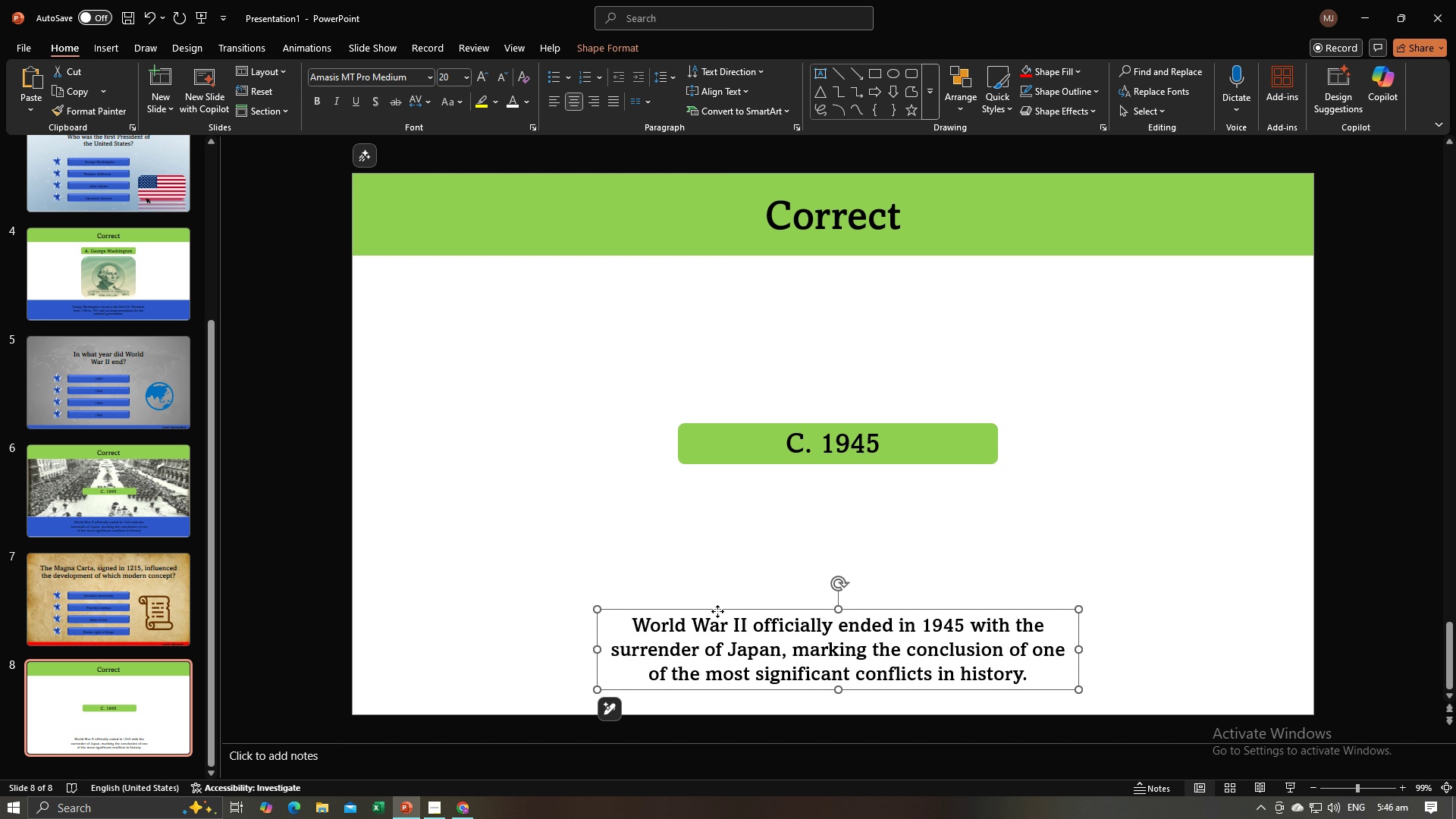 
left_click([717, 611])
 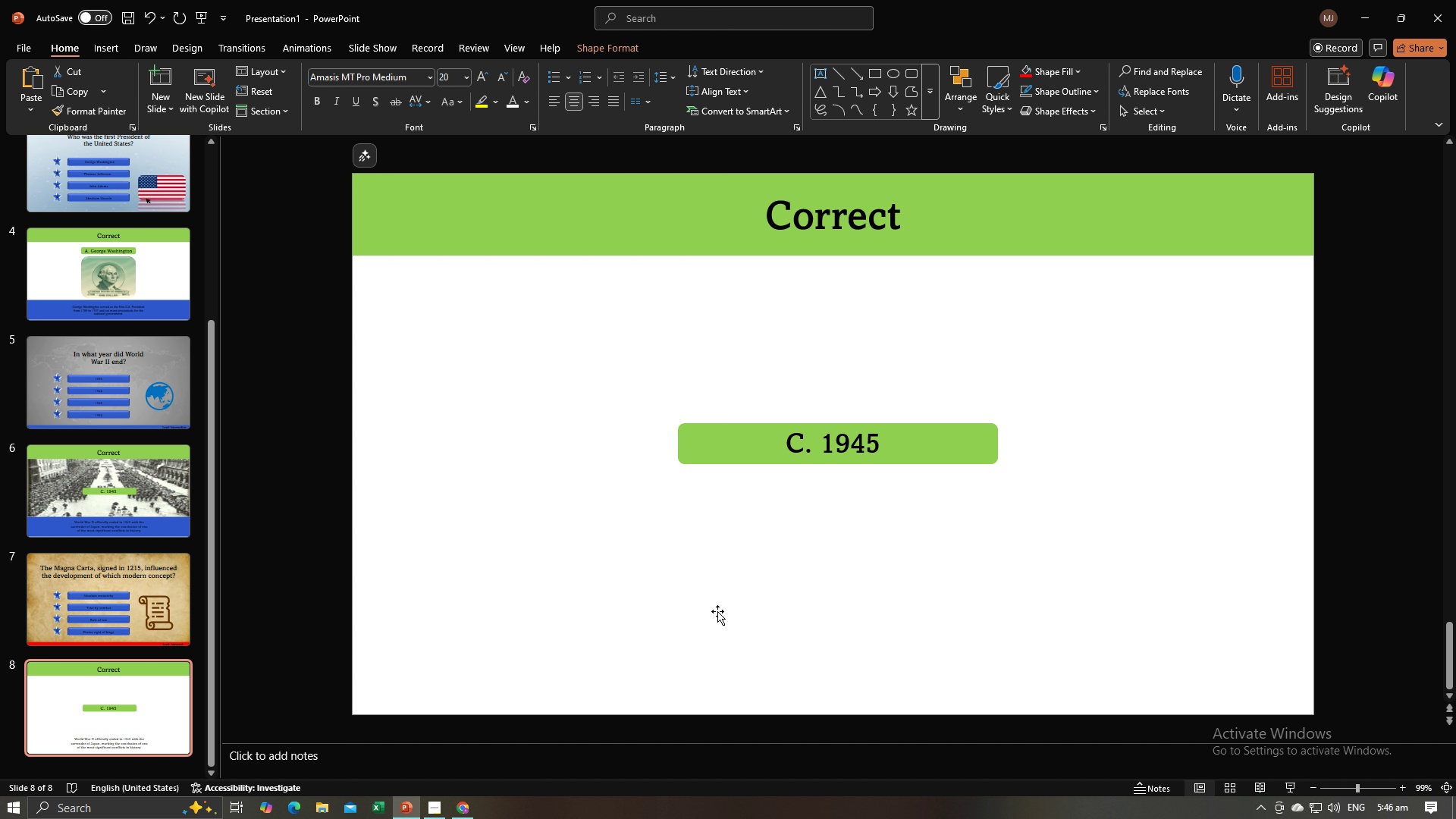 
key(Backspace)
 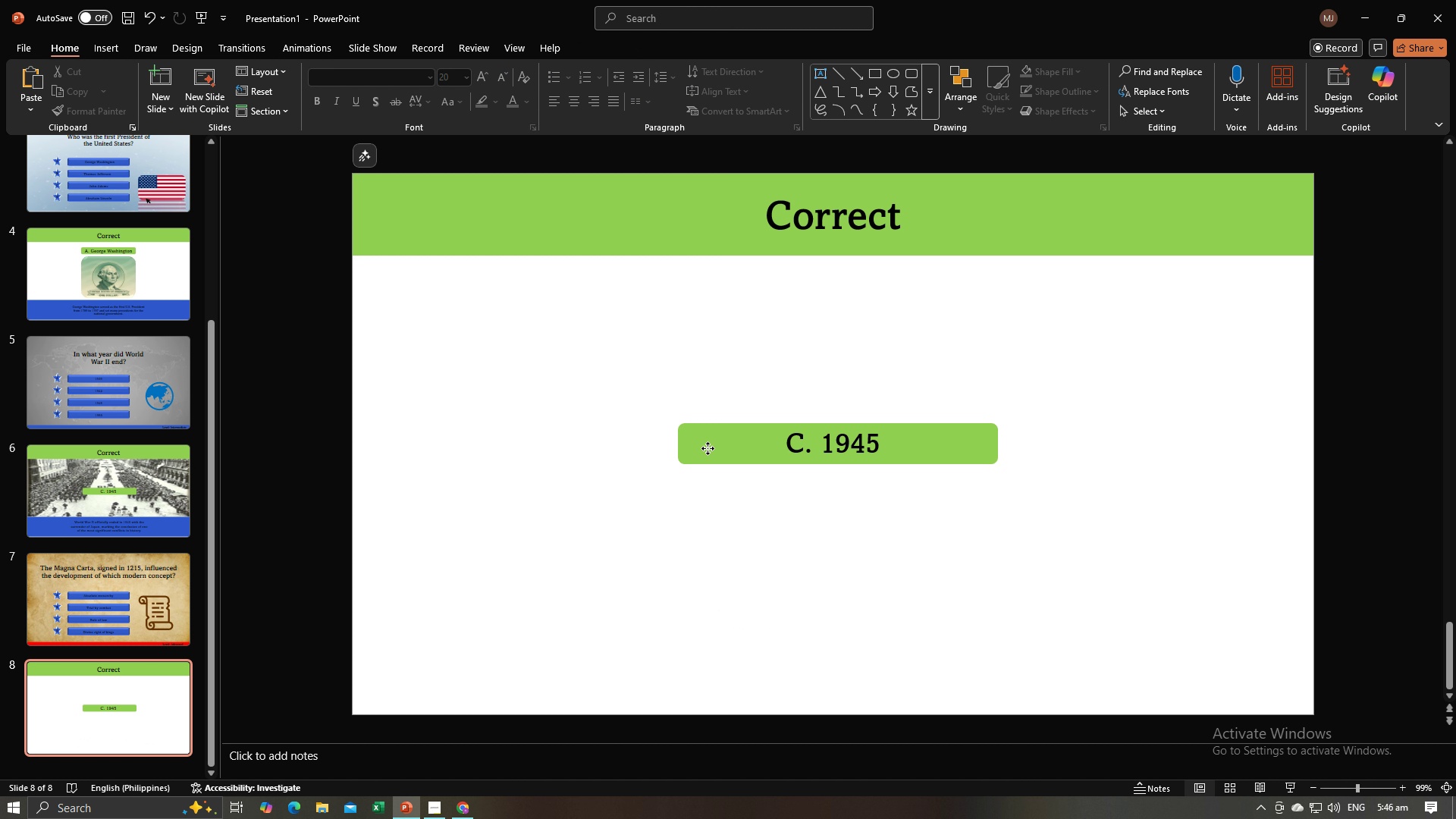 
left_click([708, 448])
 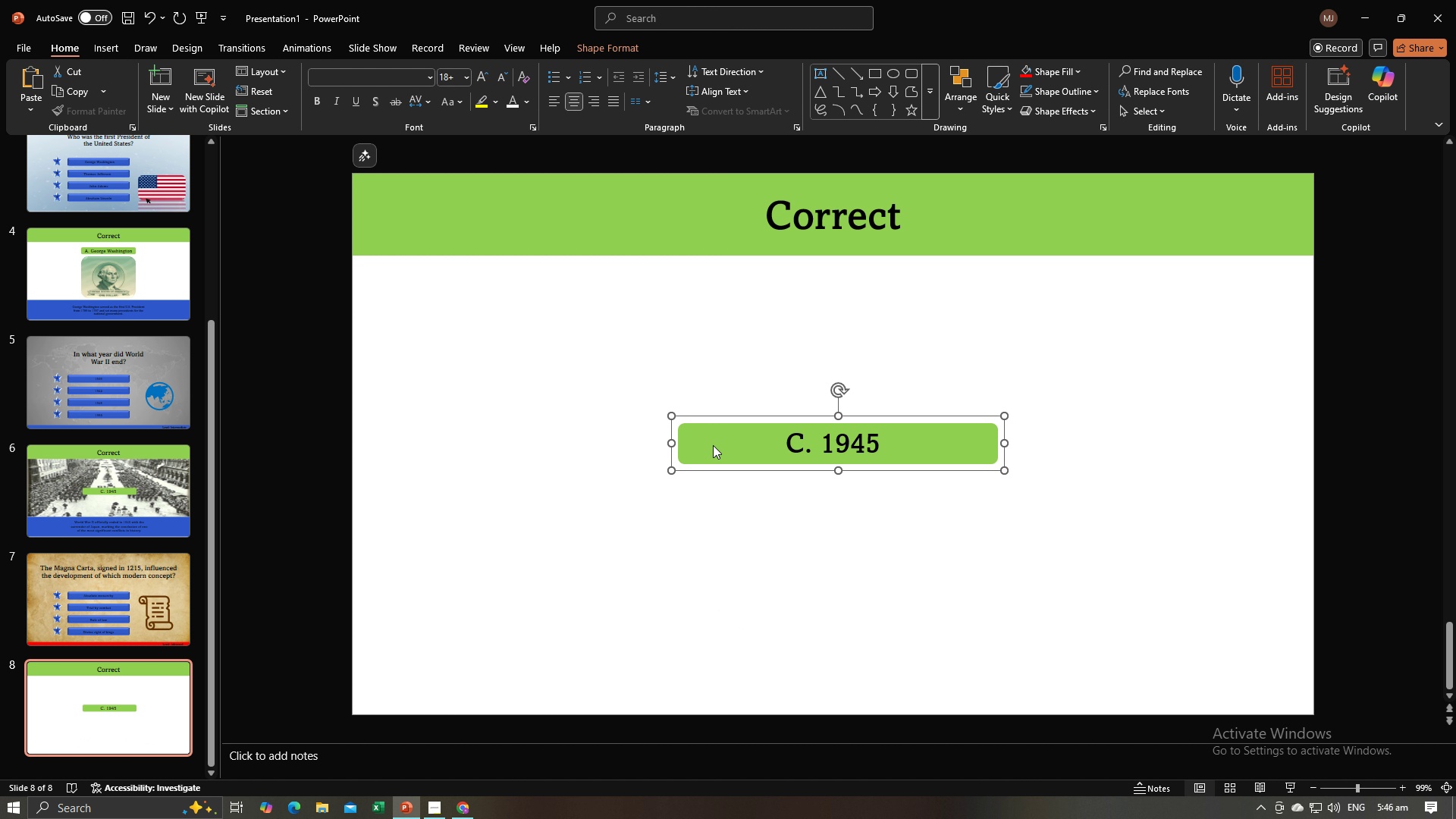 
key(Backspace)
 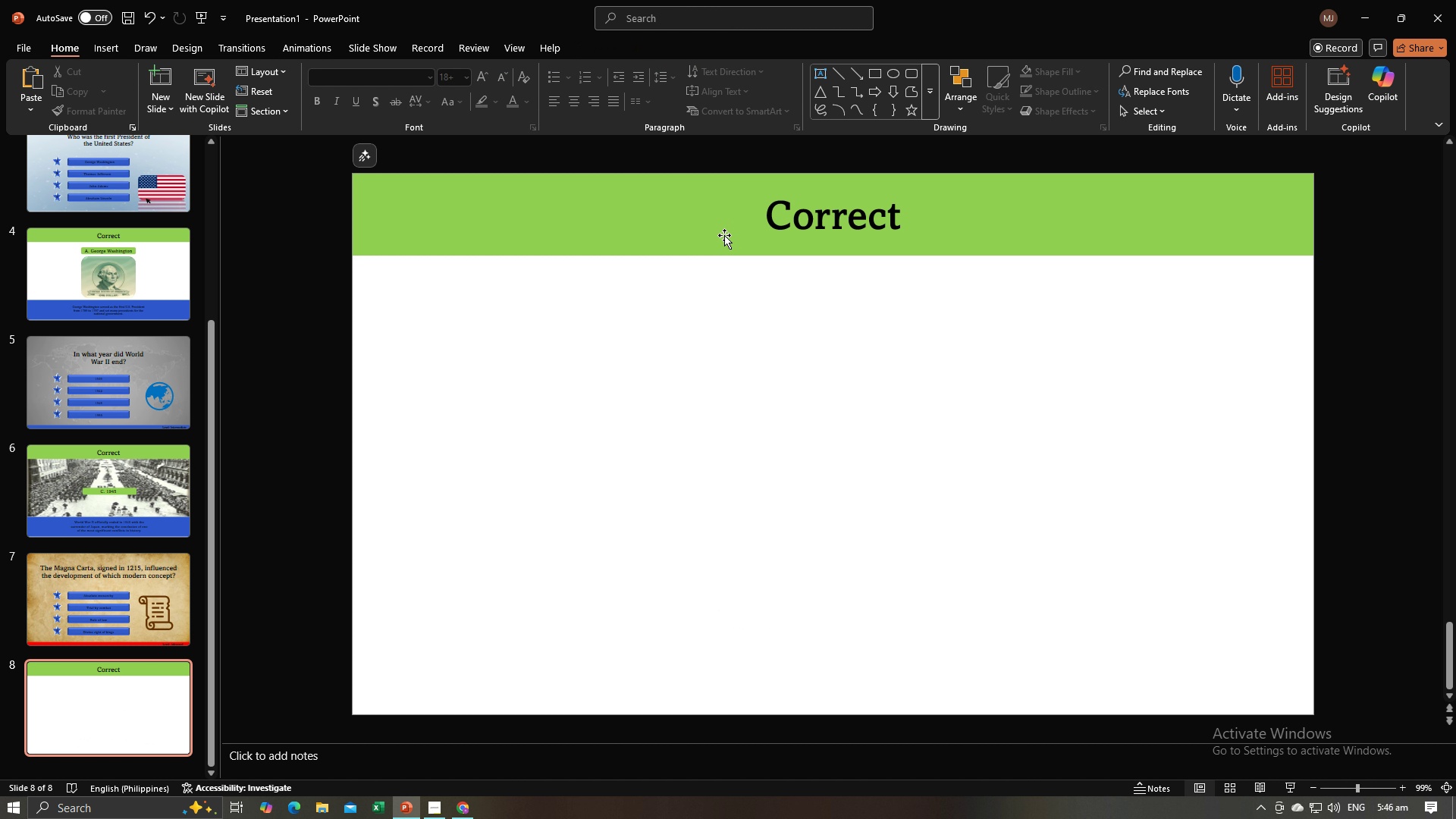 
left_click([724, 235])
 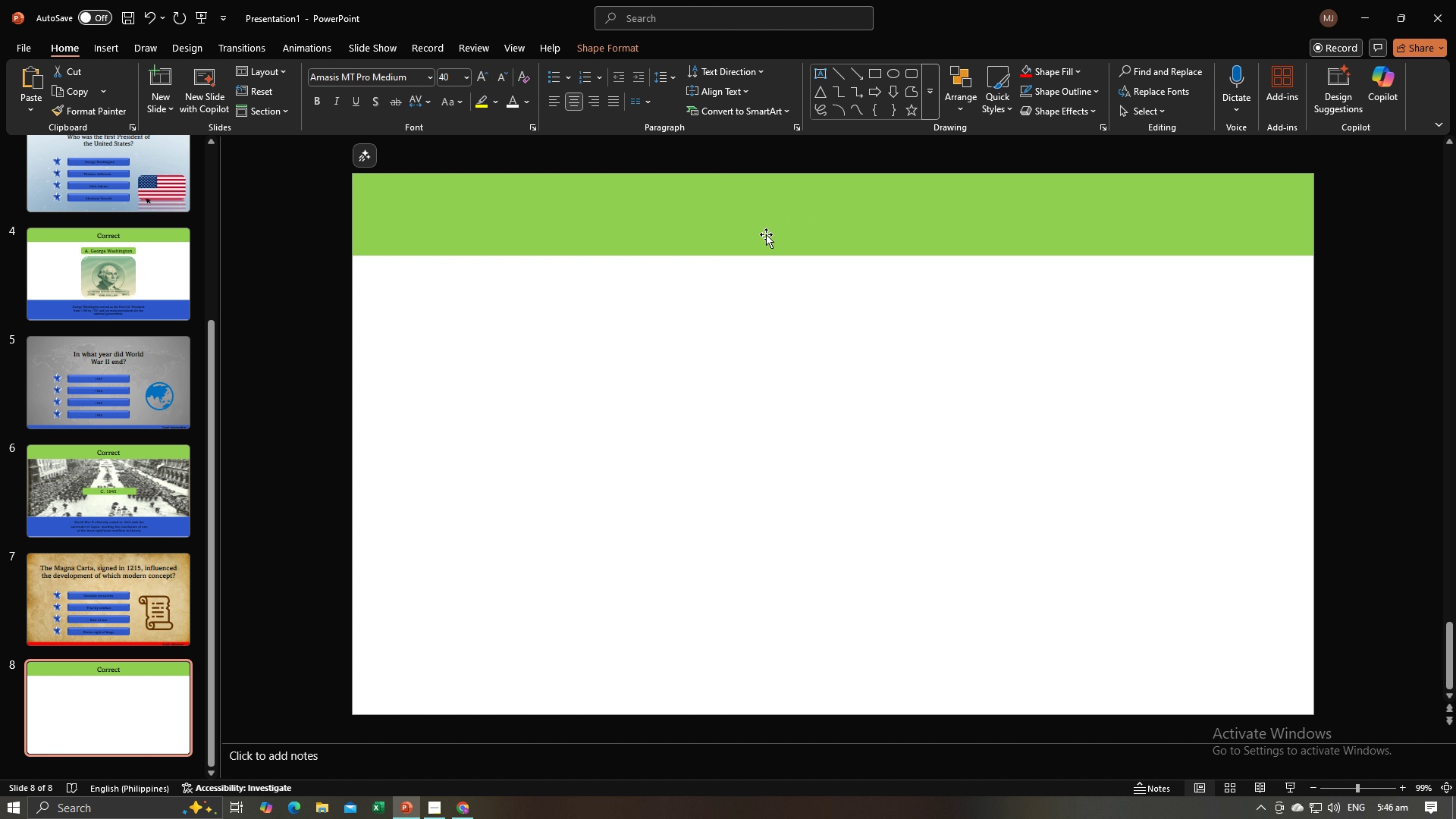 
key(Backspace)
 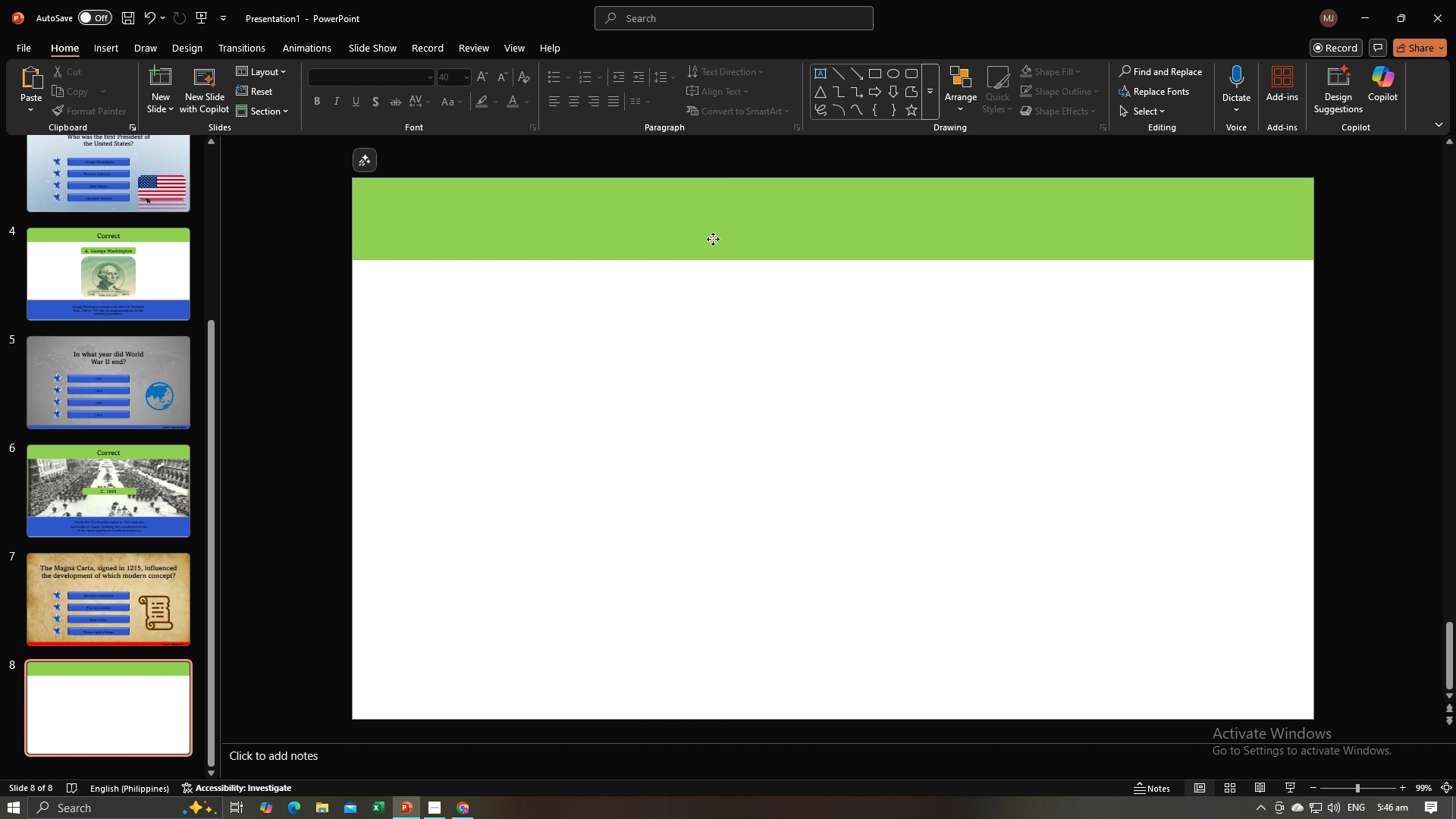 
left_click([713, 239])
 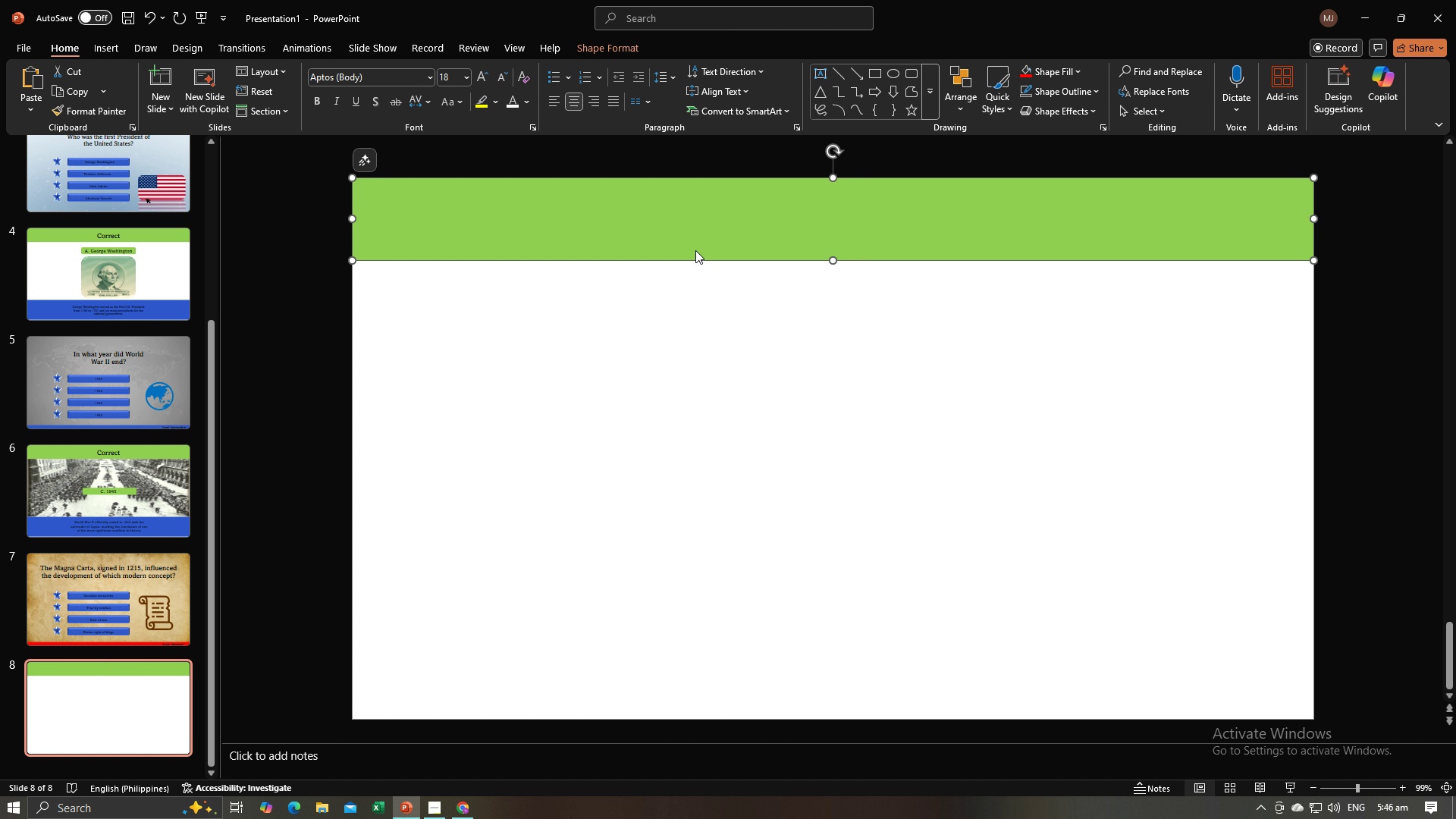 
key(Backspace)
 